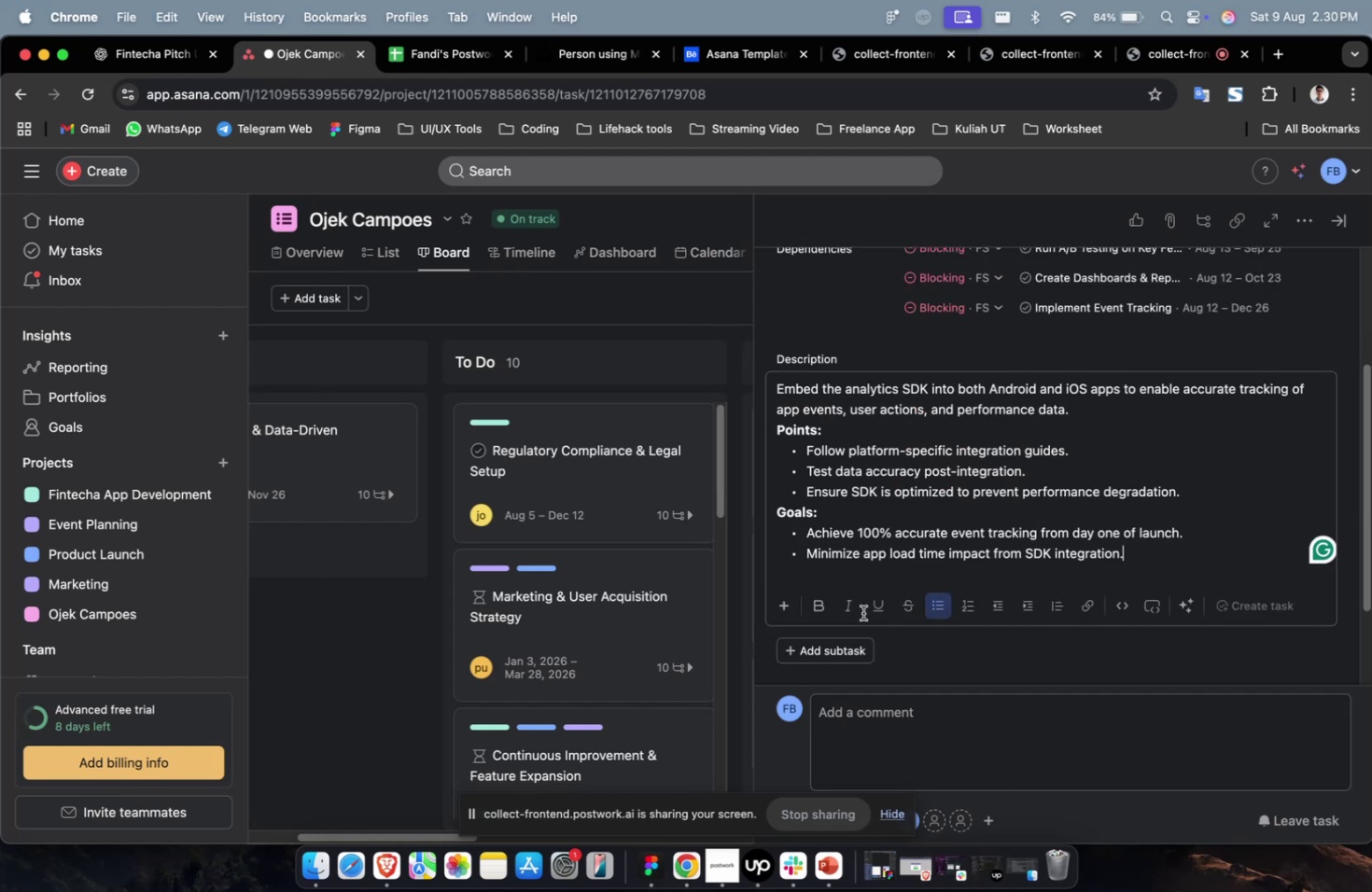 
scroll: coordinate [862, 612], scroll_direction: up, amount: 14.0
 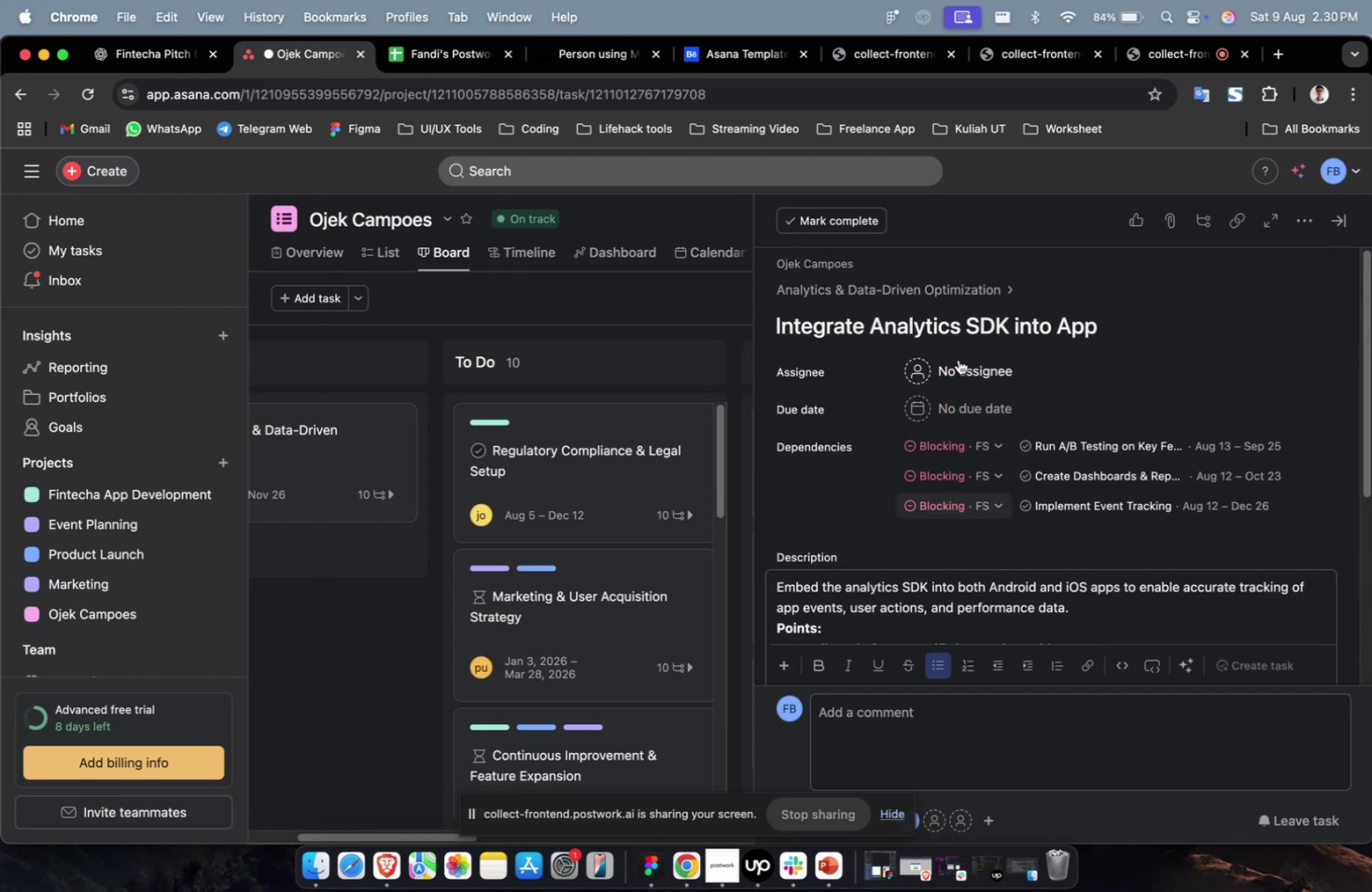 
left_click([958, 359])
 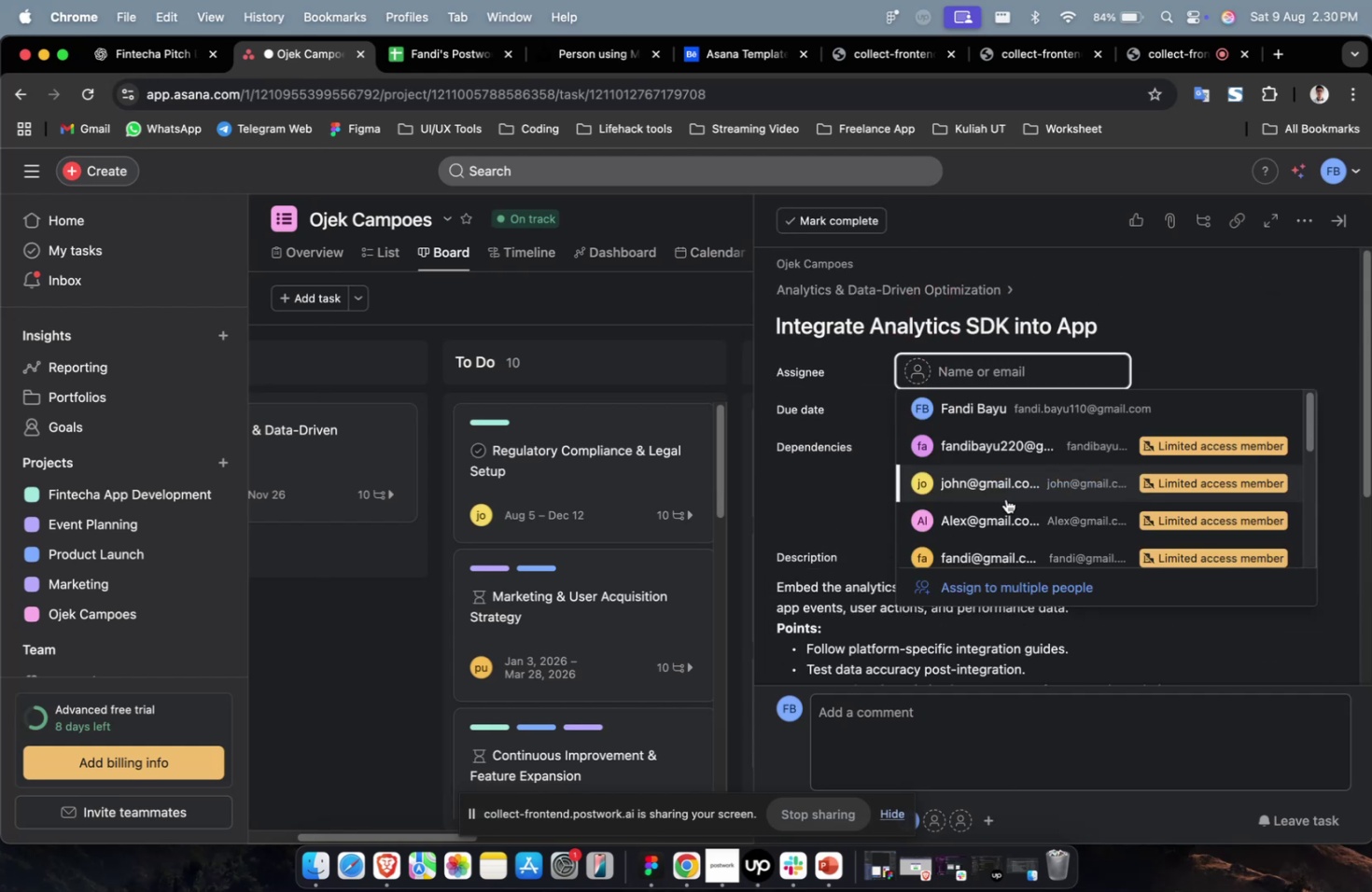 
left_click([1005, 498])
 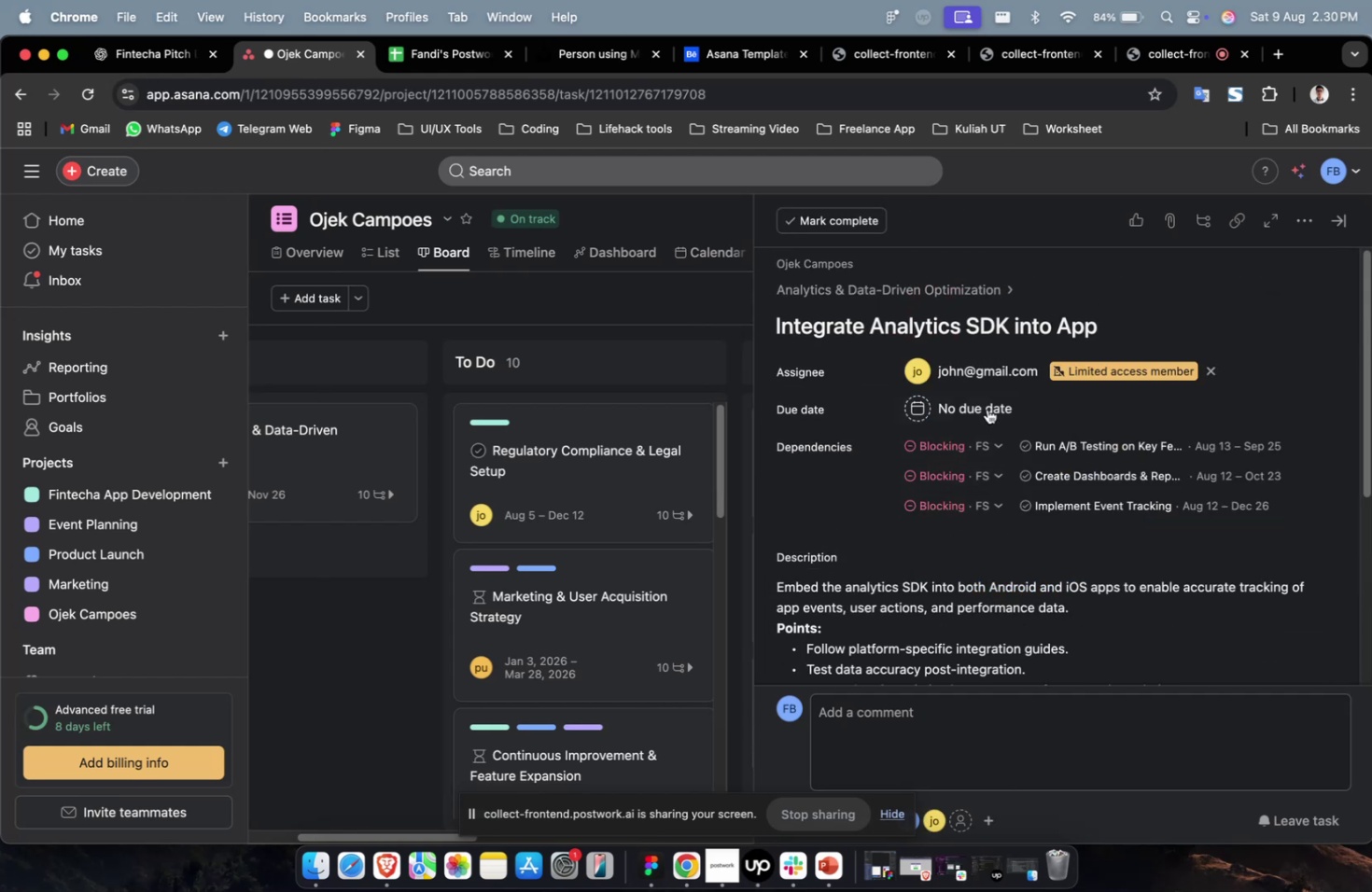 
double_click([987, 407])
 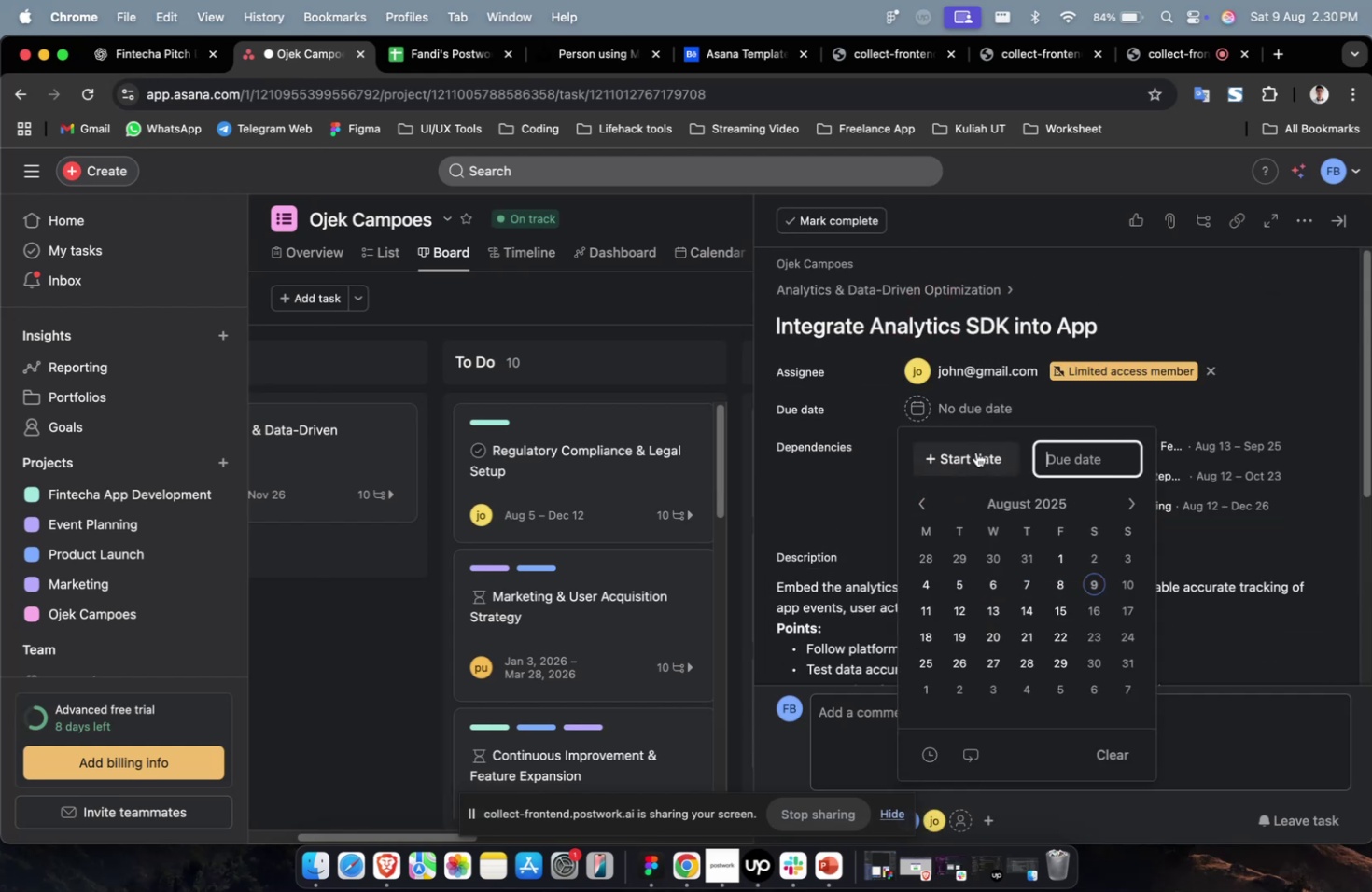 
triple_click([975, 452])
 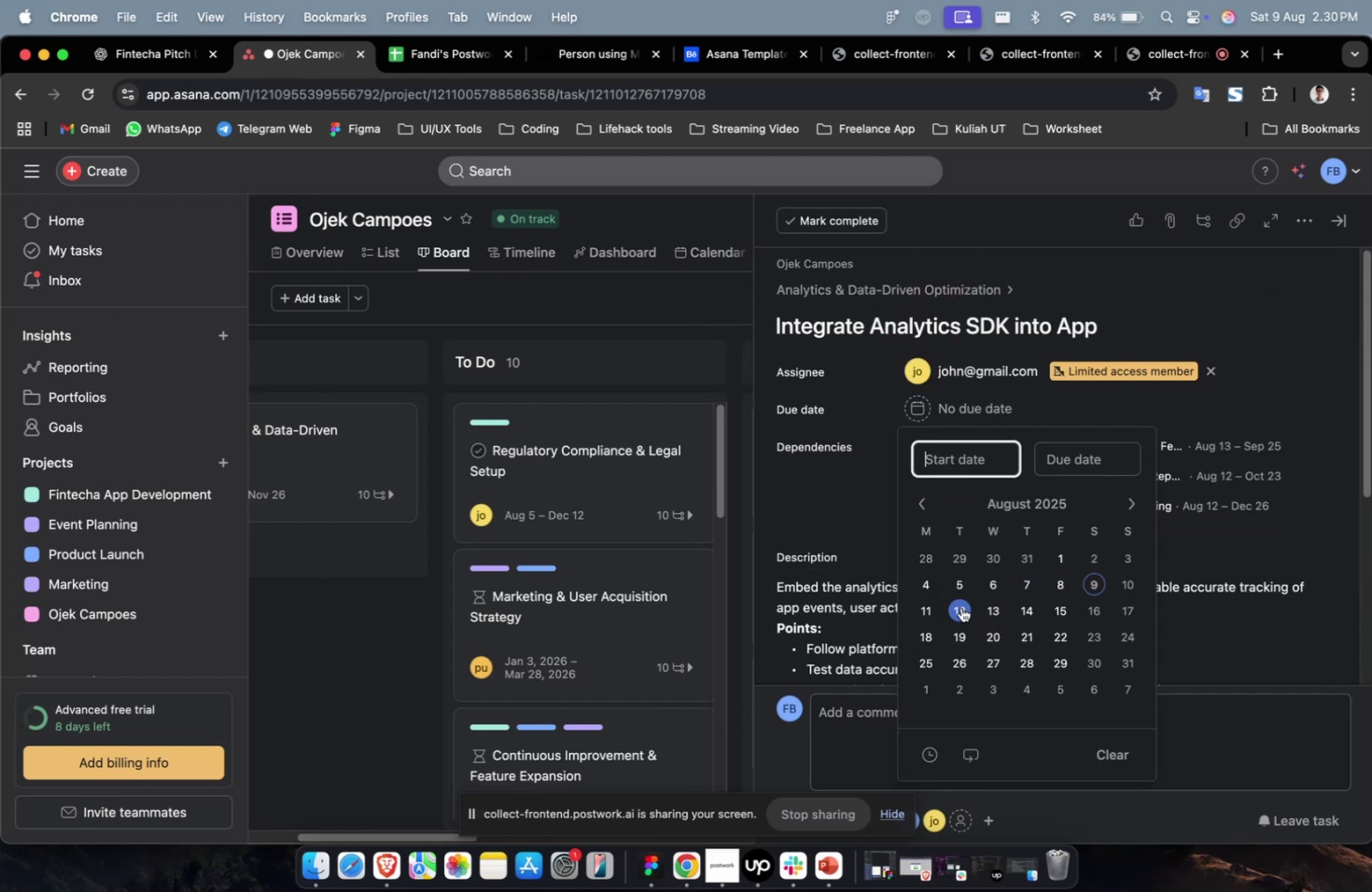 
triple_click([960, 606])
 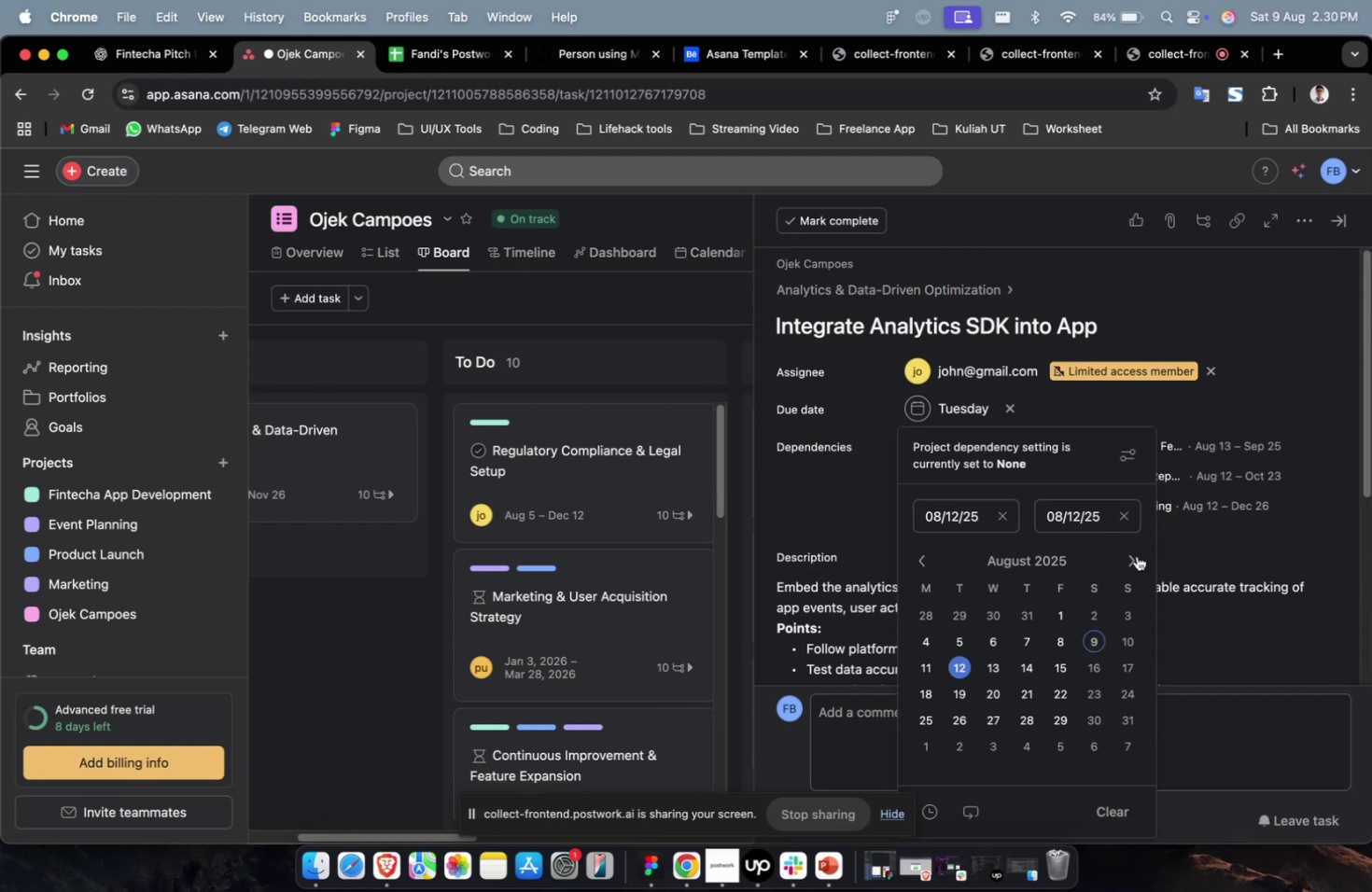 
left_click_drag(start_coordinate=[1141, 564], to_coordinate=[1135, 564])
 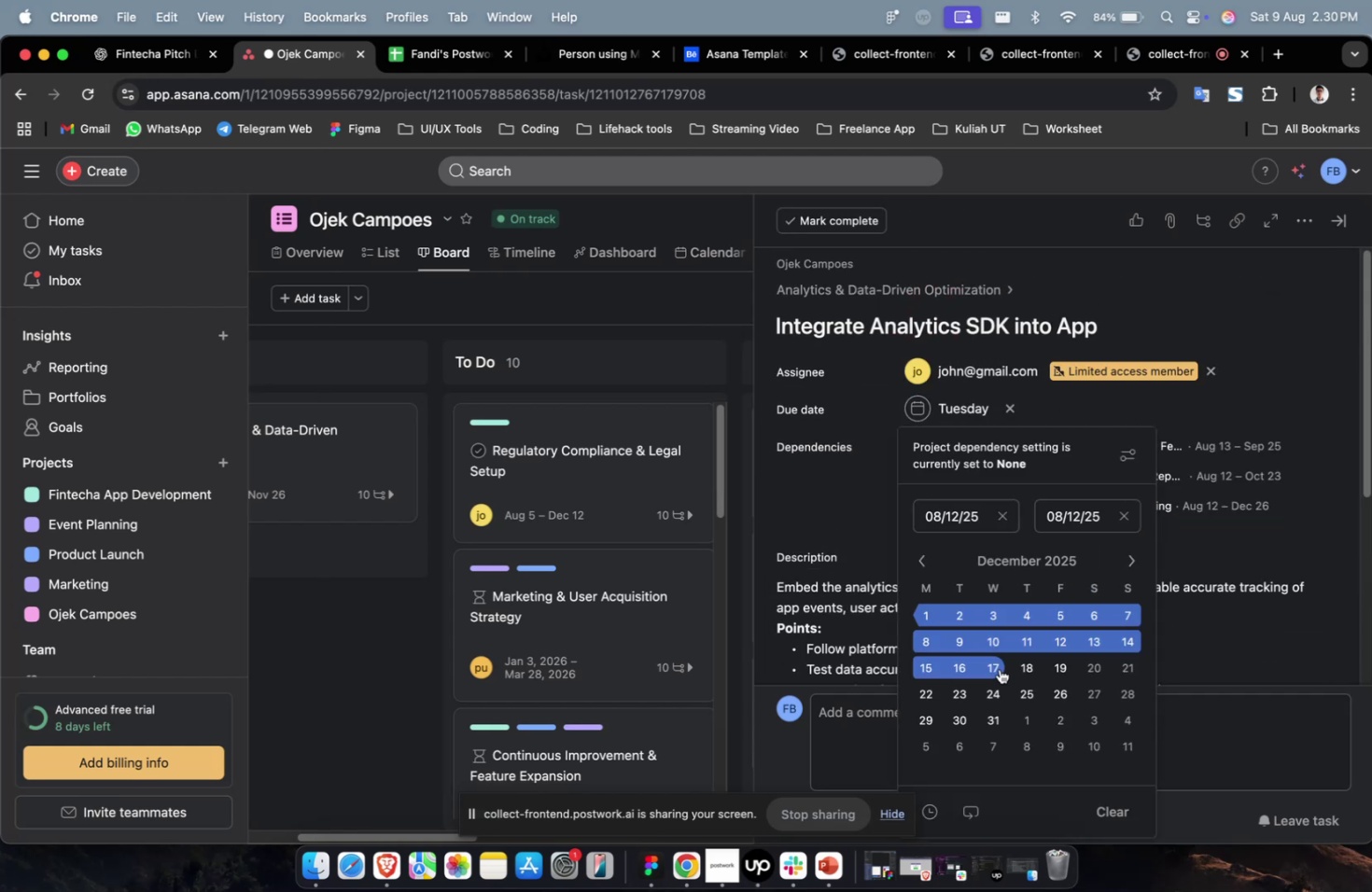 
triple_click([998, 668])
 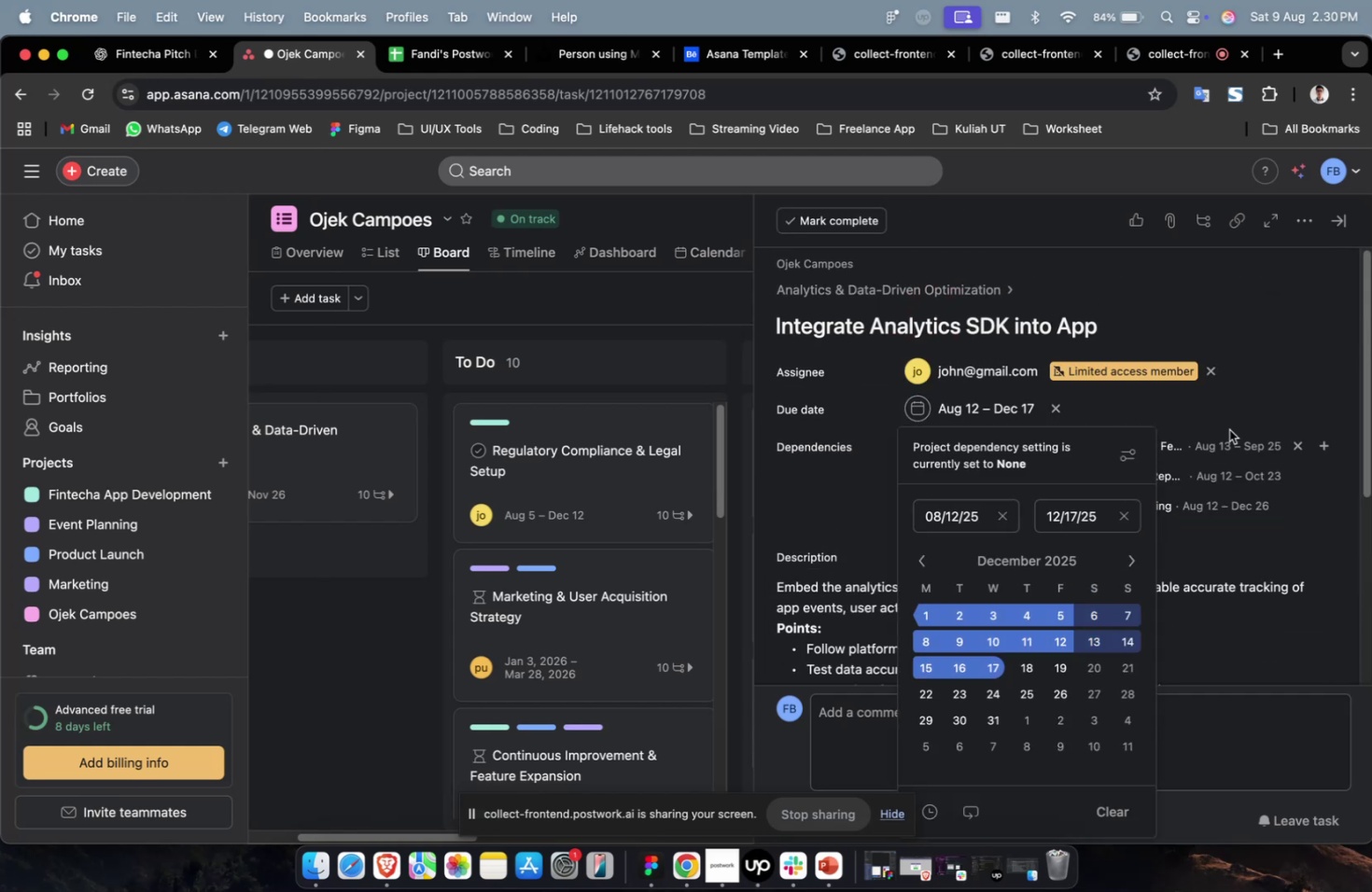 
triple_click([1229, 426])
 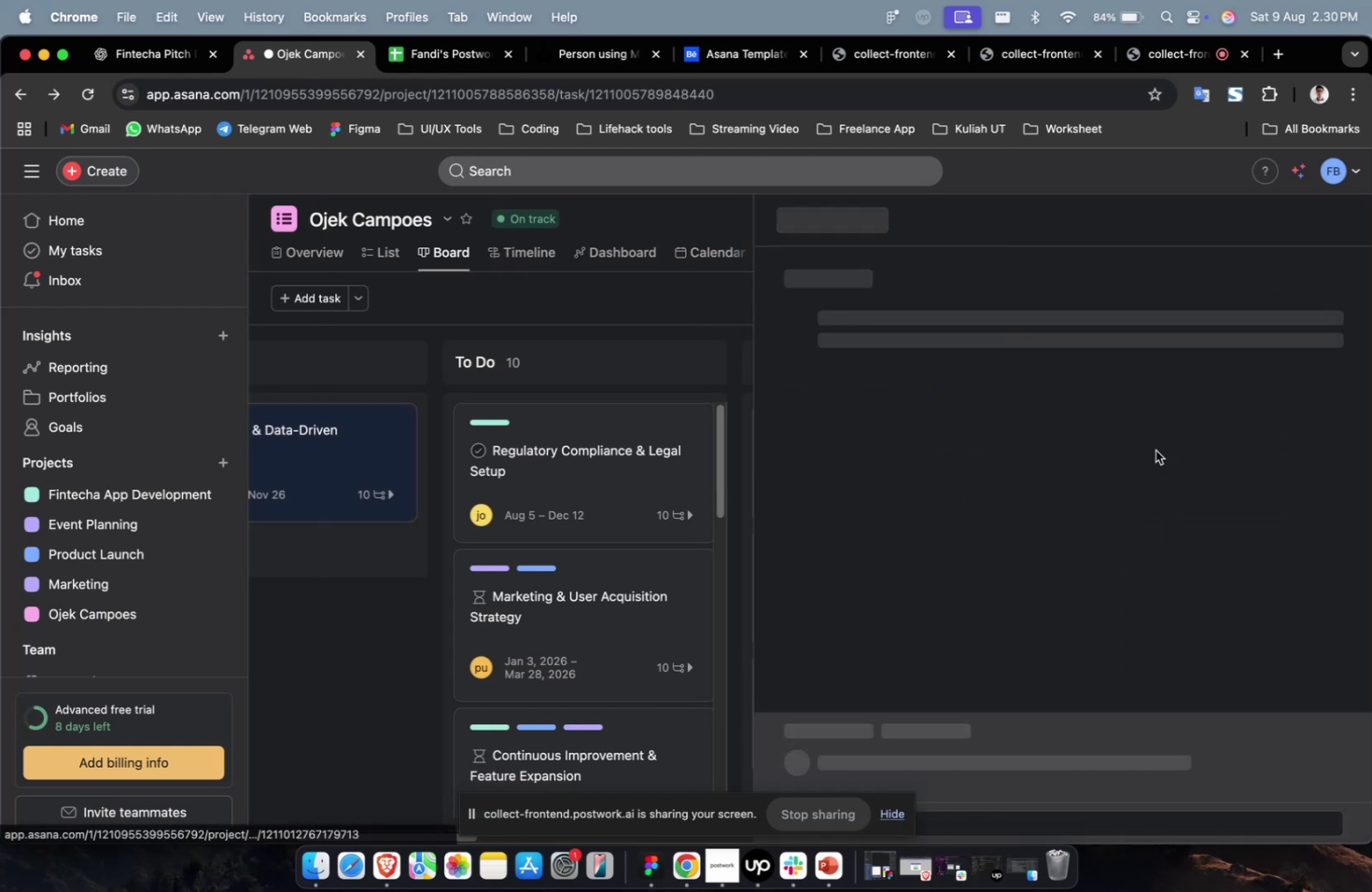 
scroll: coordinate [1169, 436], scroll_direction: down, amount: 29.0
 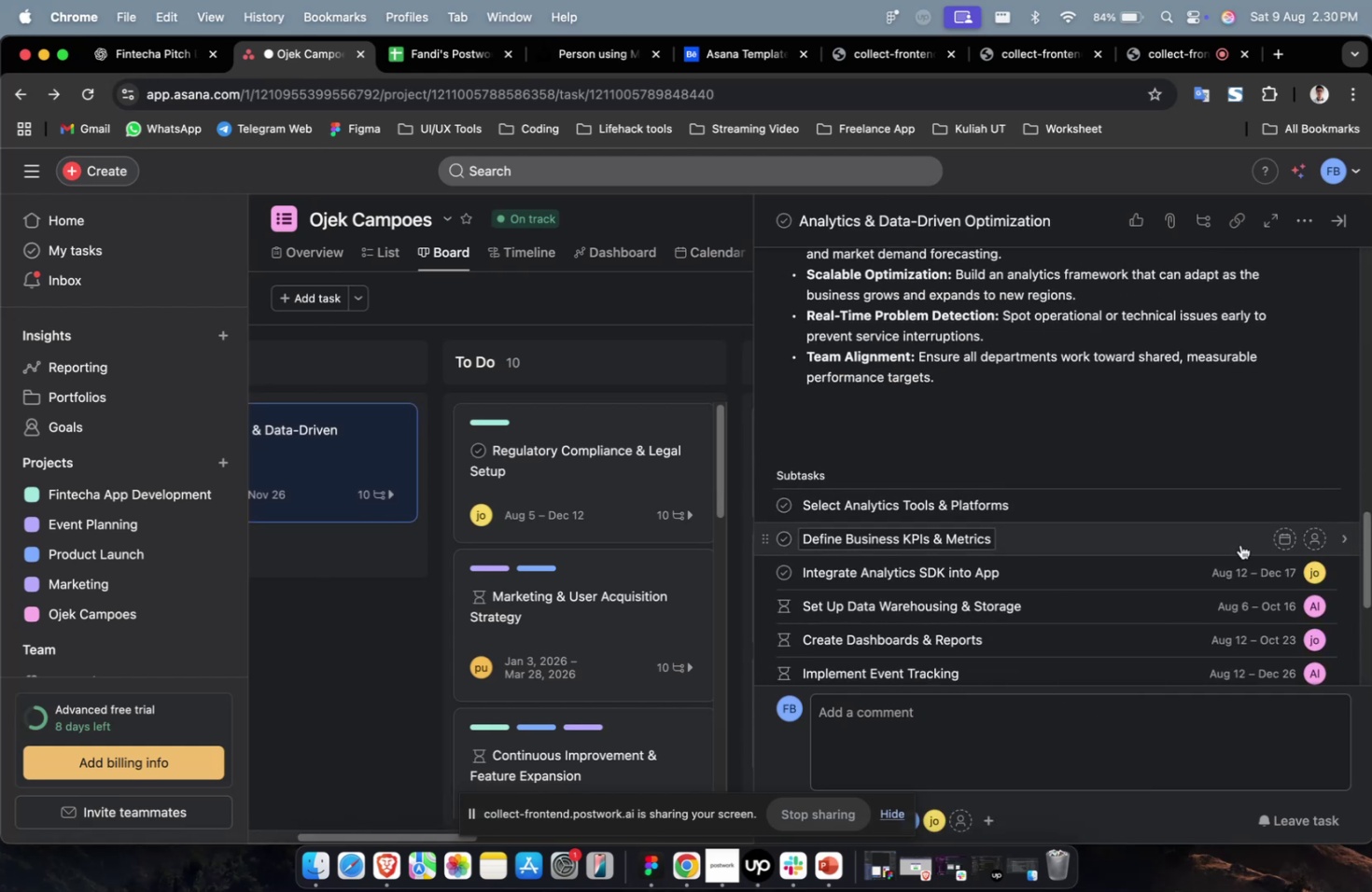 
left_click([1239, 546])
 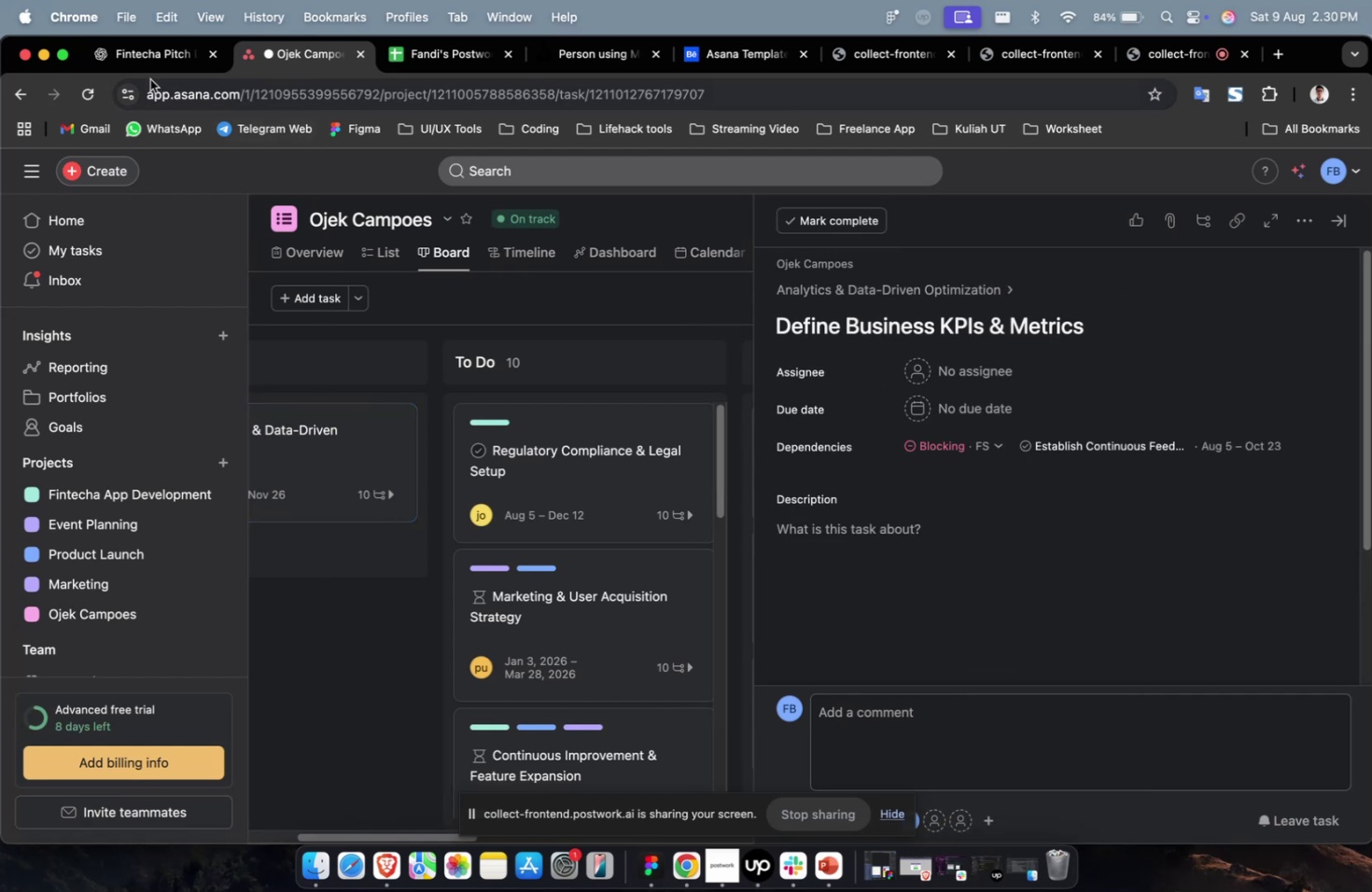 
left_click([147, 59])
 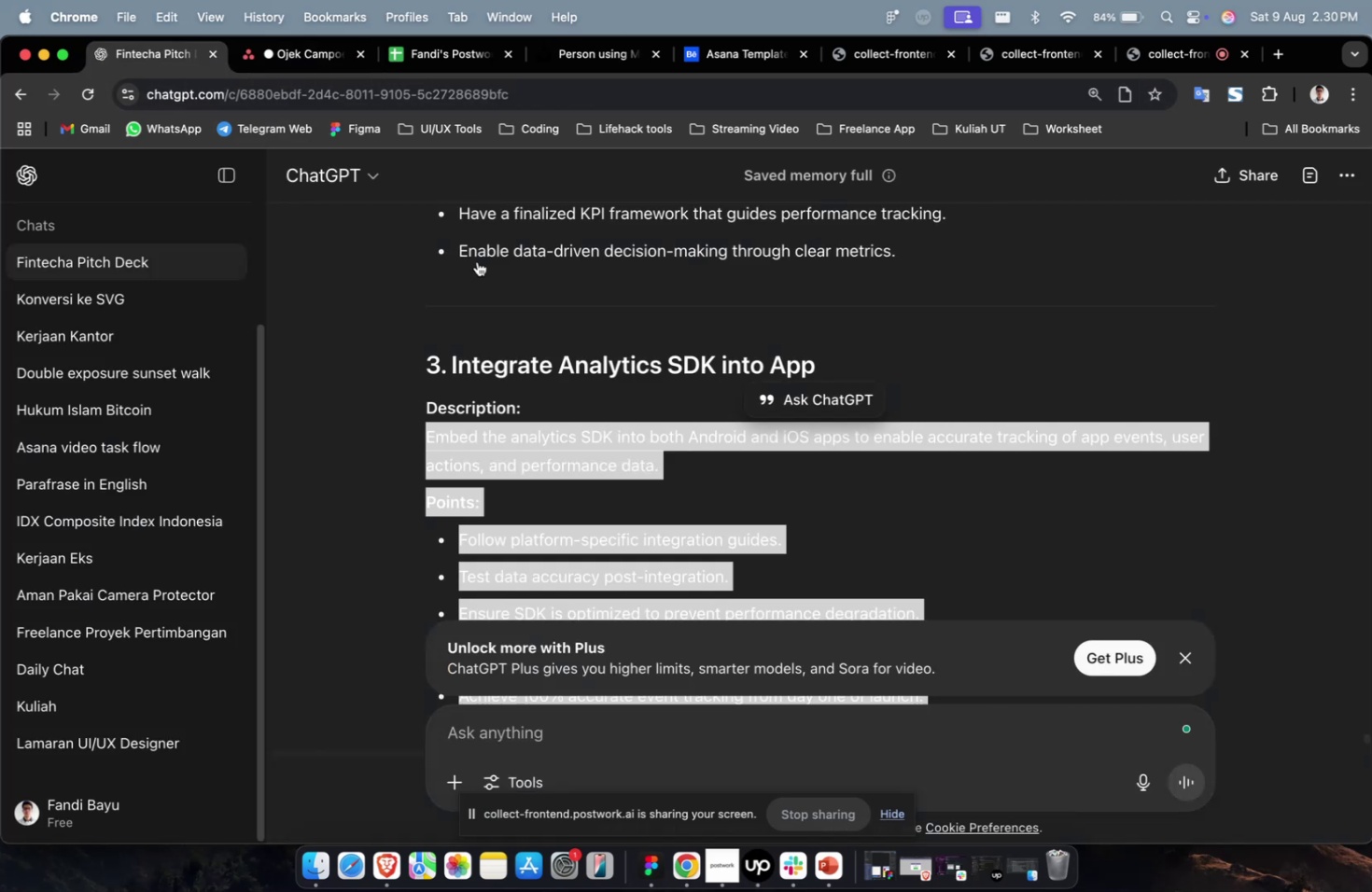 
scroll: coordinate [548, 301], scroll_direction: up, amount: 4.0
 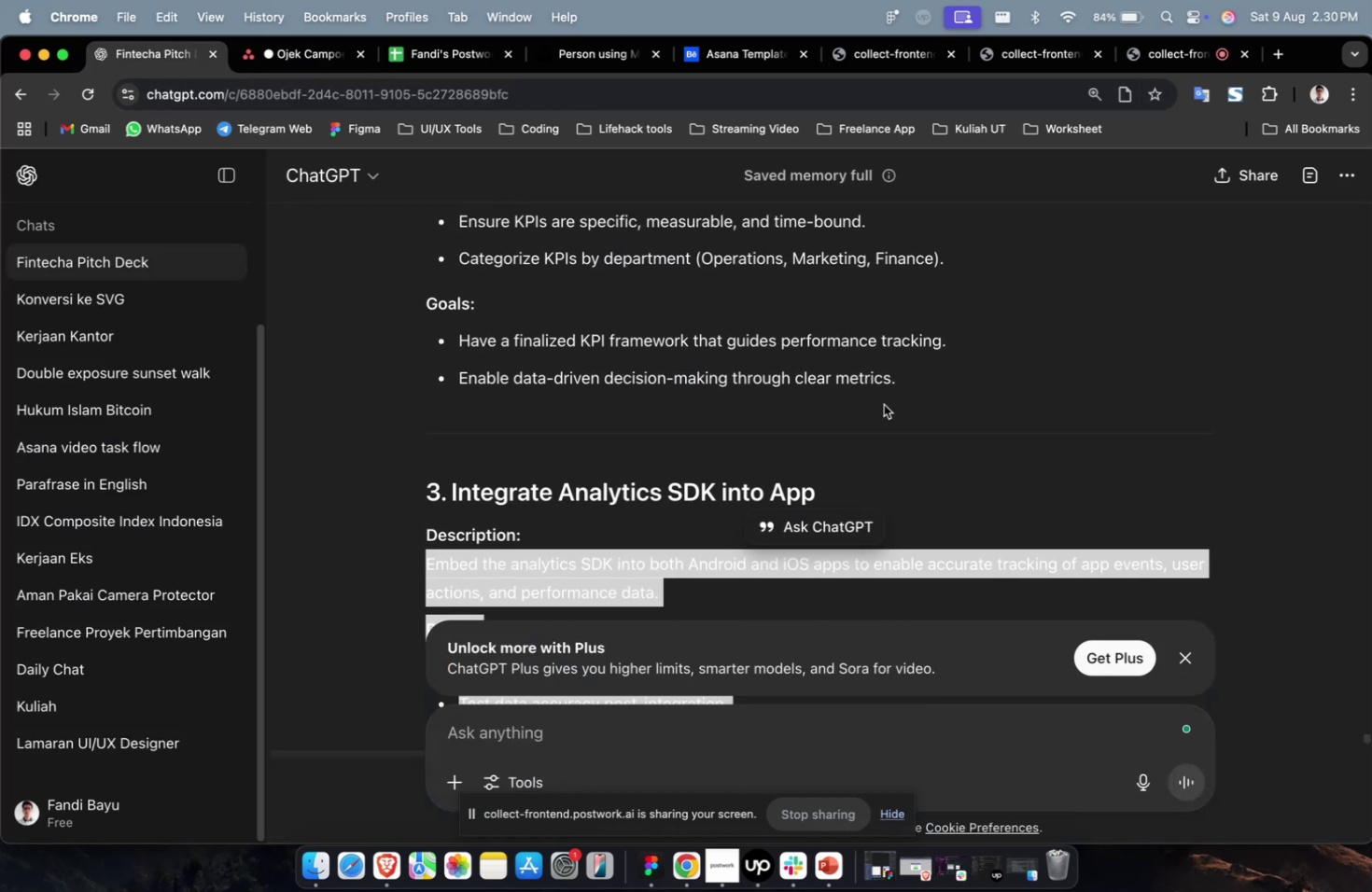 
left_click_drag(start_coordinate=[942, 377], to_coordinate=[393, 511])
 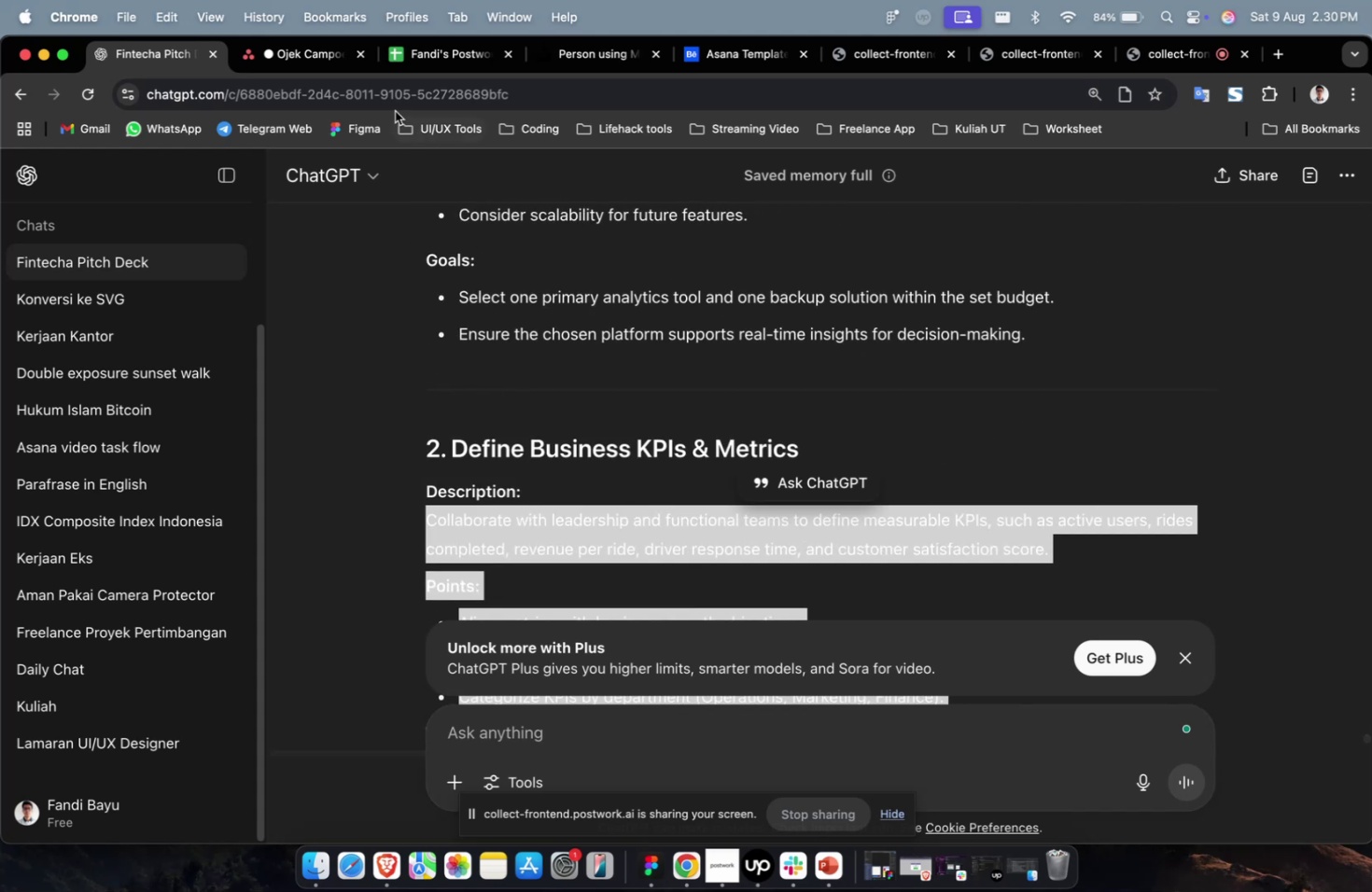 
scroll: coordinate [525, 380], scroll_direction: up, amount: 13.0
 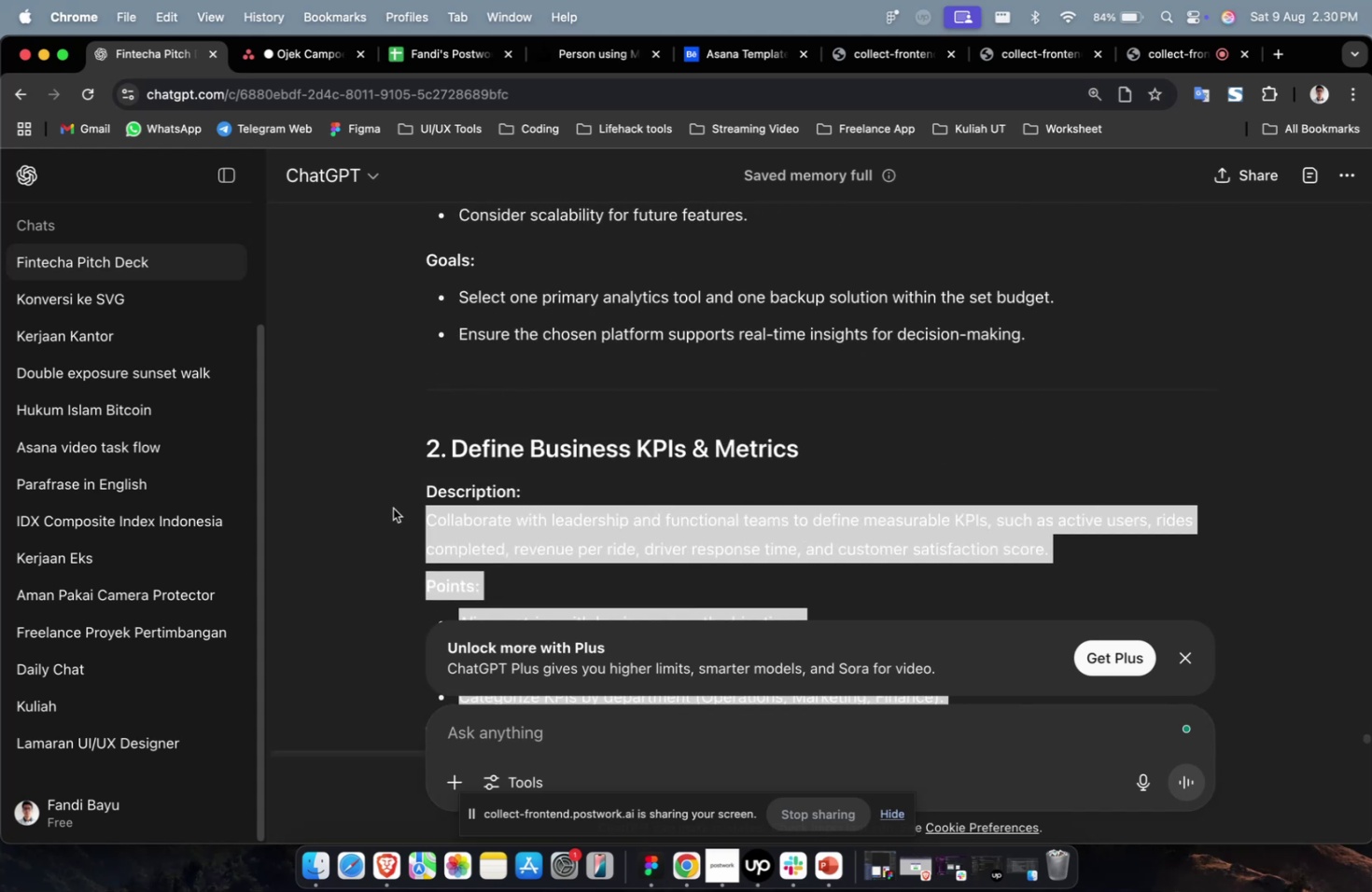 
key(Meta+CommandLeft)
 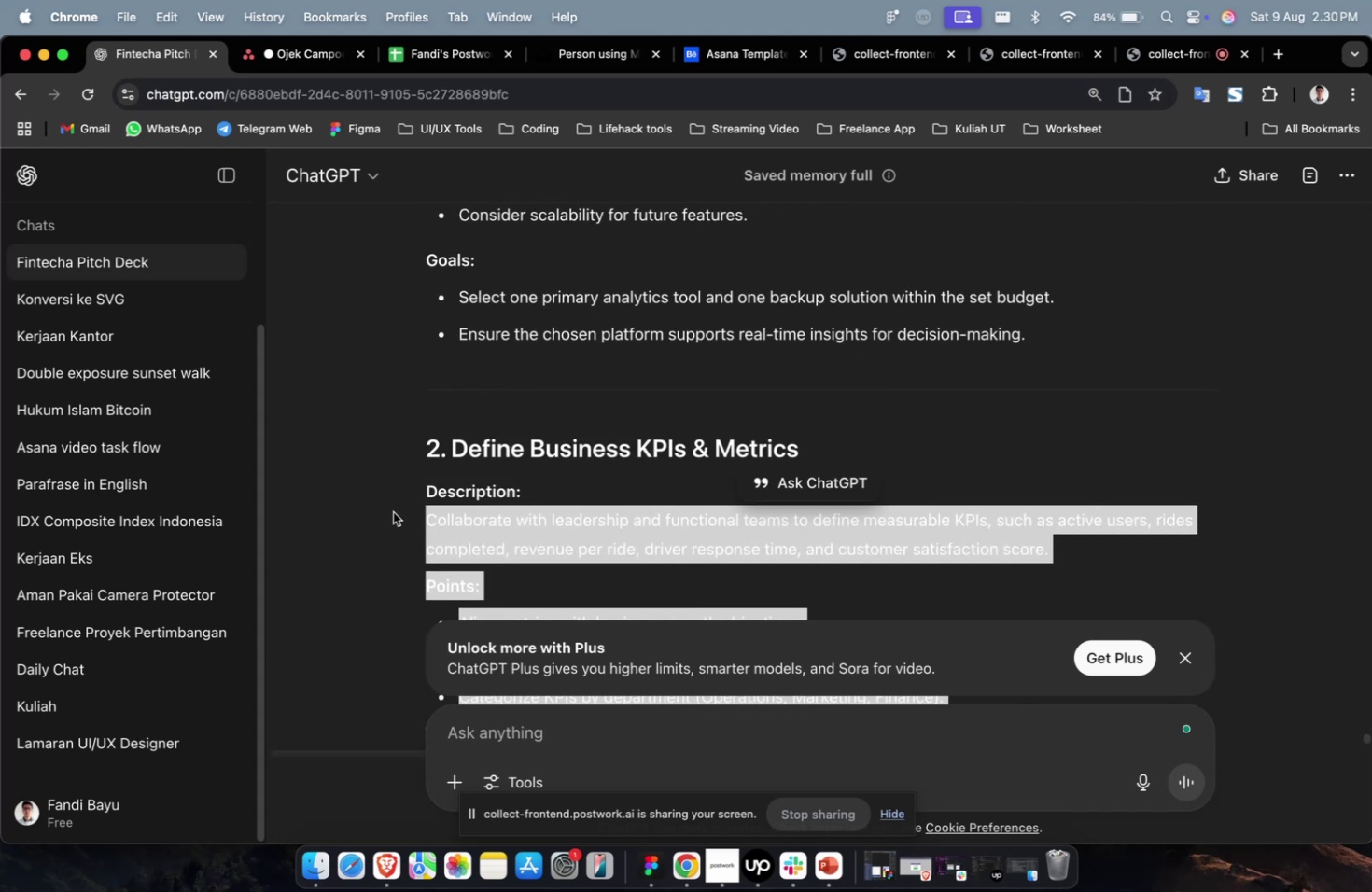 
key(Meta+C)
 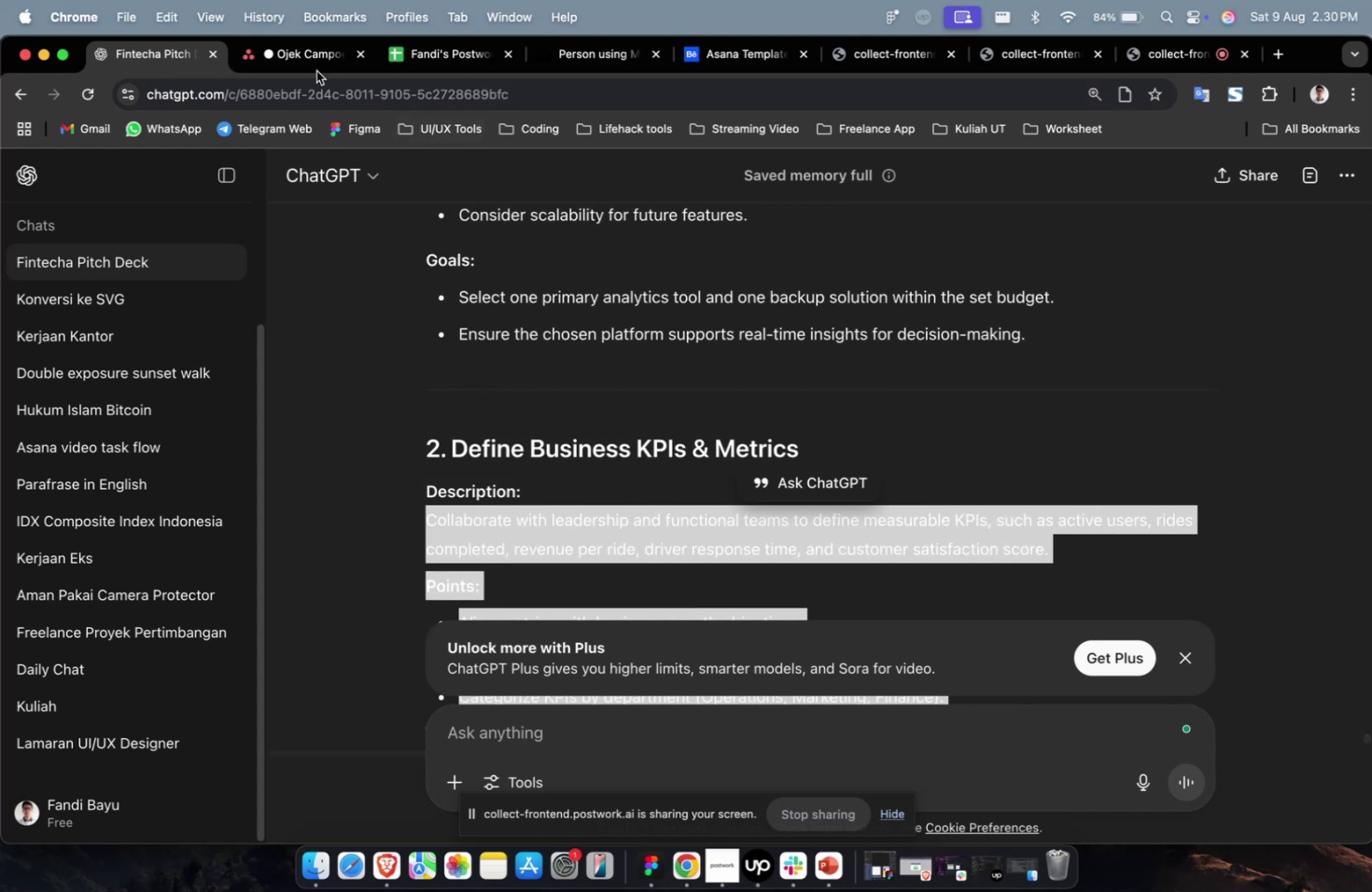 
left_click([311, 67])
 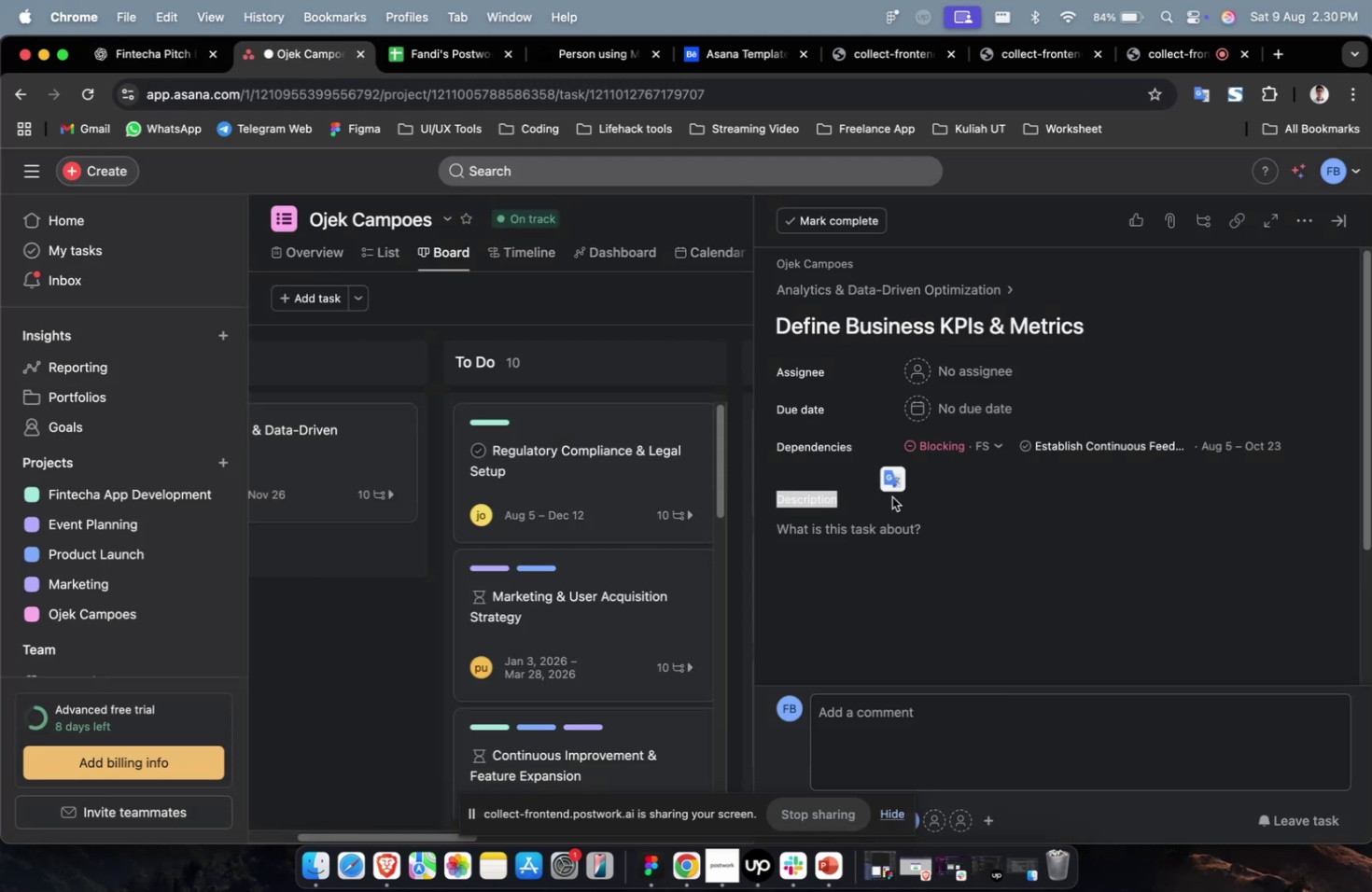 
triple_click([888, 524])
 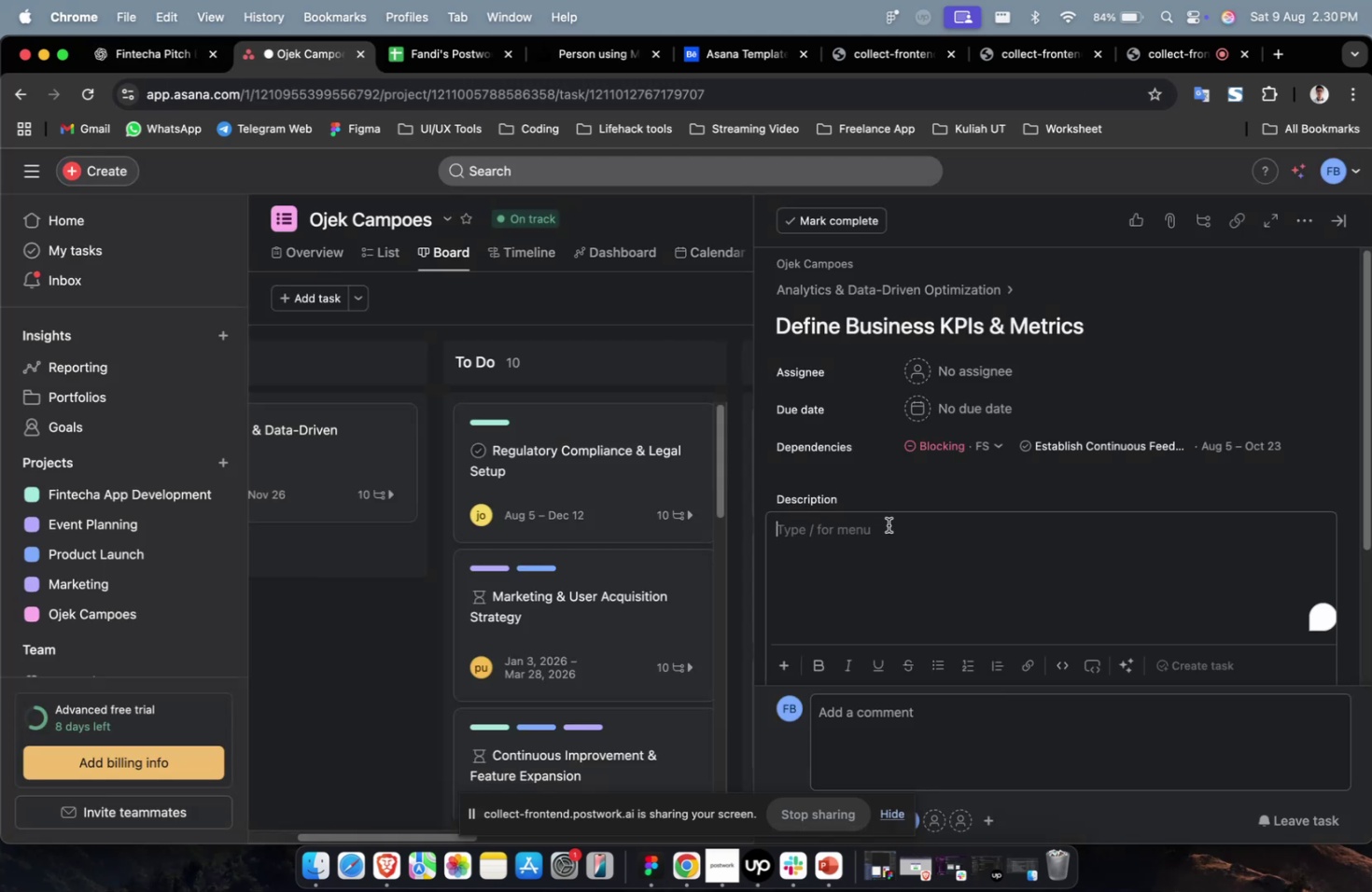 
key(Meta+CommandLeft)
 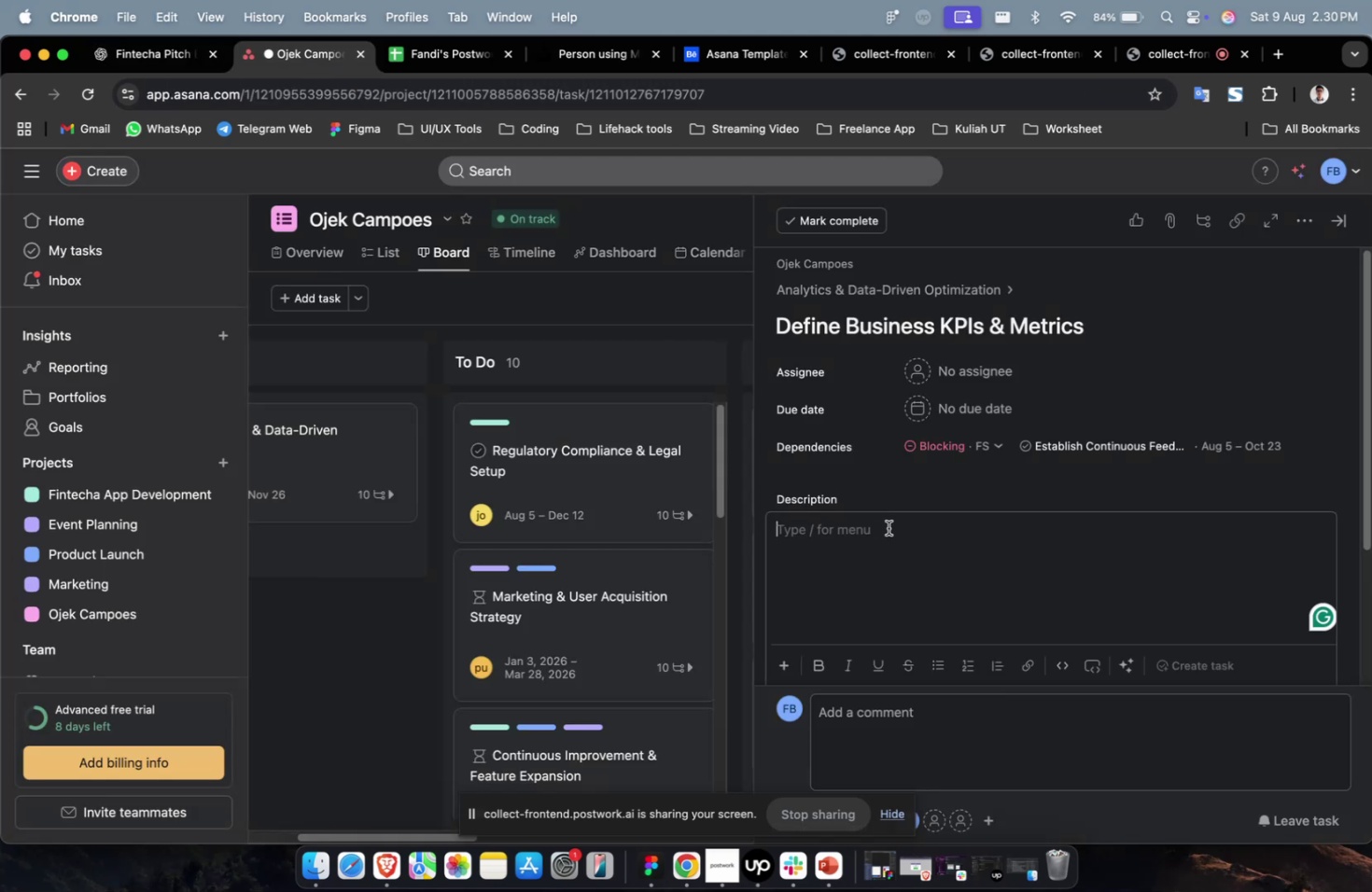 
key(Meta+V)
 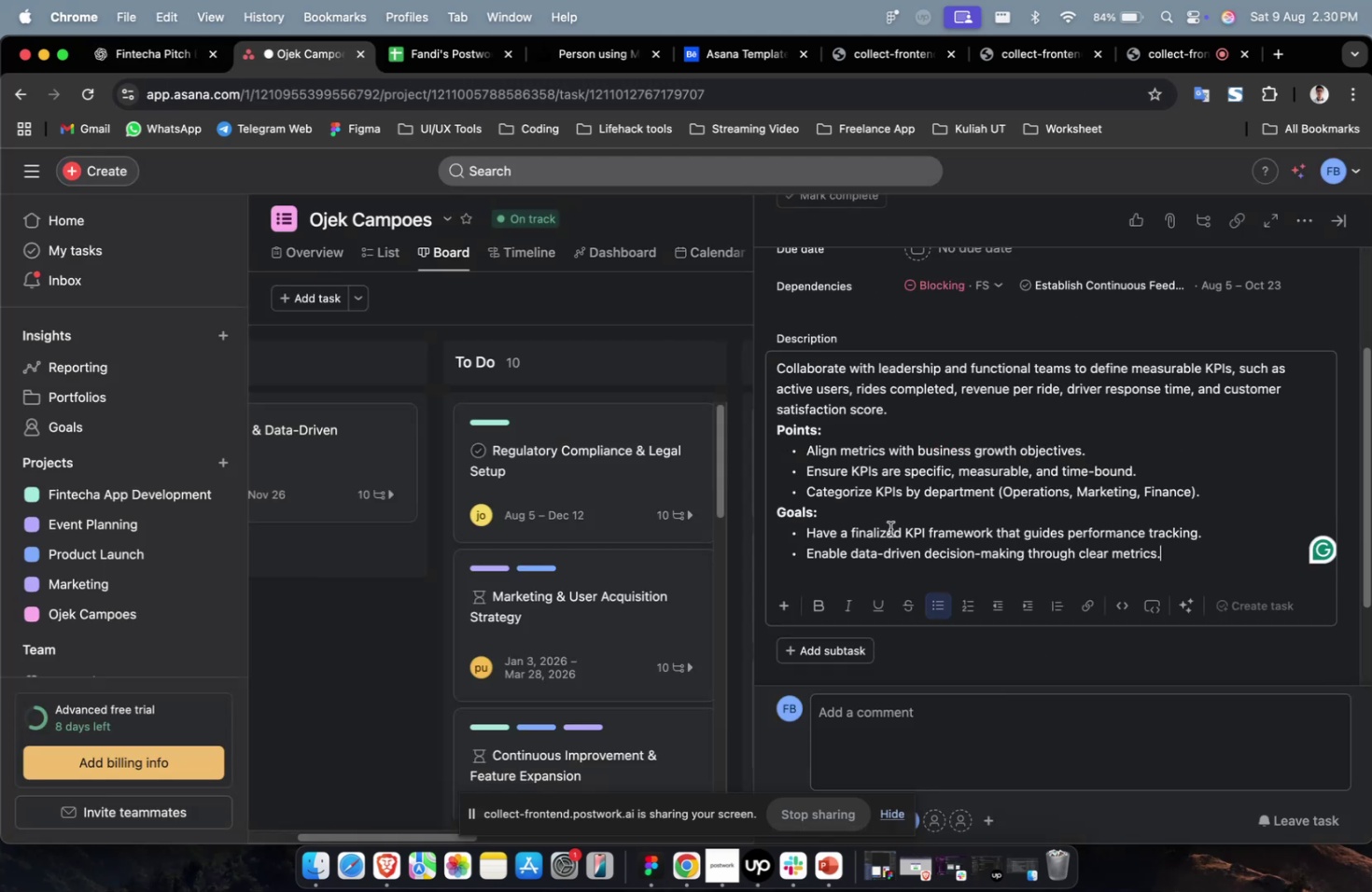 
scroll: coordinate [889, 528], scroll_direction: up, amount: 9.0
 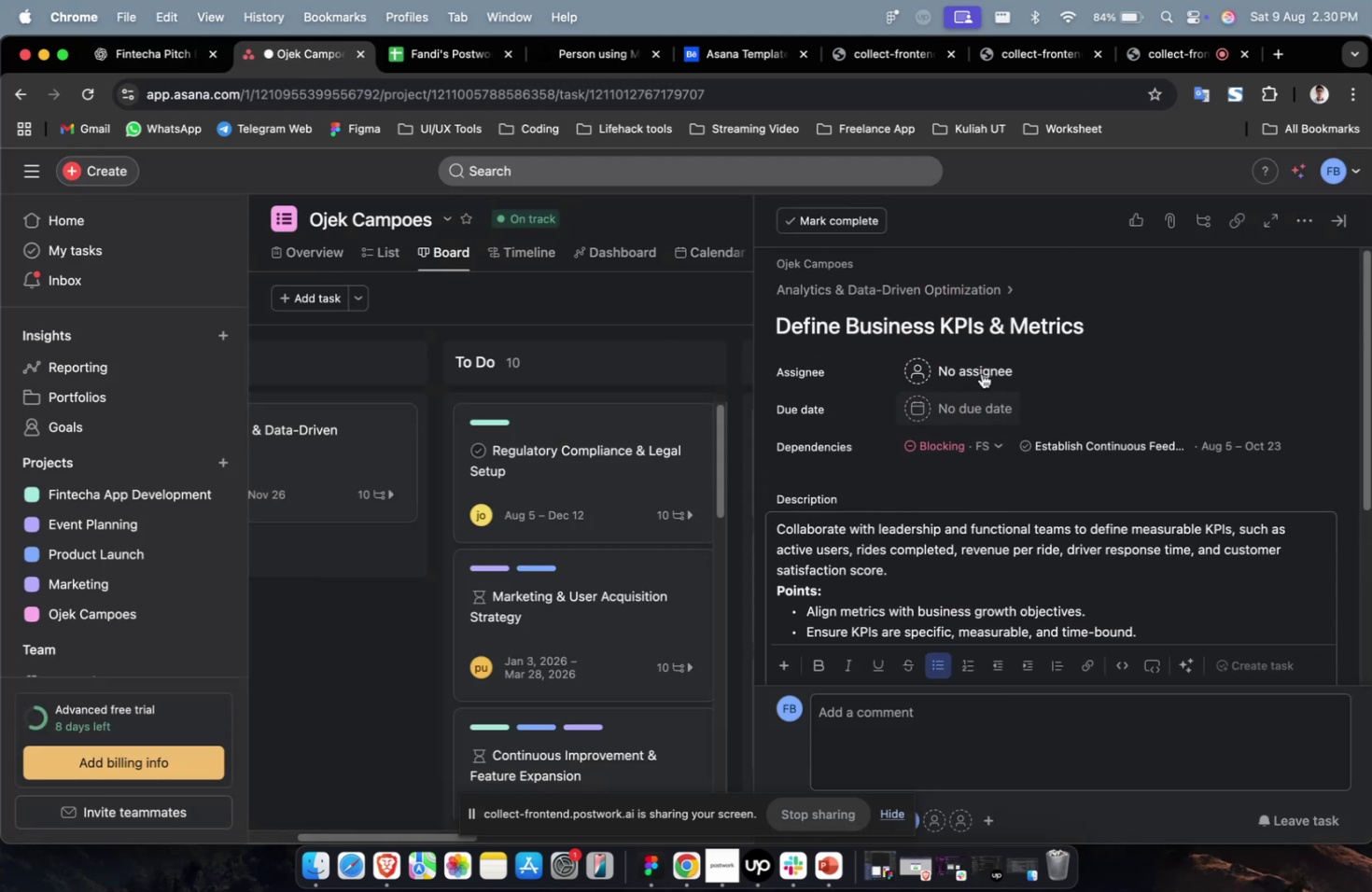 
left_click([982, 370])
 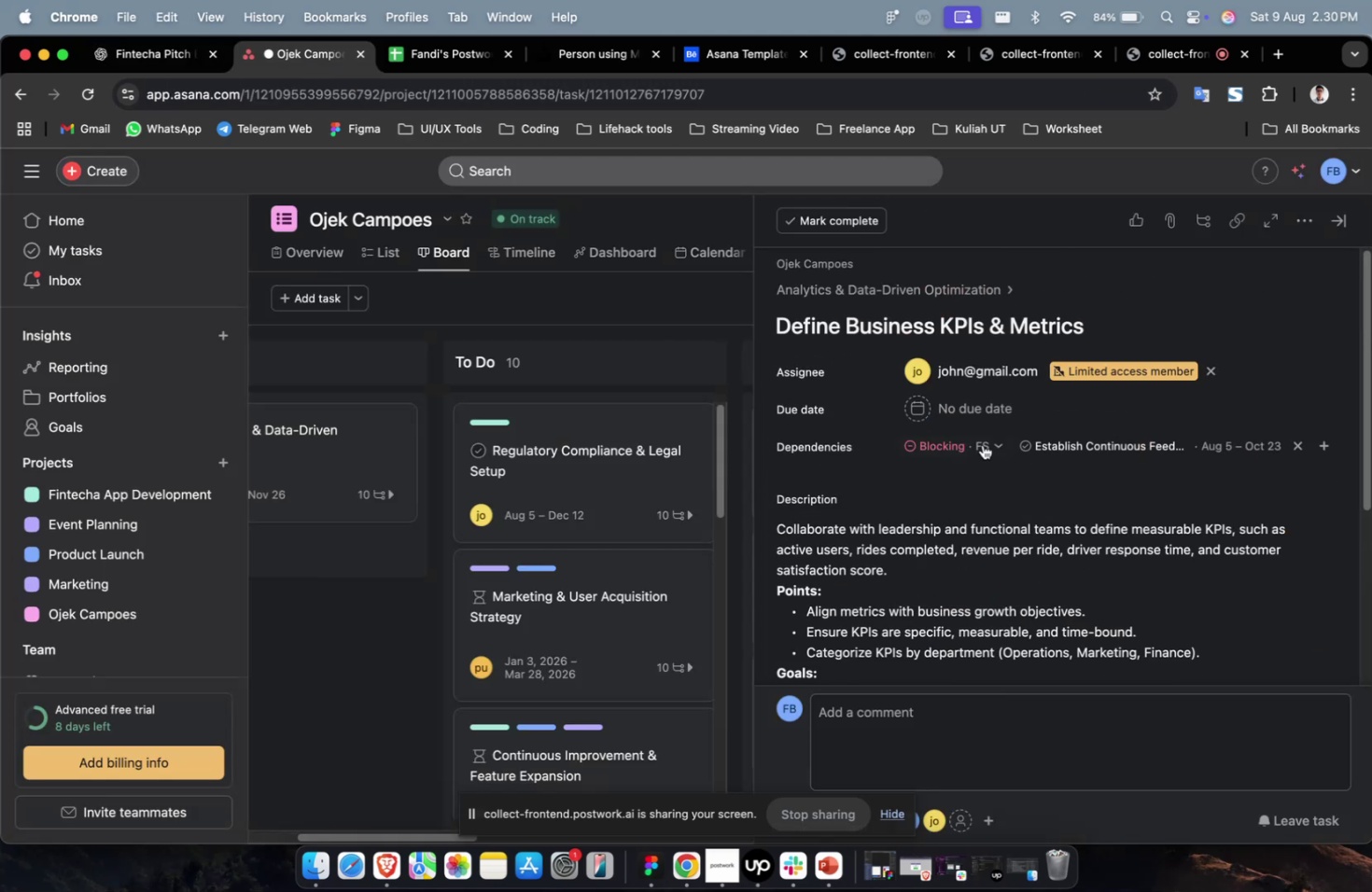 
double_click([974, 418])
 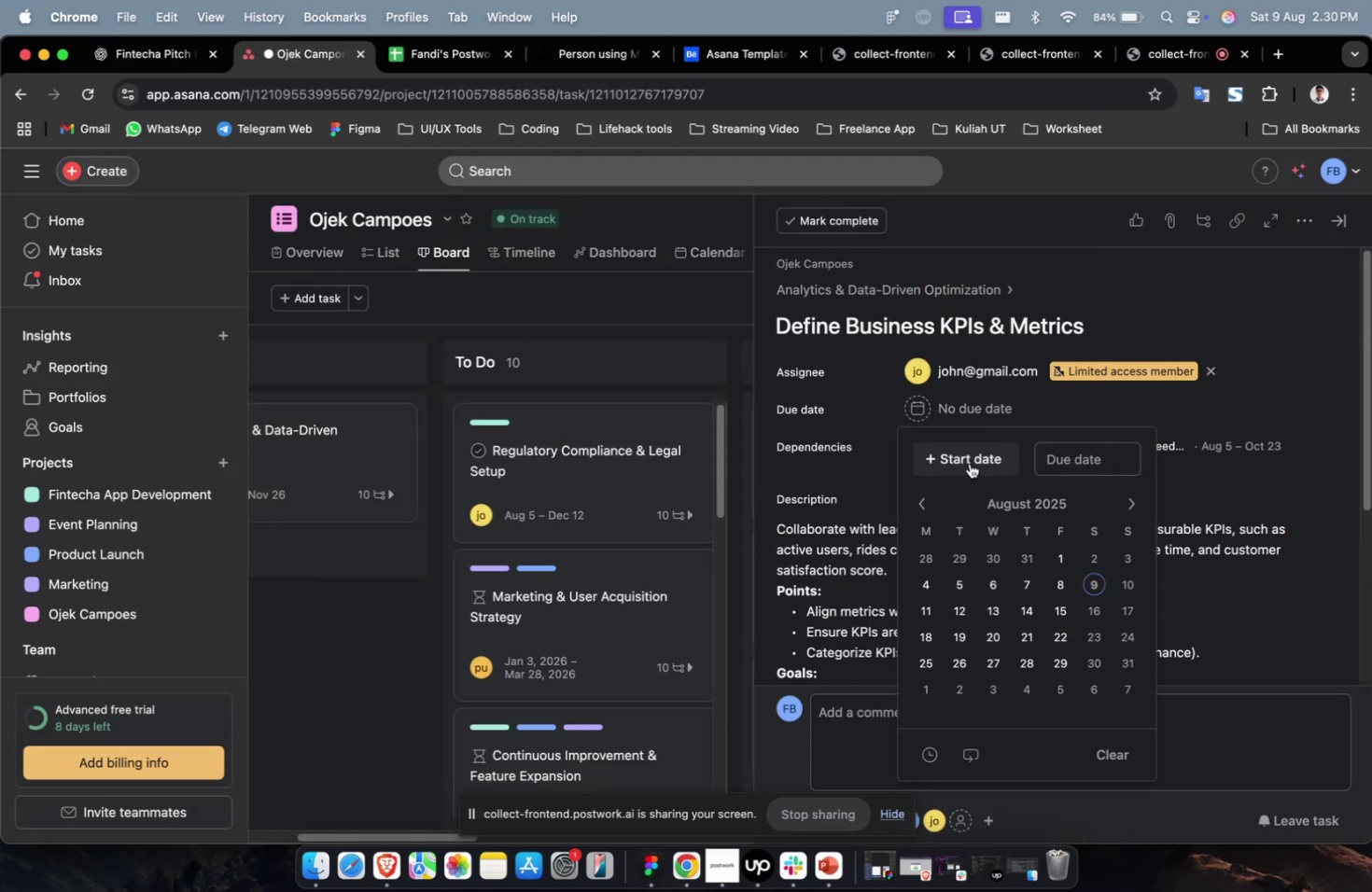 
triple_click([969, 463])
 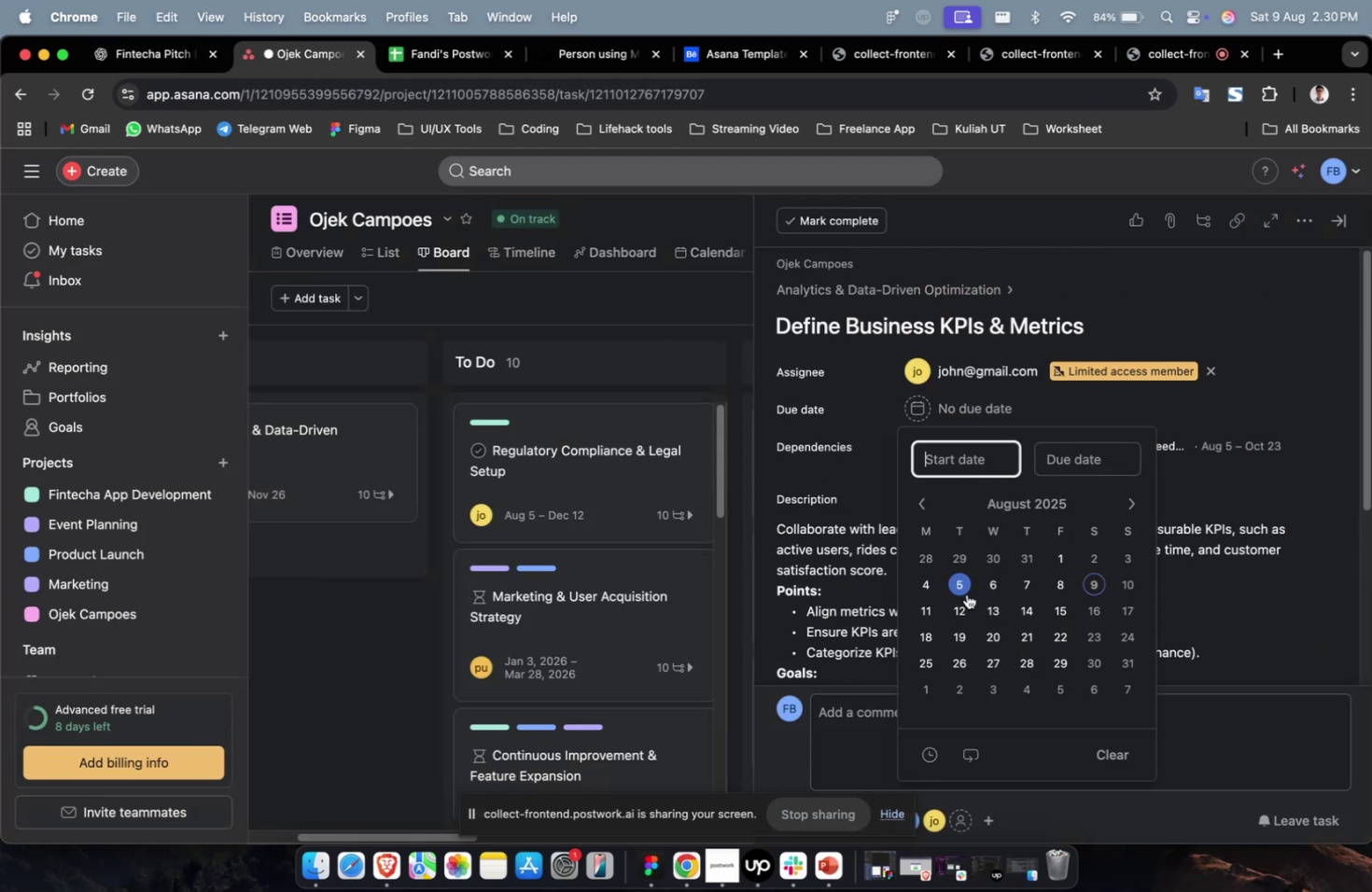 
triple_click([966, 593])
 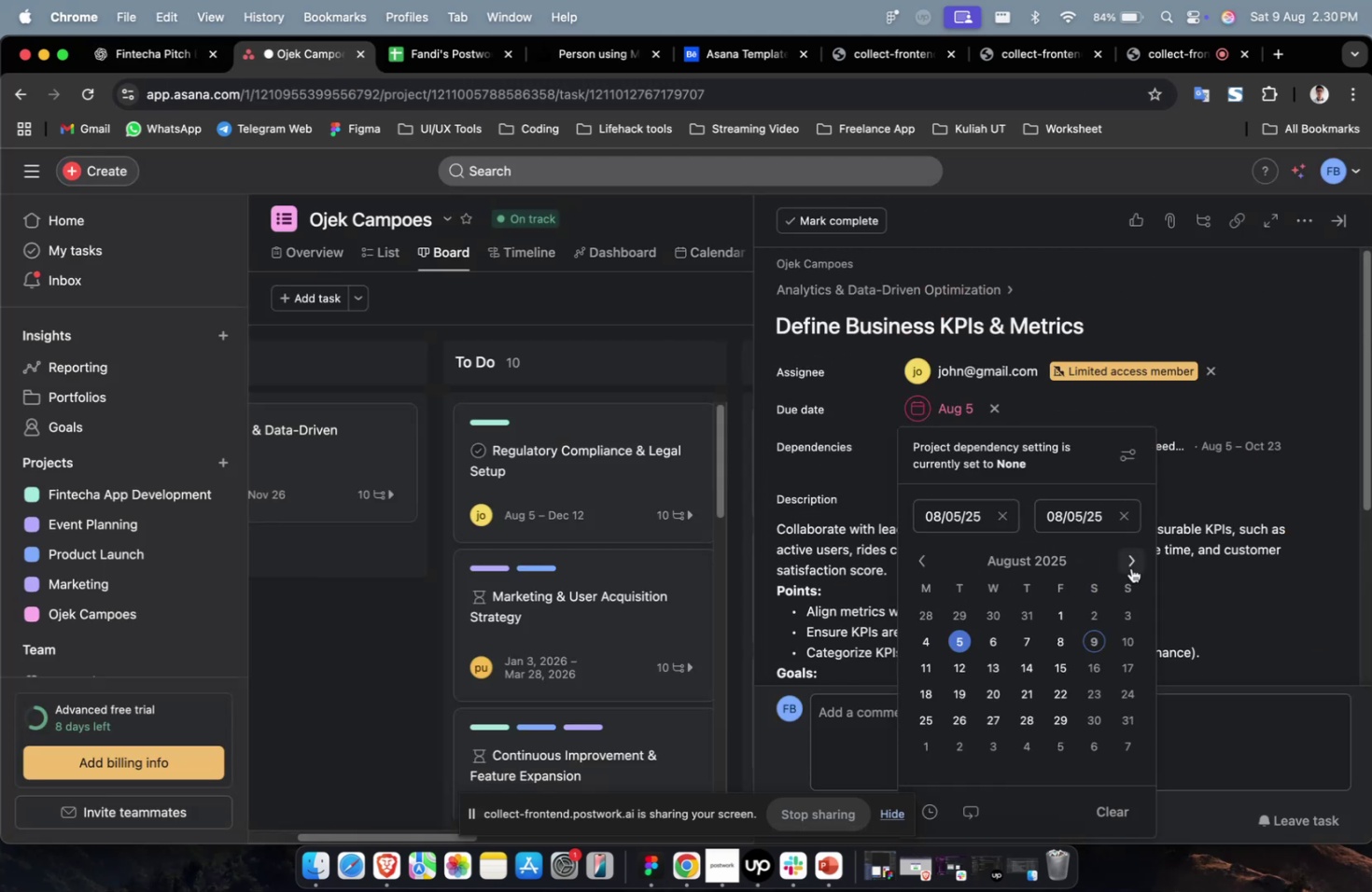 
triple_click([1130, 567])
 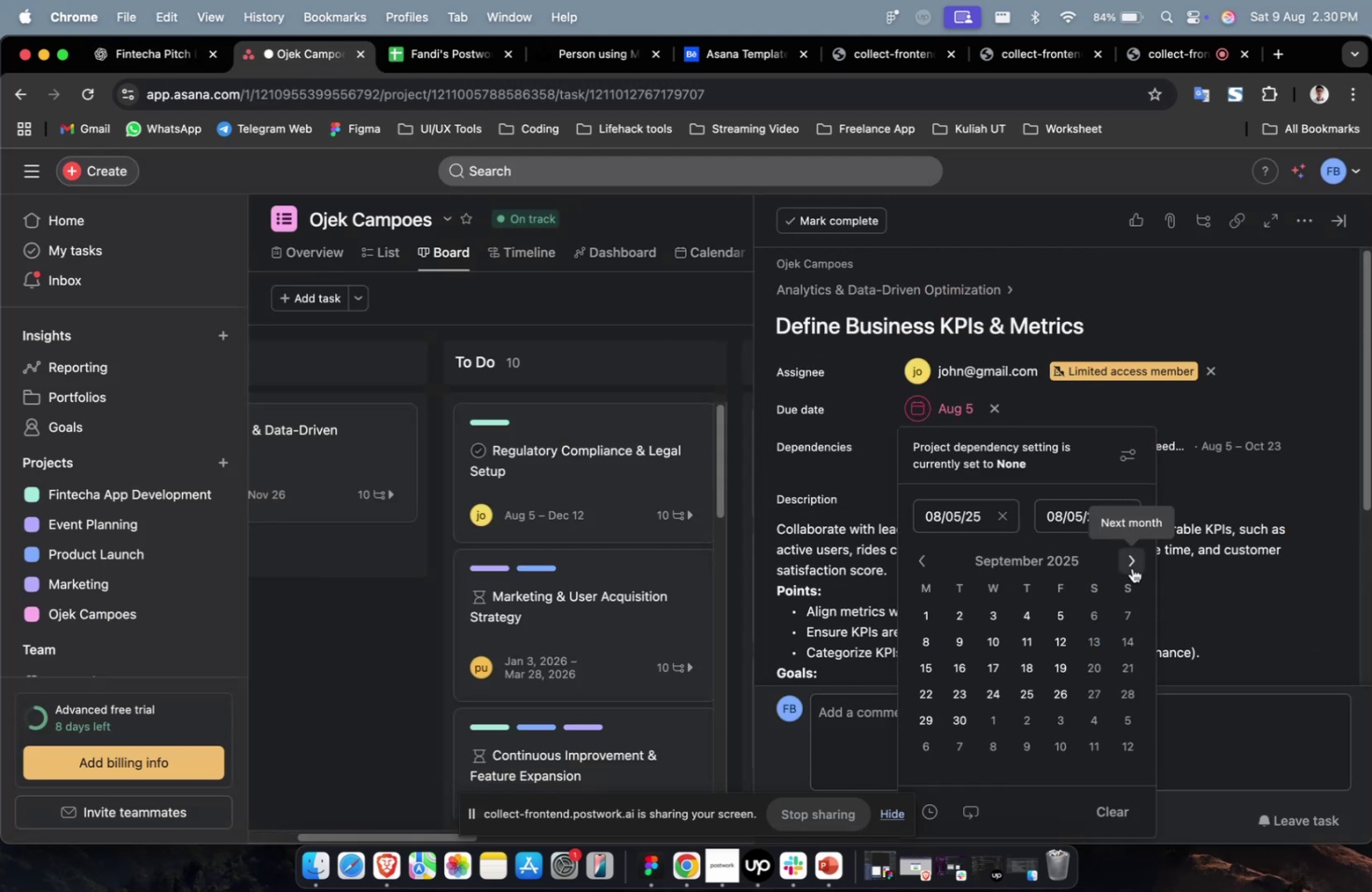 
triple_click([1131, 567])
 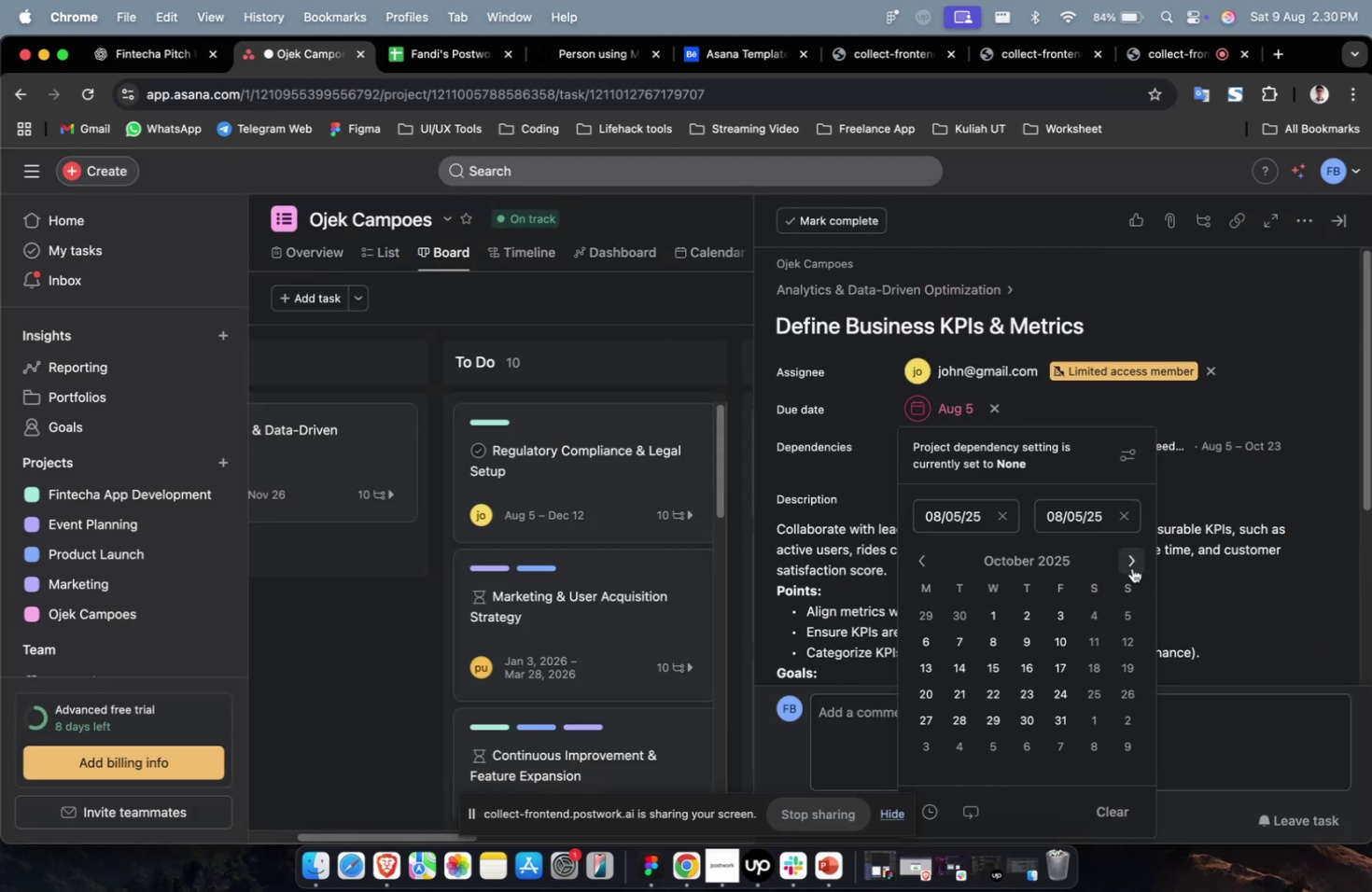 
triple_click([1131, 567])
 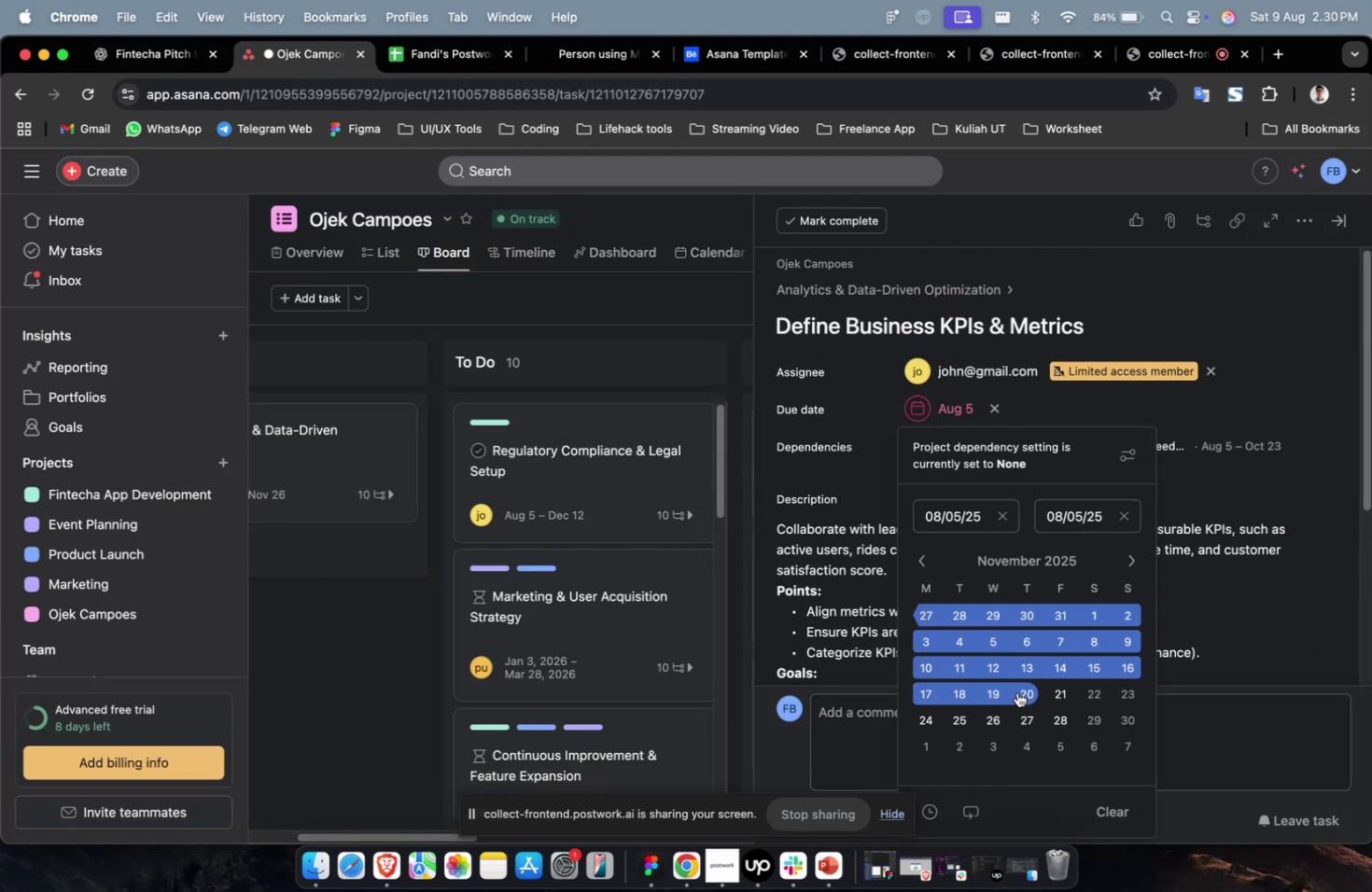 
triple_click([1016, 691])
 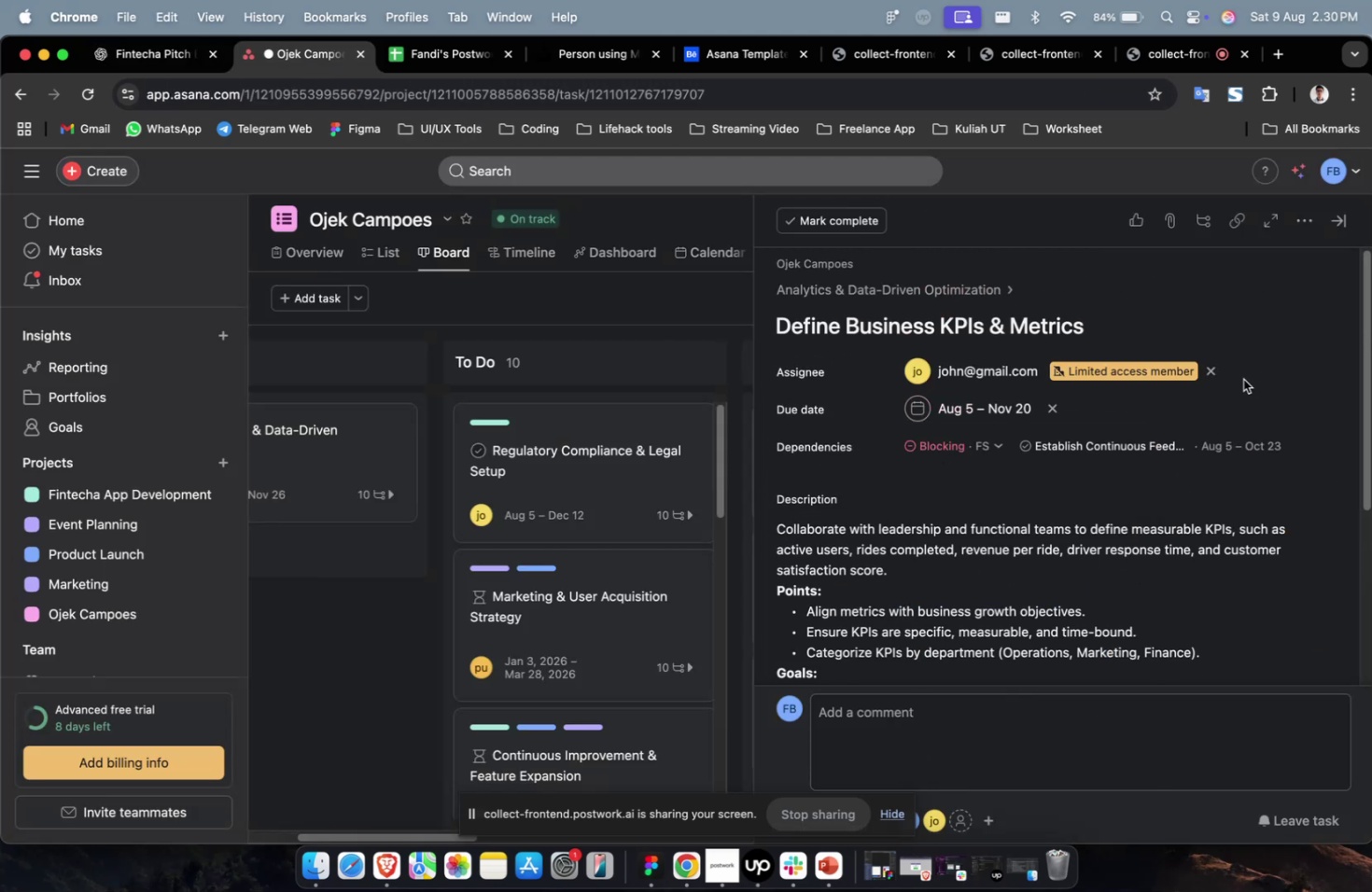 
scroll: coordinate [1235, 379], scroll_direction: down, amount: 31.0
 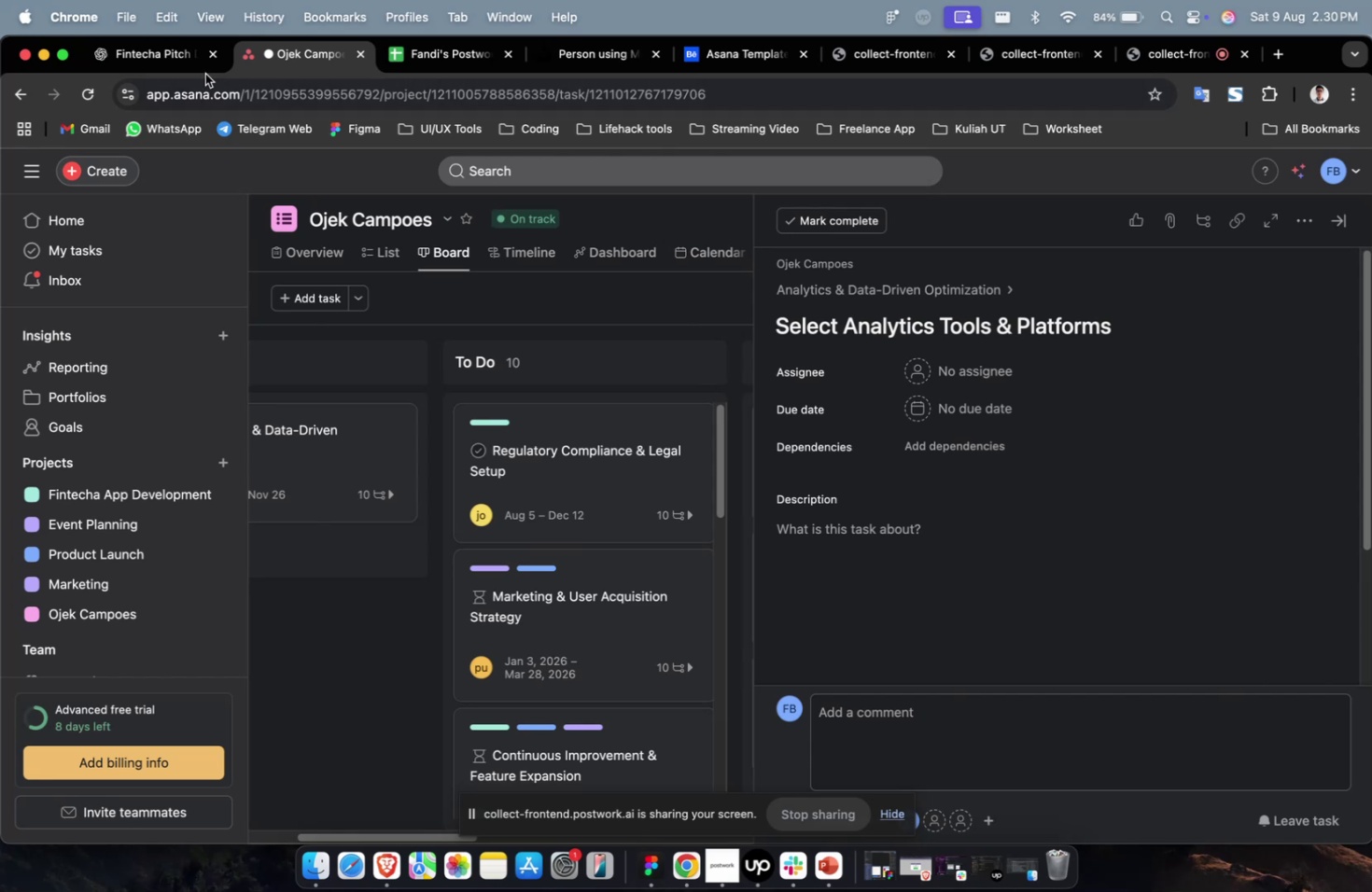 
left_click([168, 63])
 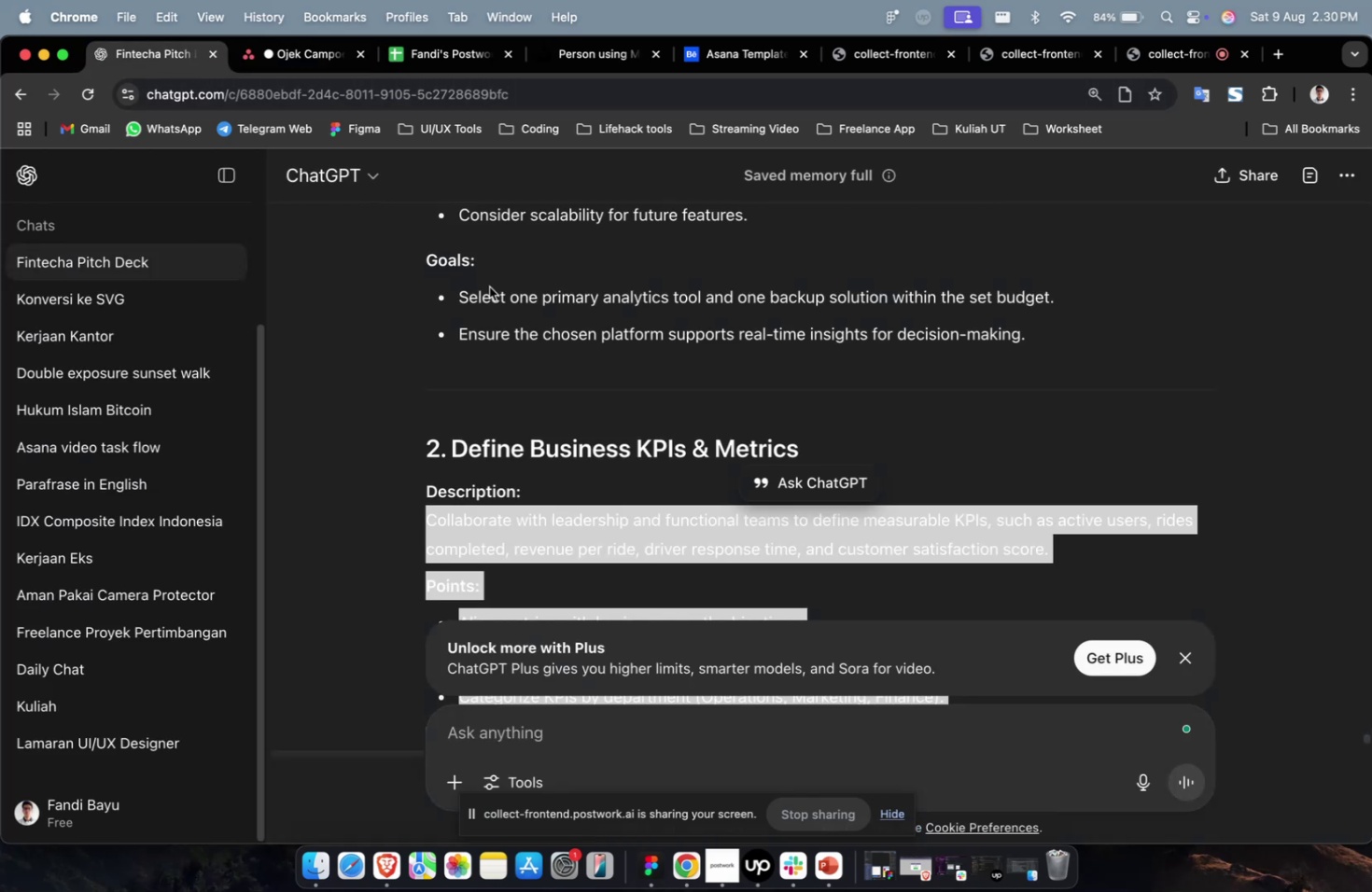 
scroll: coordinate [561, 343], scroll_direction: up, amount: 4.0
 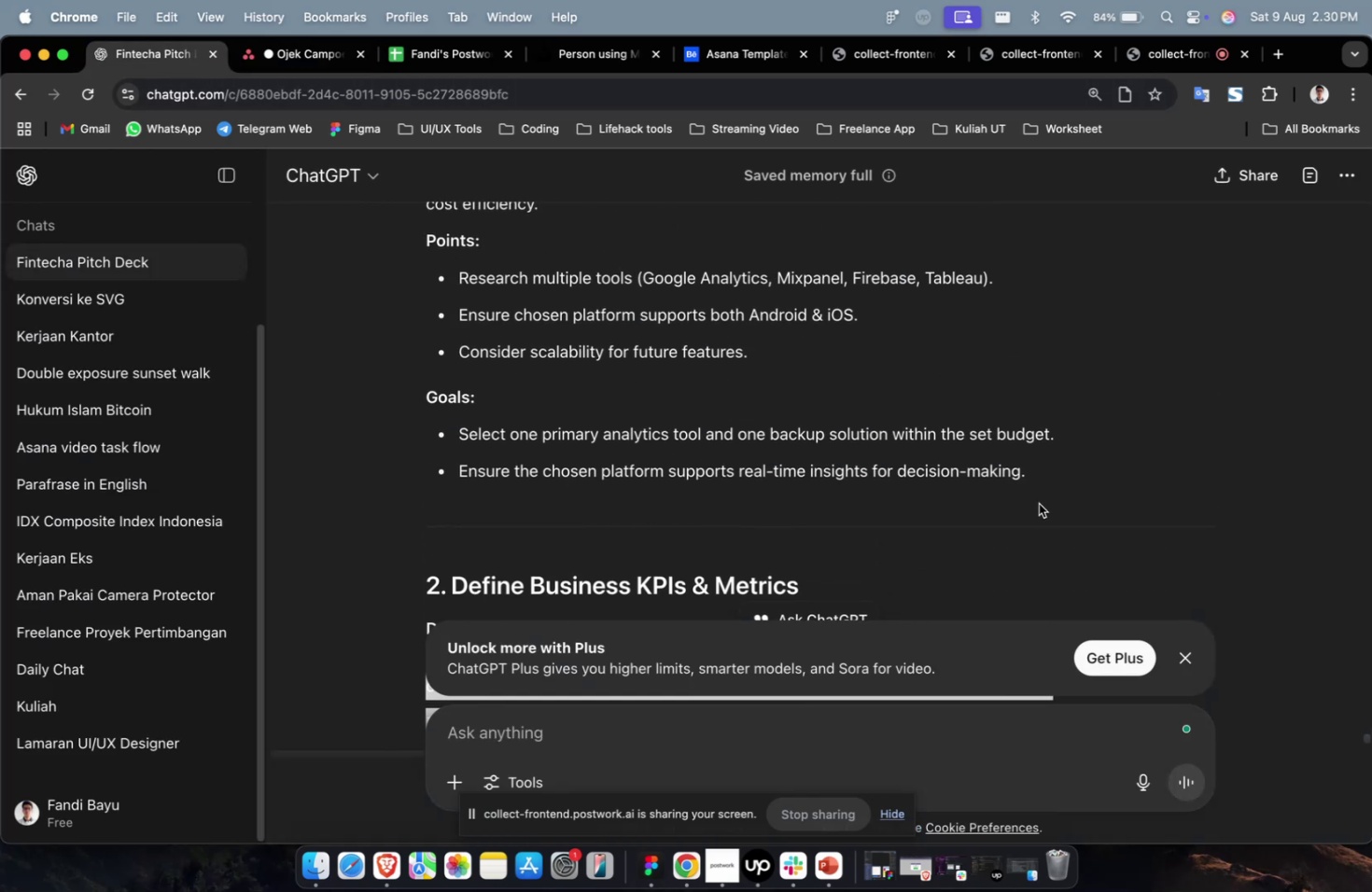 
left_click_drag(start_coordinate=[1050, 481], to_coordinate=[399, 455])
 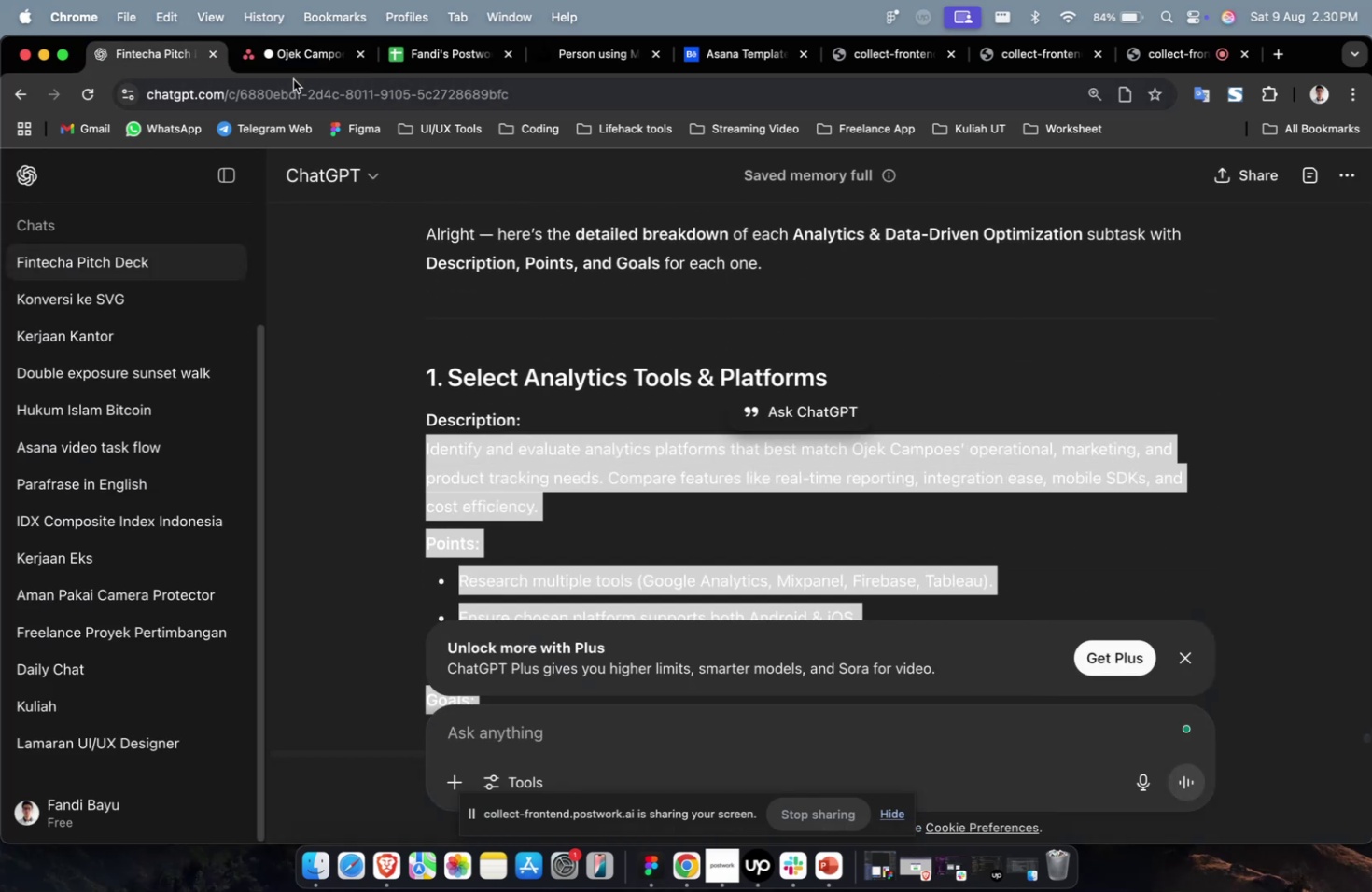 
scroll: coordinate [598, 439], scroll_direction: up, amount: 9.0
 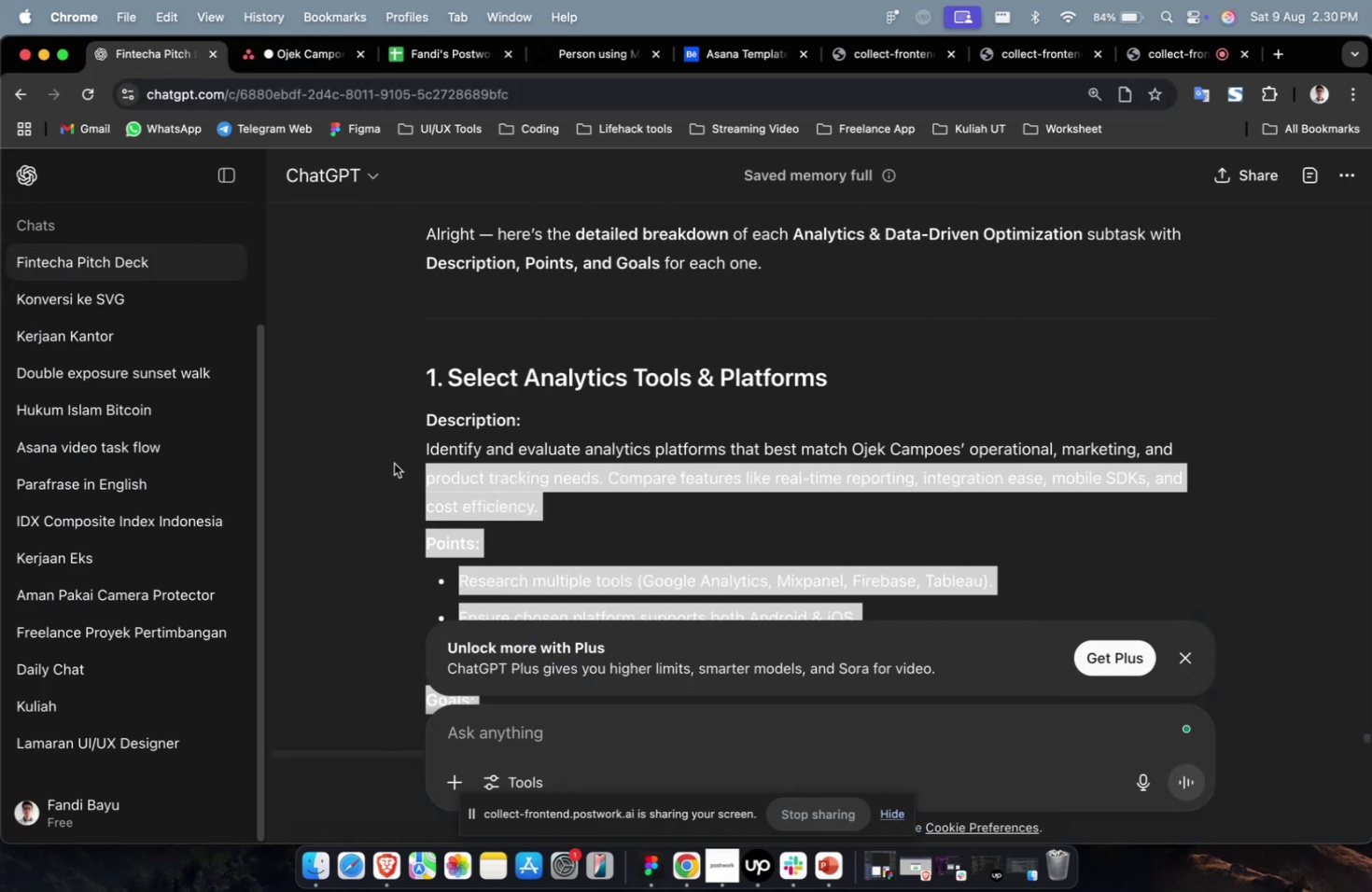 
key(Meta+C)
 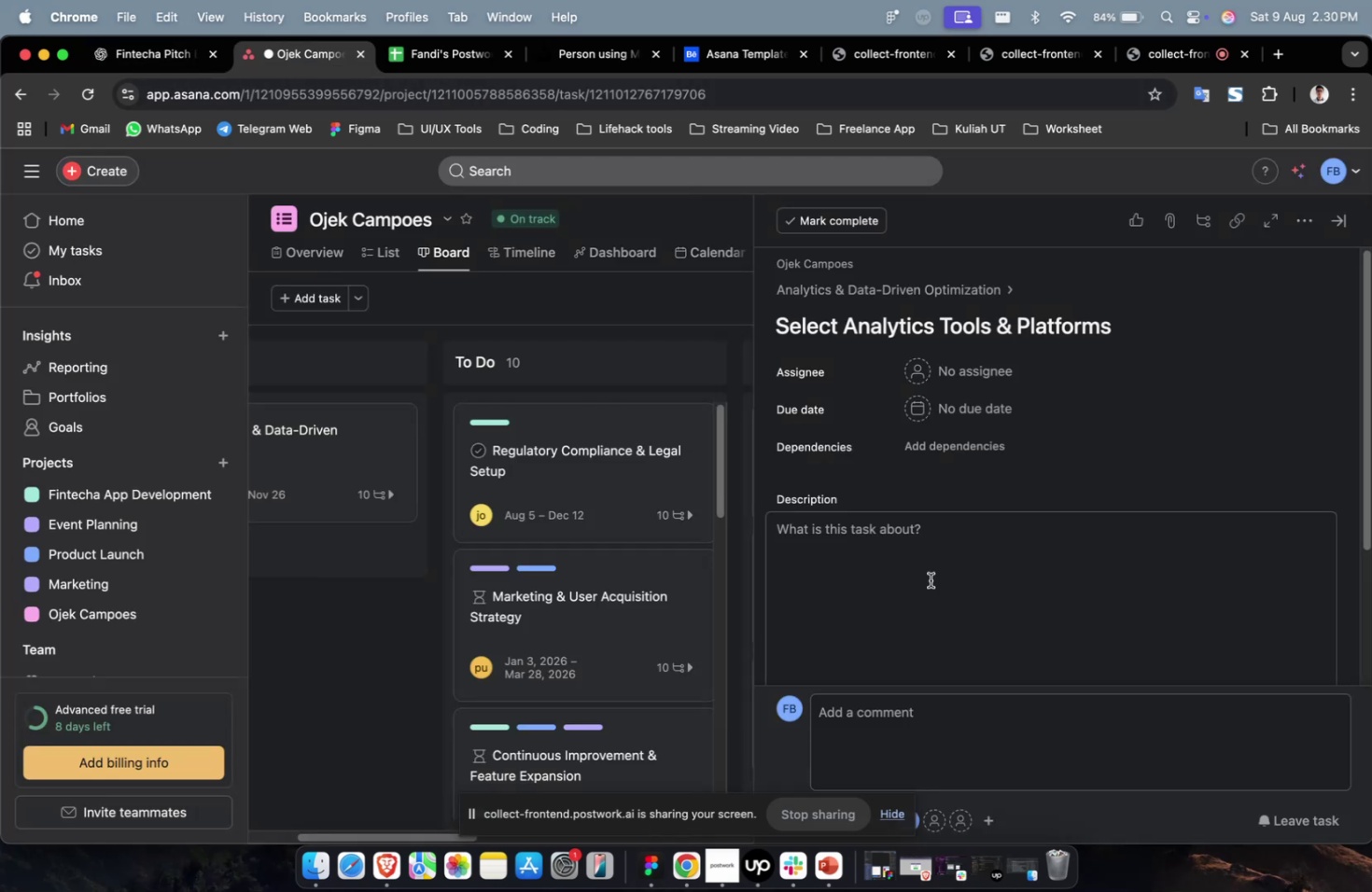 
double_click([942, 594])
 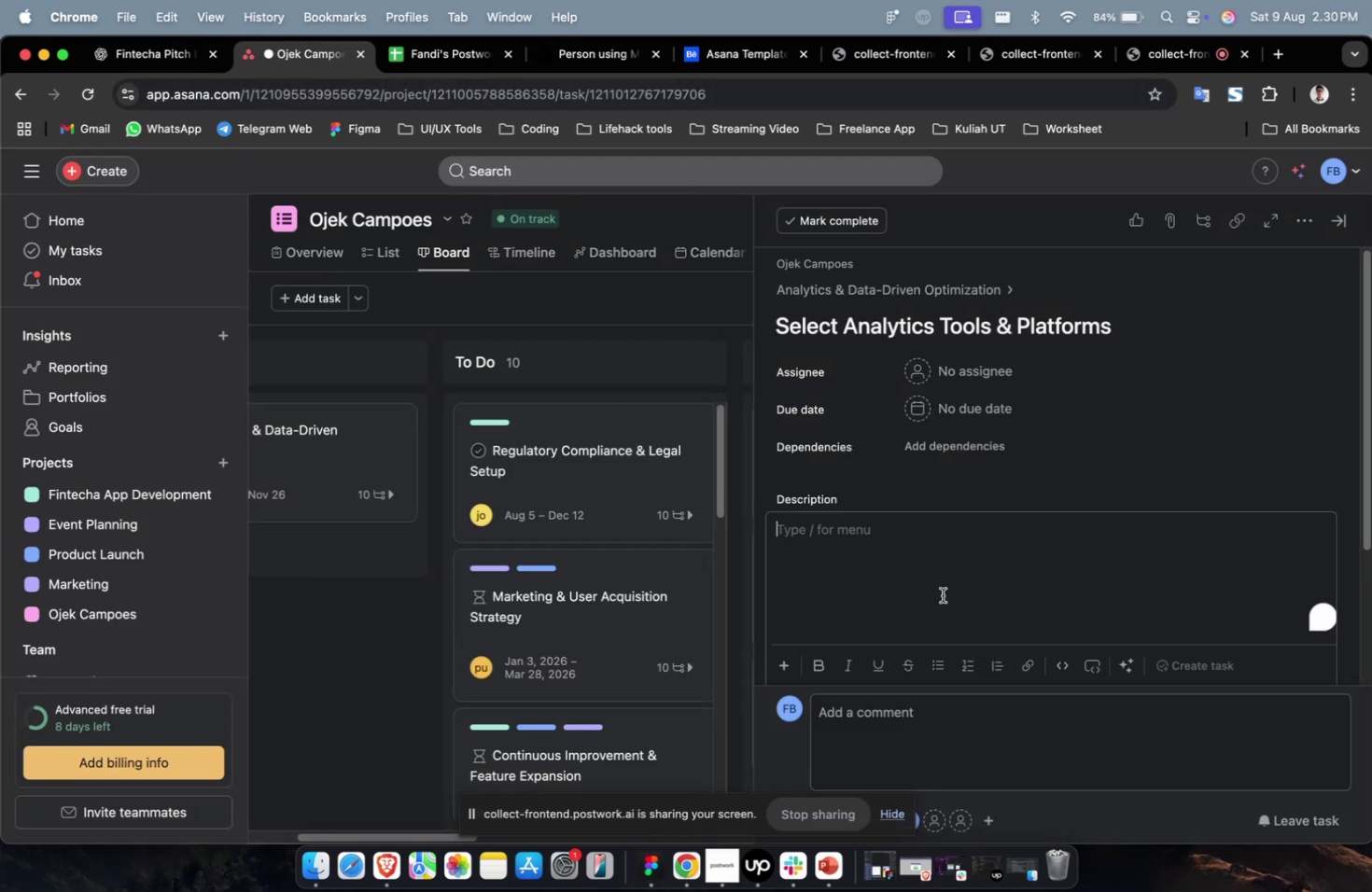 
key(Meta+CommandLeft)
 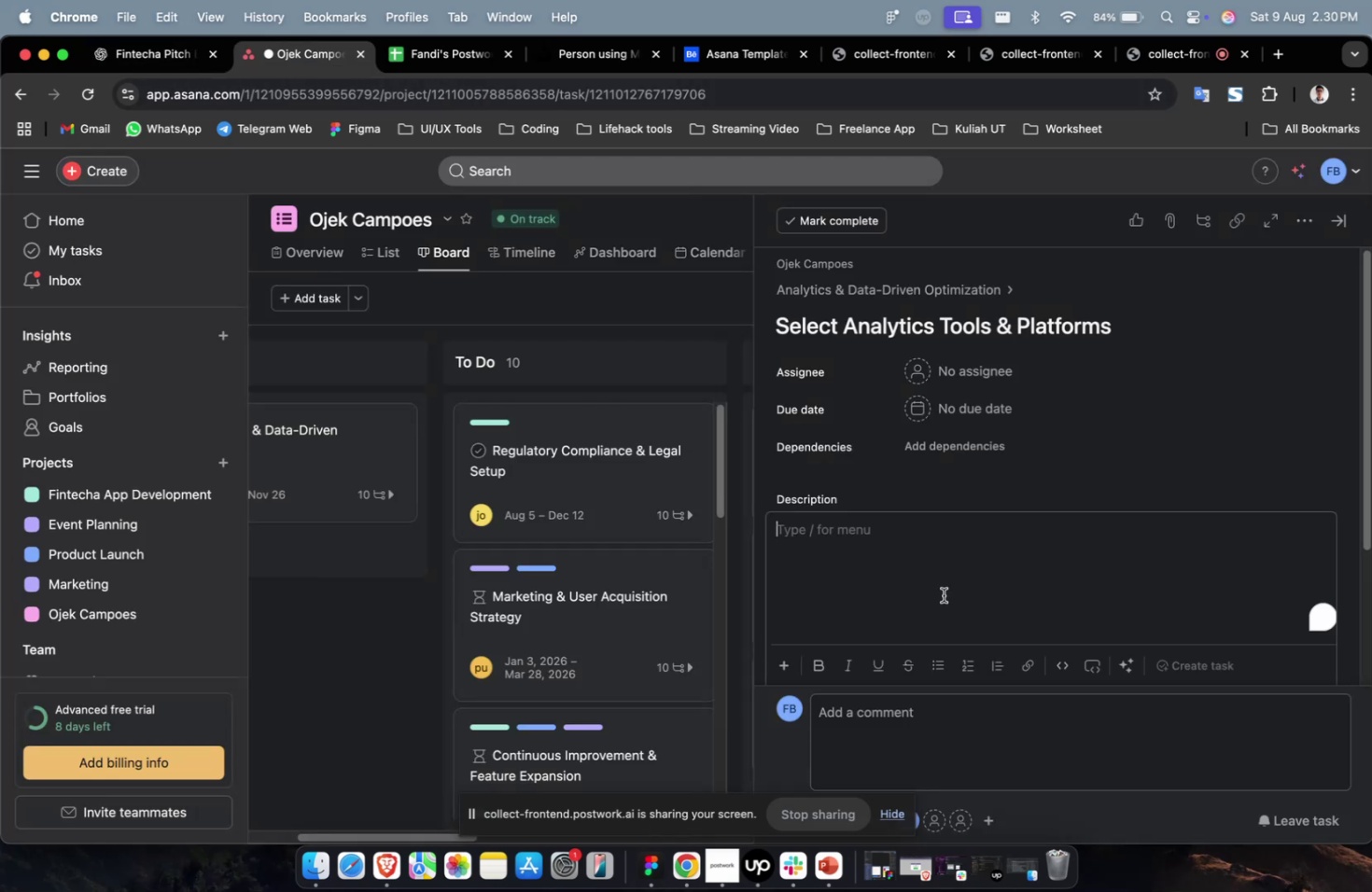 
key(Meta+V)
 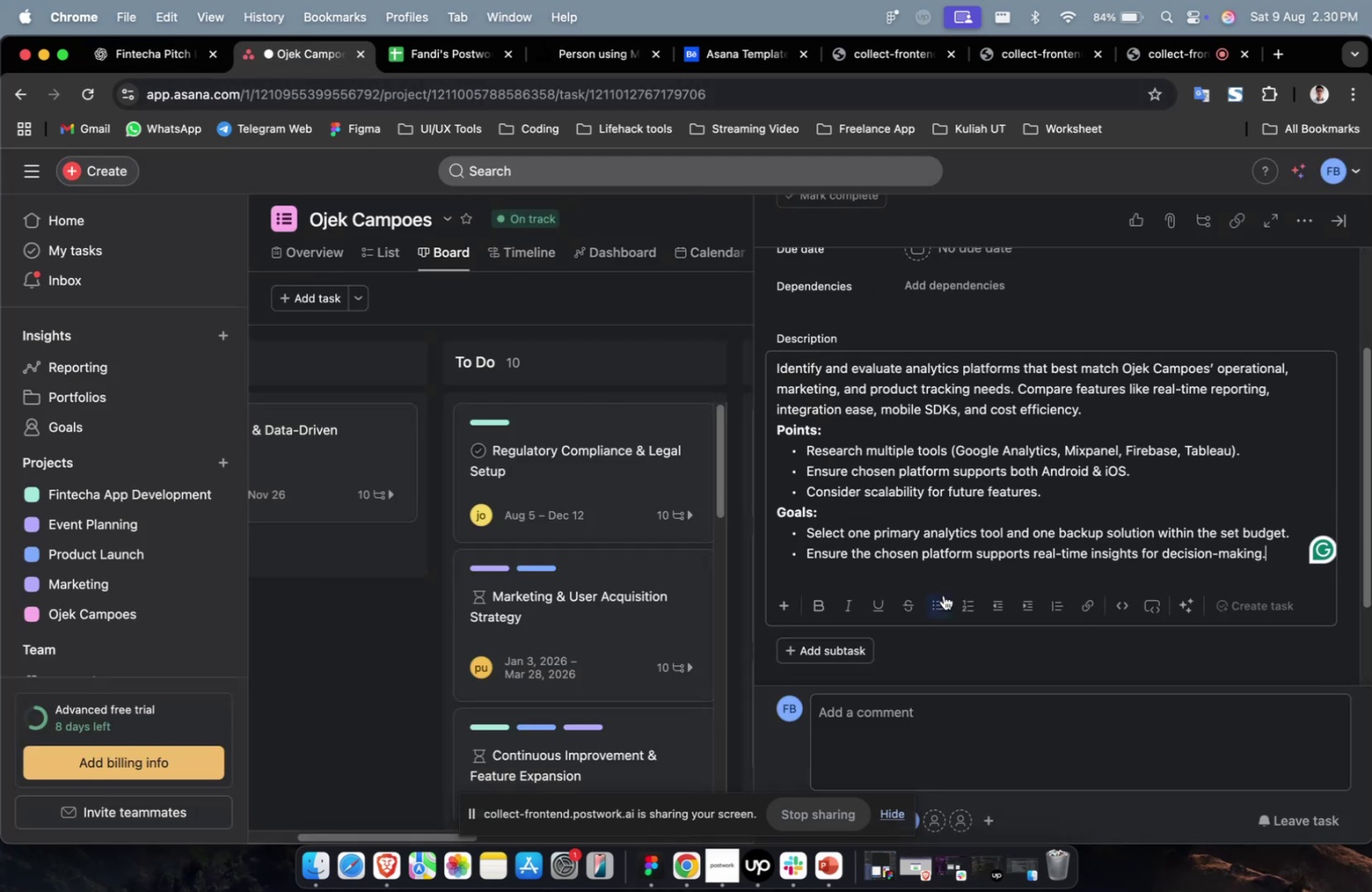 
scroll: coordinate [943, 594], scroll_direction: up, amount: 13.0
 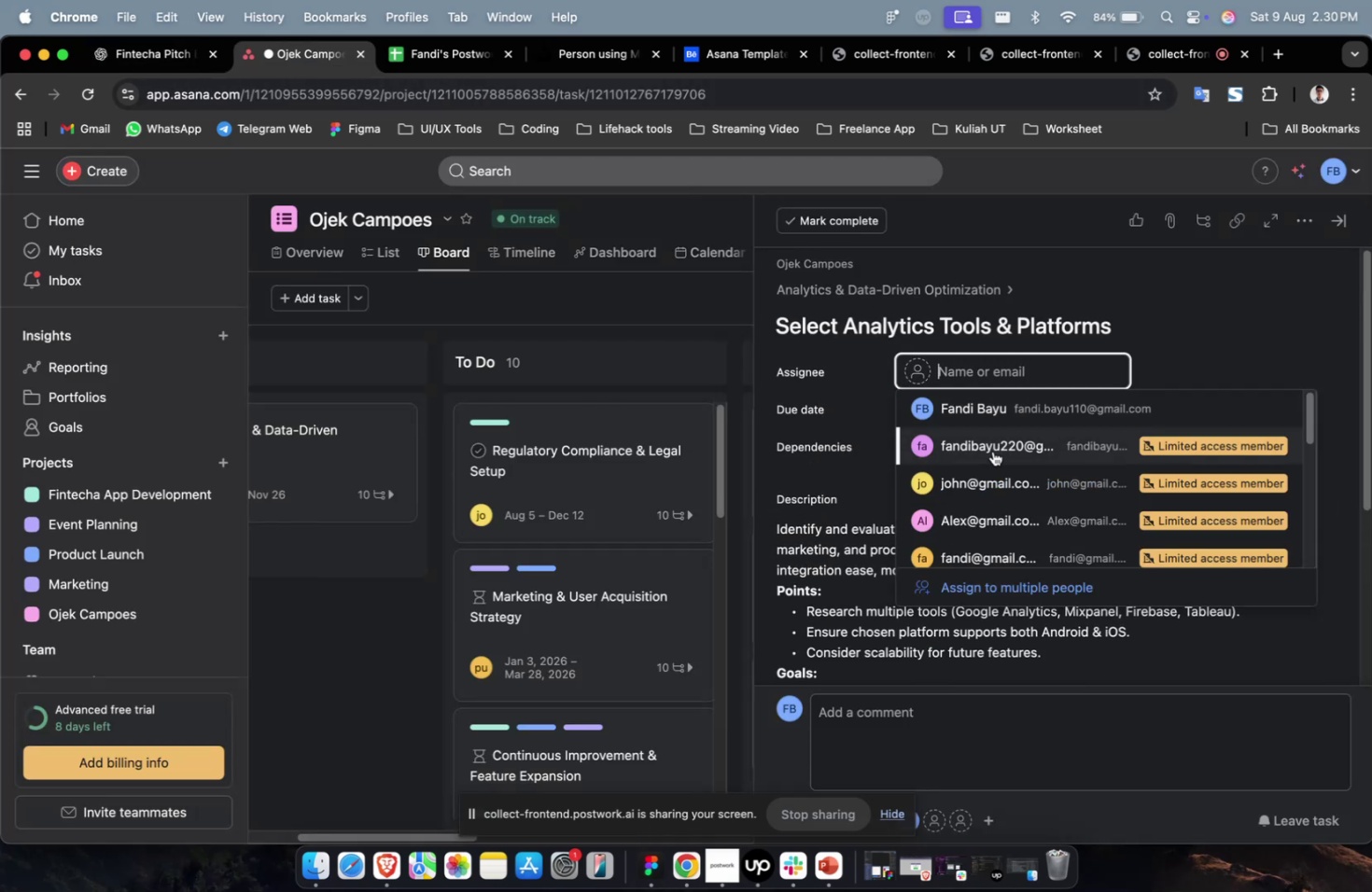 
double_click([995, 480])
 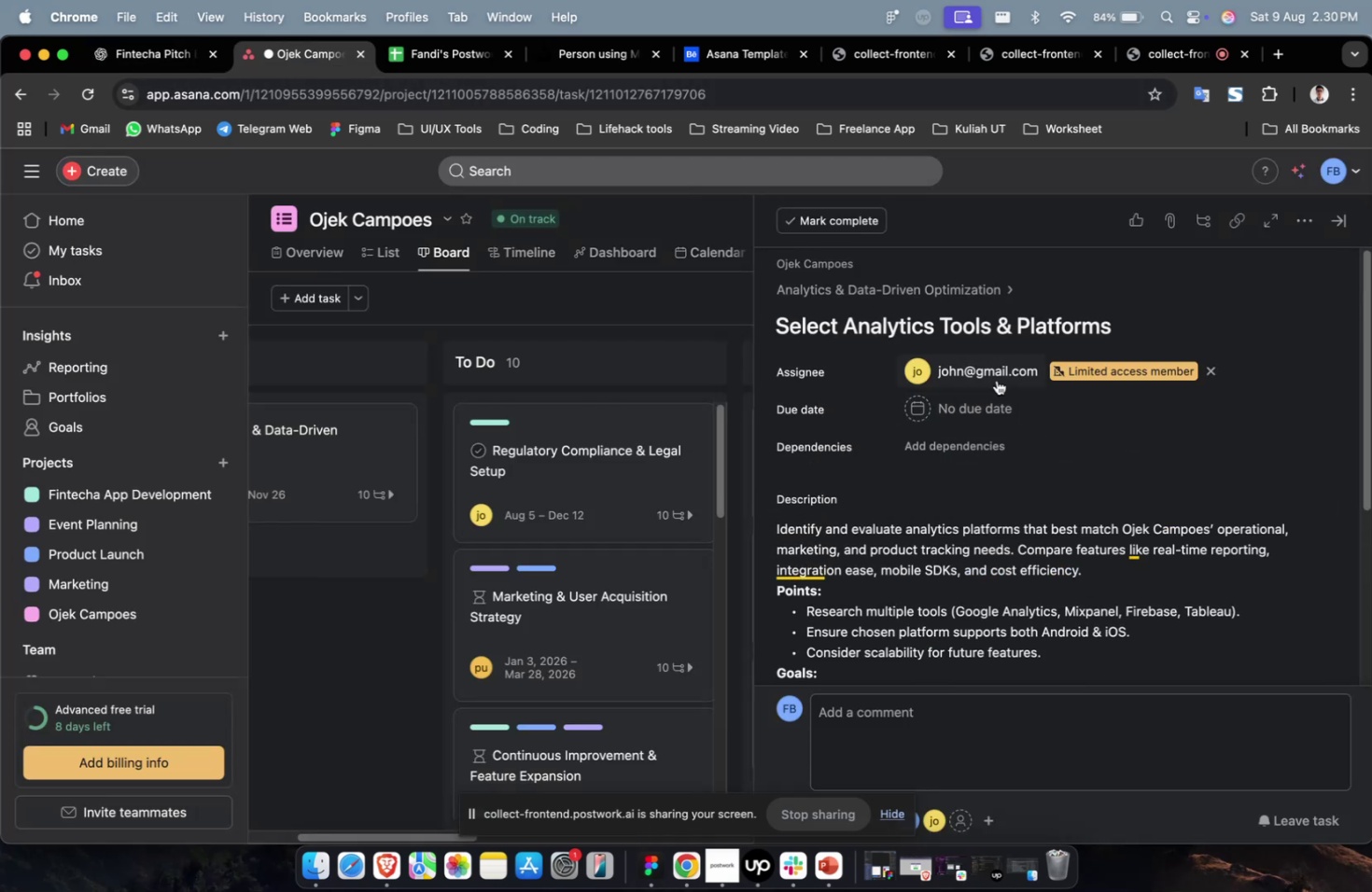 
triple_click([996, 380])
 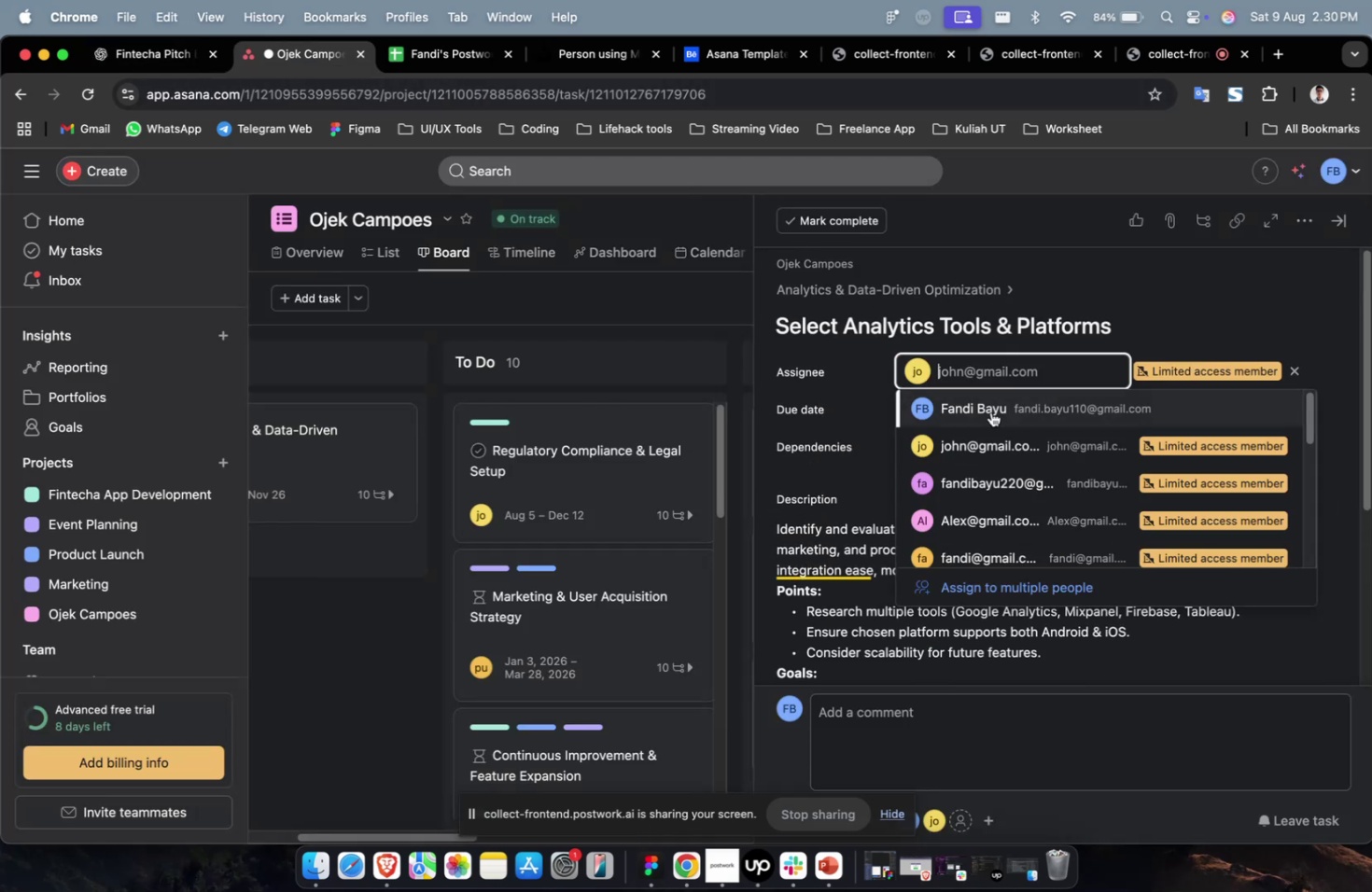 
scroll: coordinate [996, 435], scroll_direction: down, amount: 9.0
 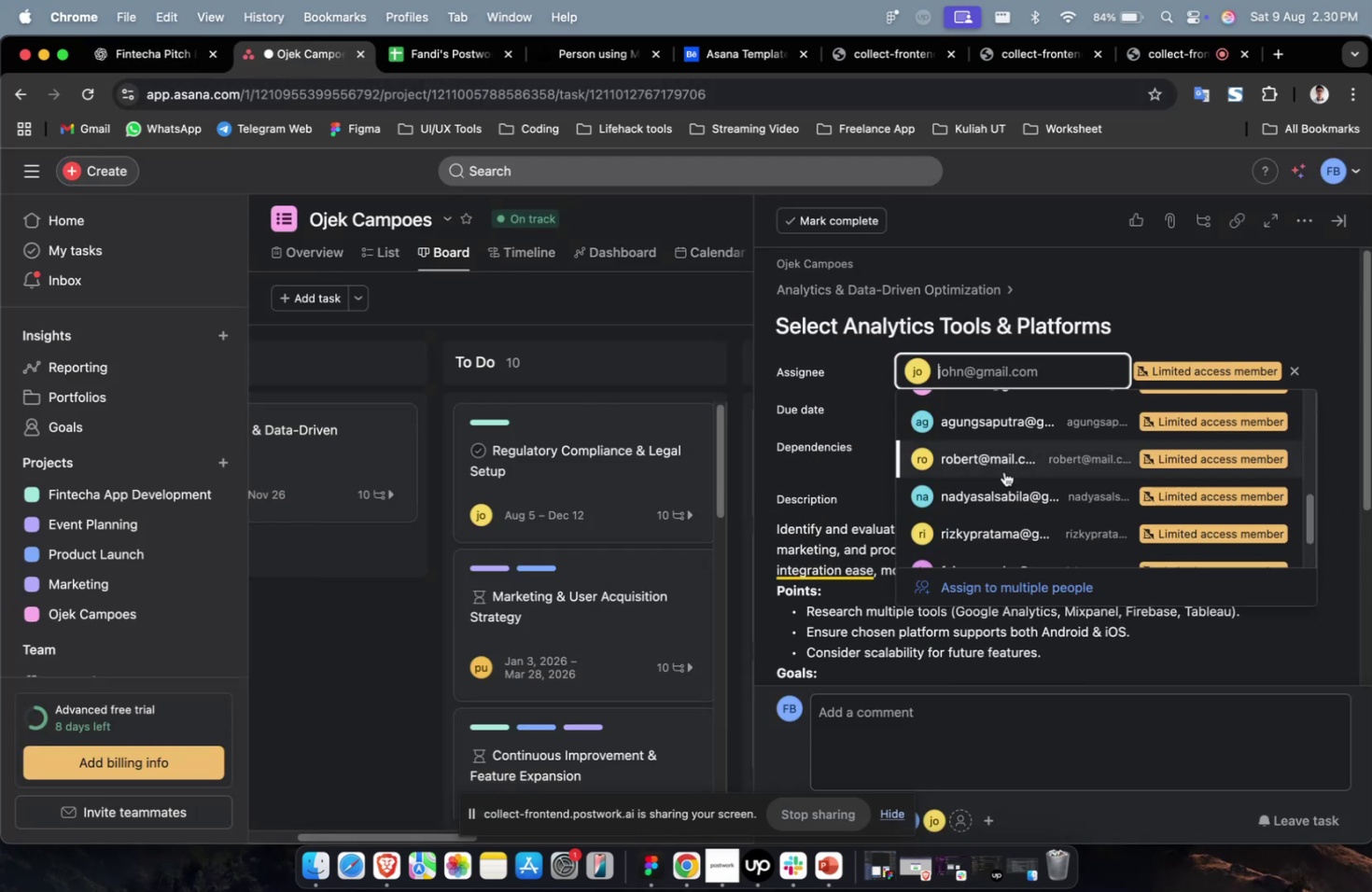 
left_click([1003, 471])
 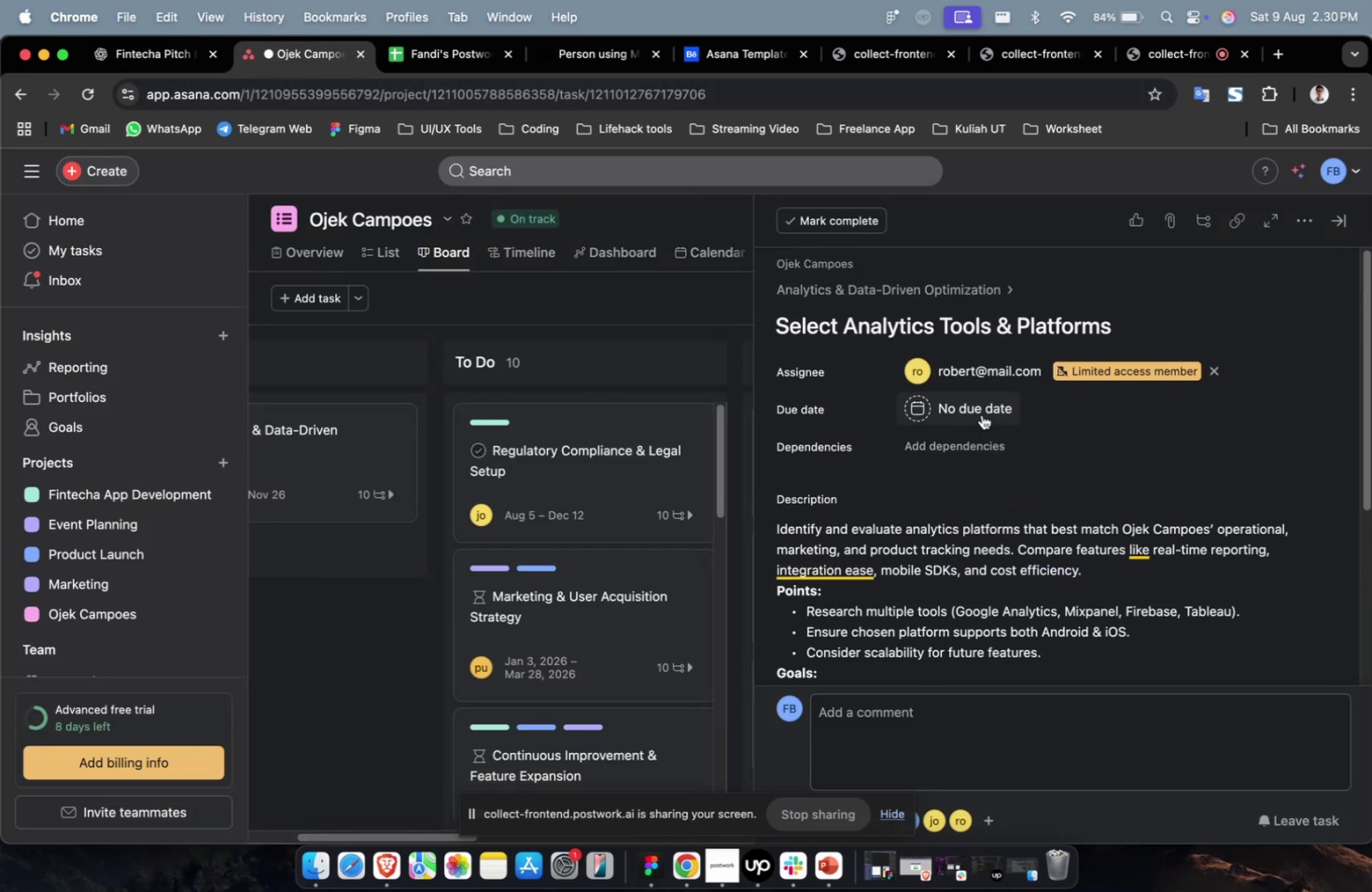 
double_click([981, 414])
 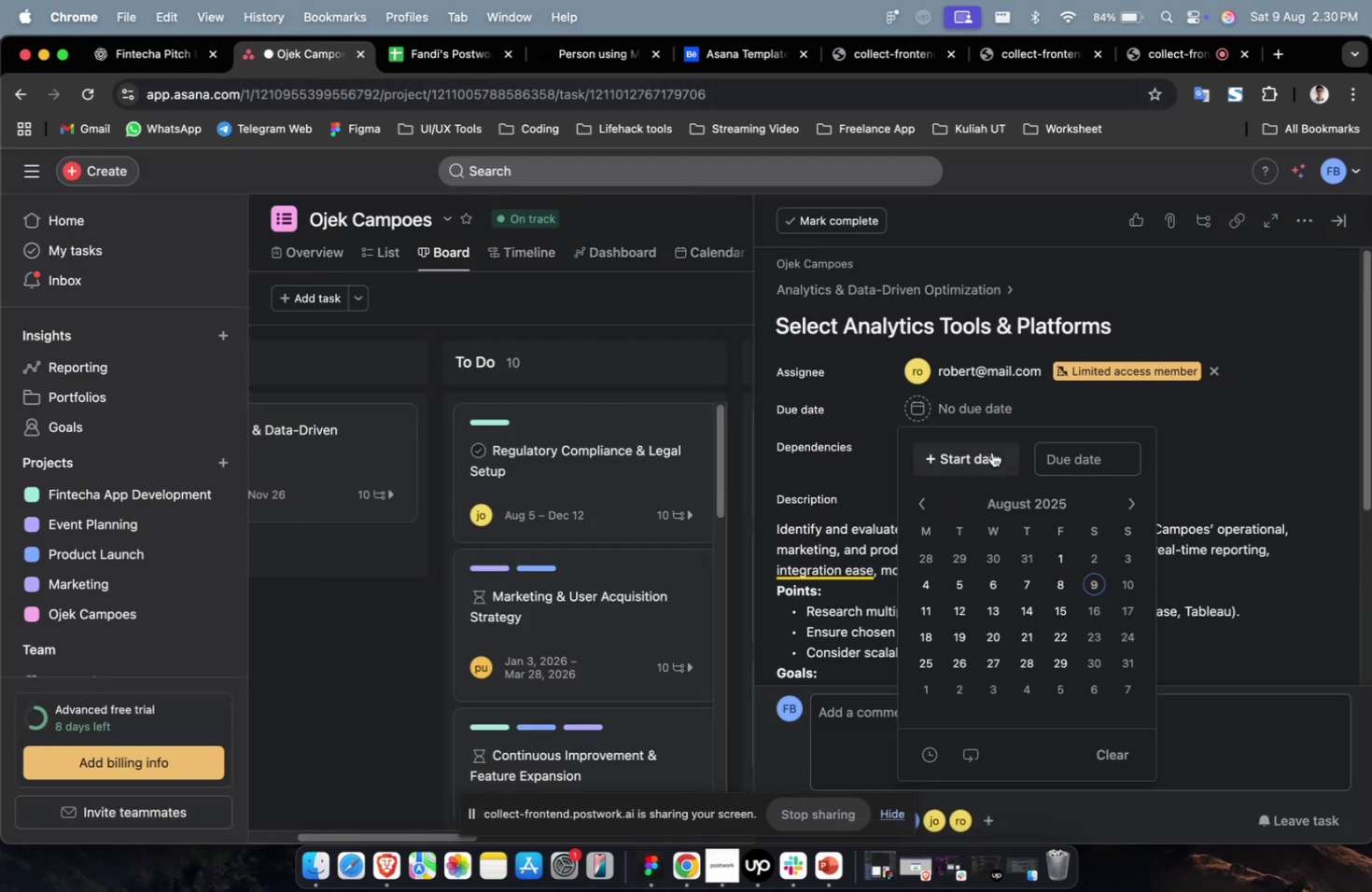 
triple_click([991, 452])
 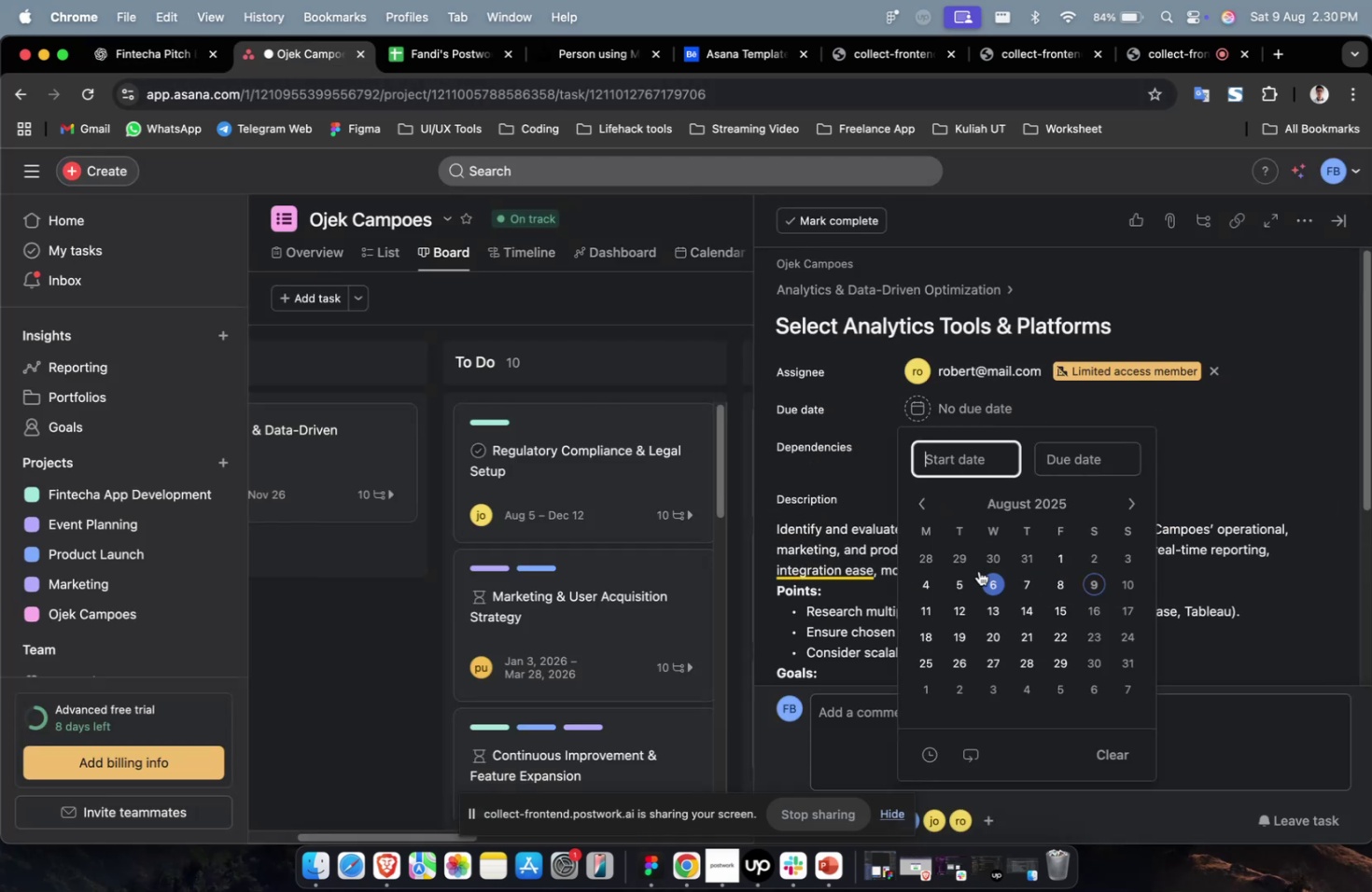 
triple_click([978, 570])
 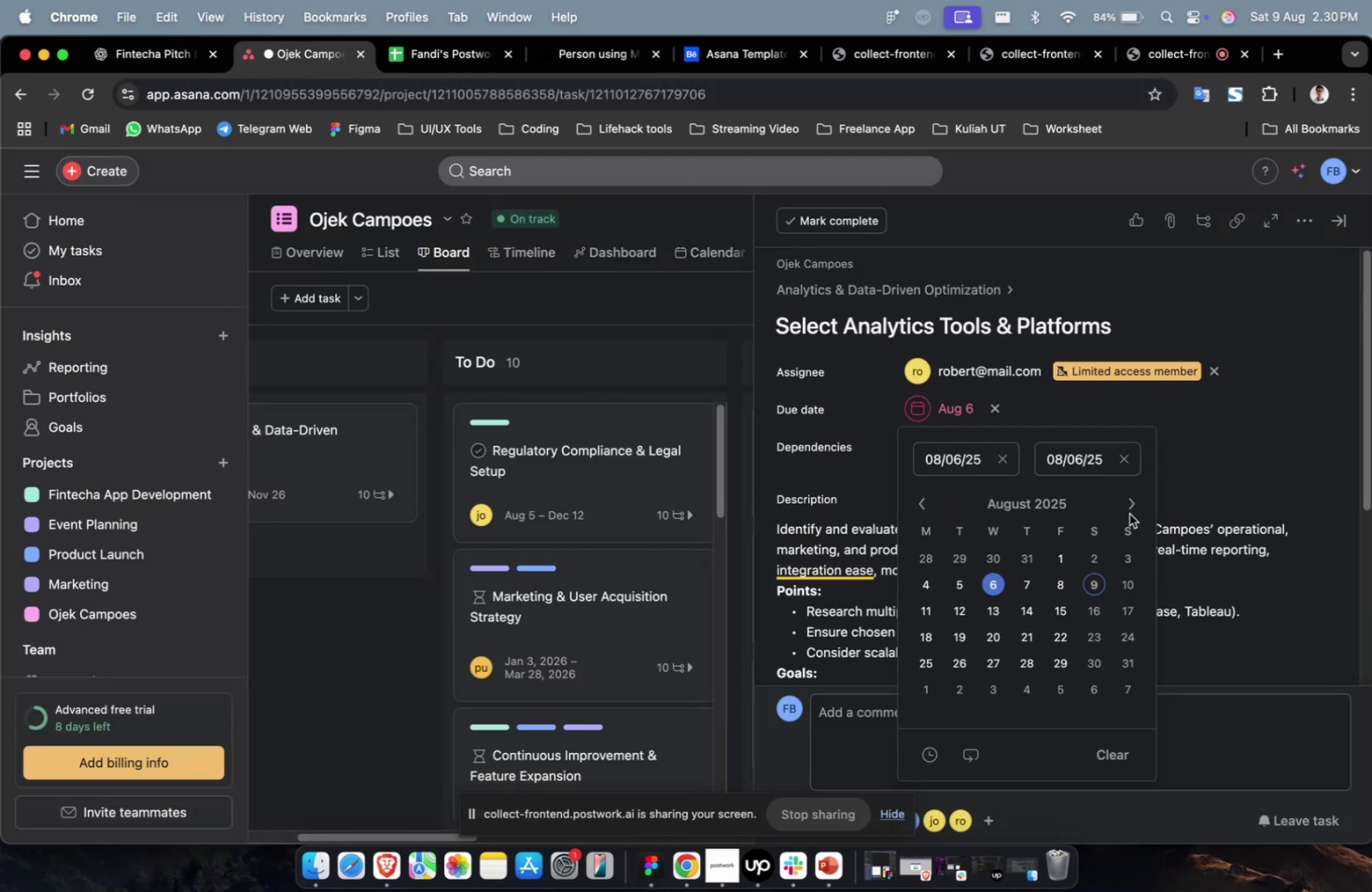 
triple_click([1137, 503])
 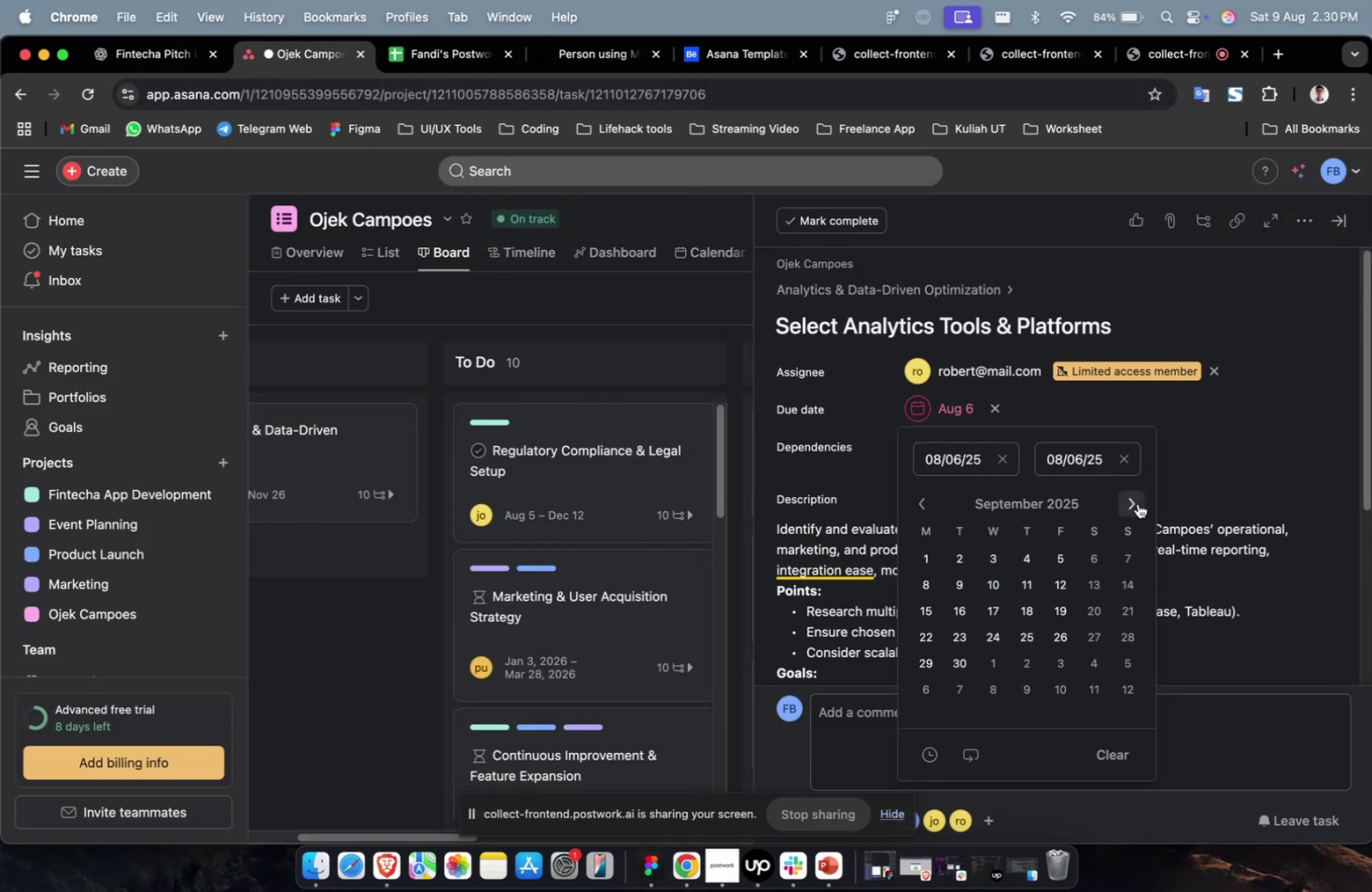 
triple_click([1137, 503])
 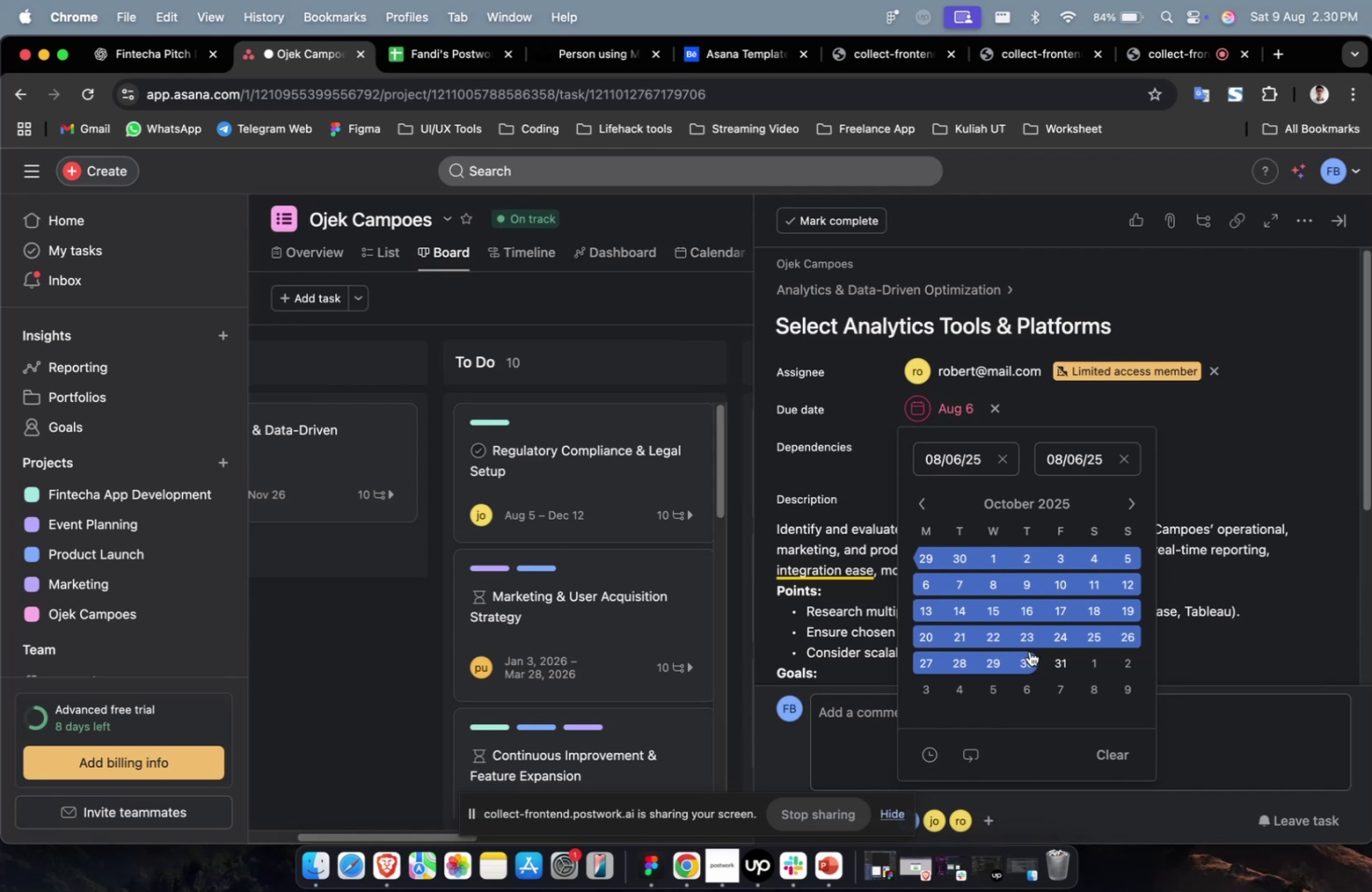 
triple_click([1029, 650])
 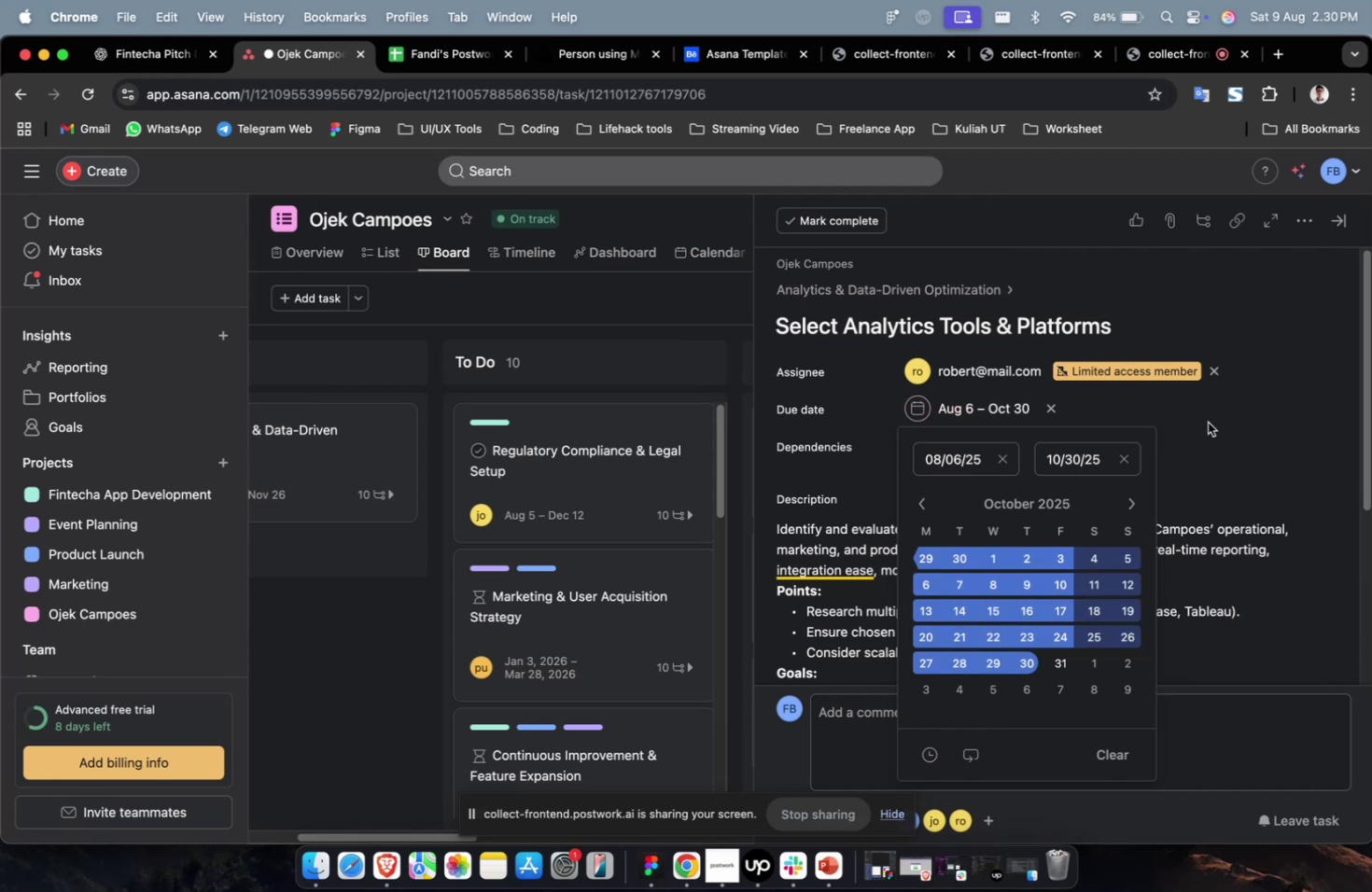 
triple_click([1210, 421])
 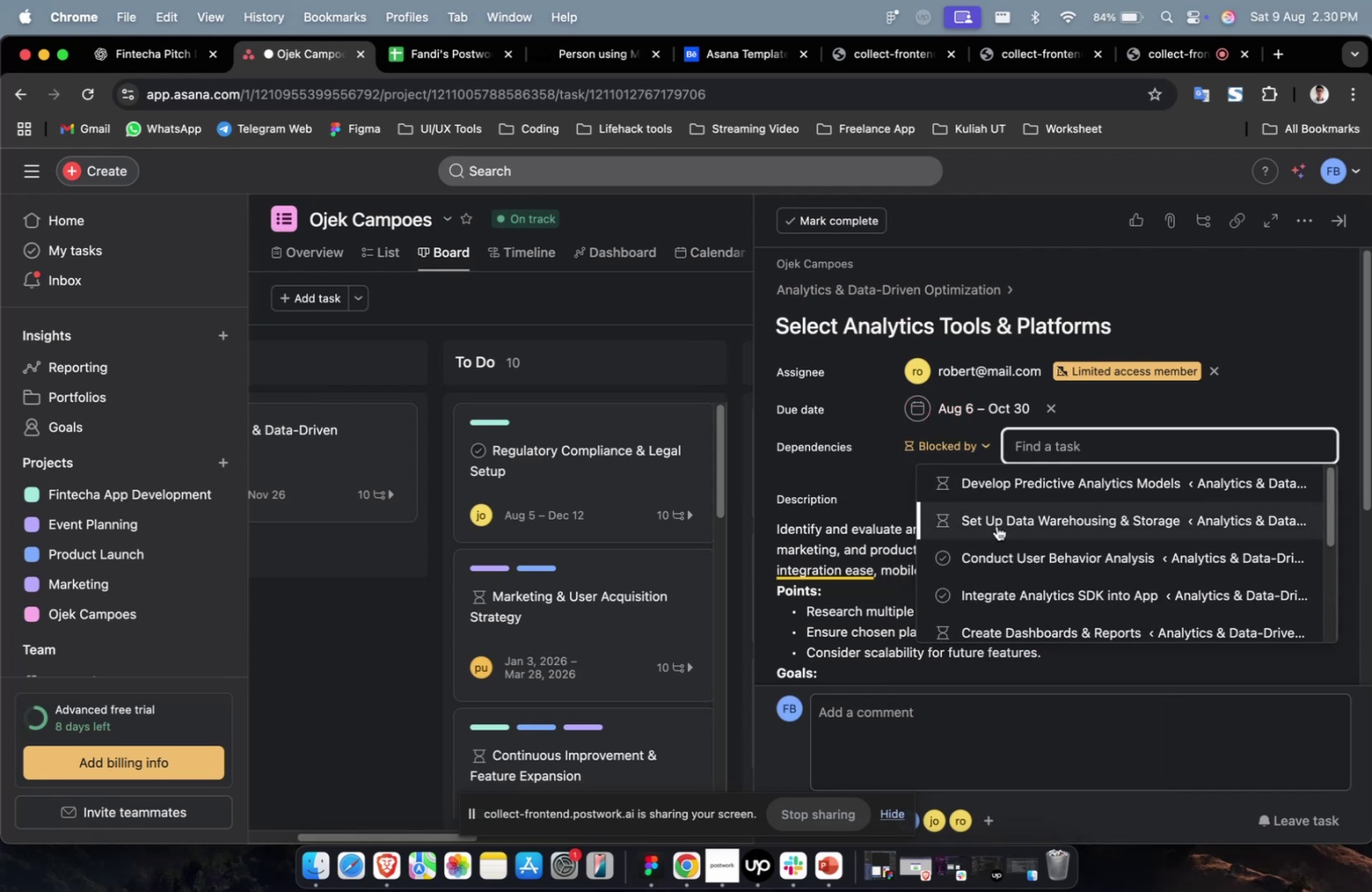 
left_click([989, 563])
 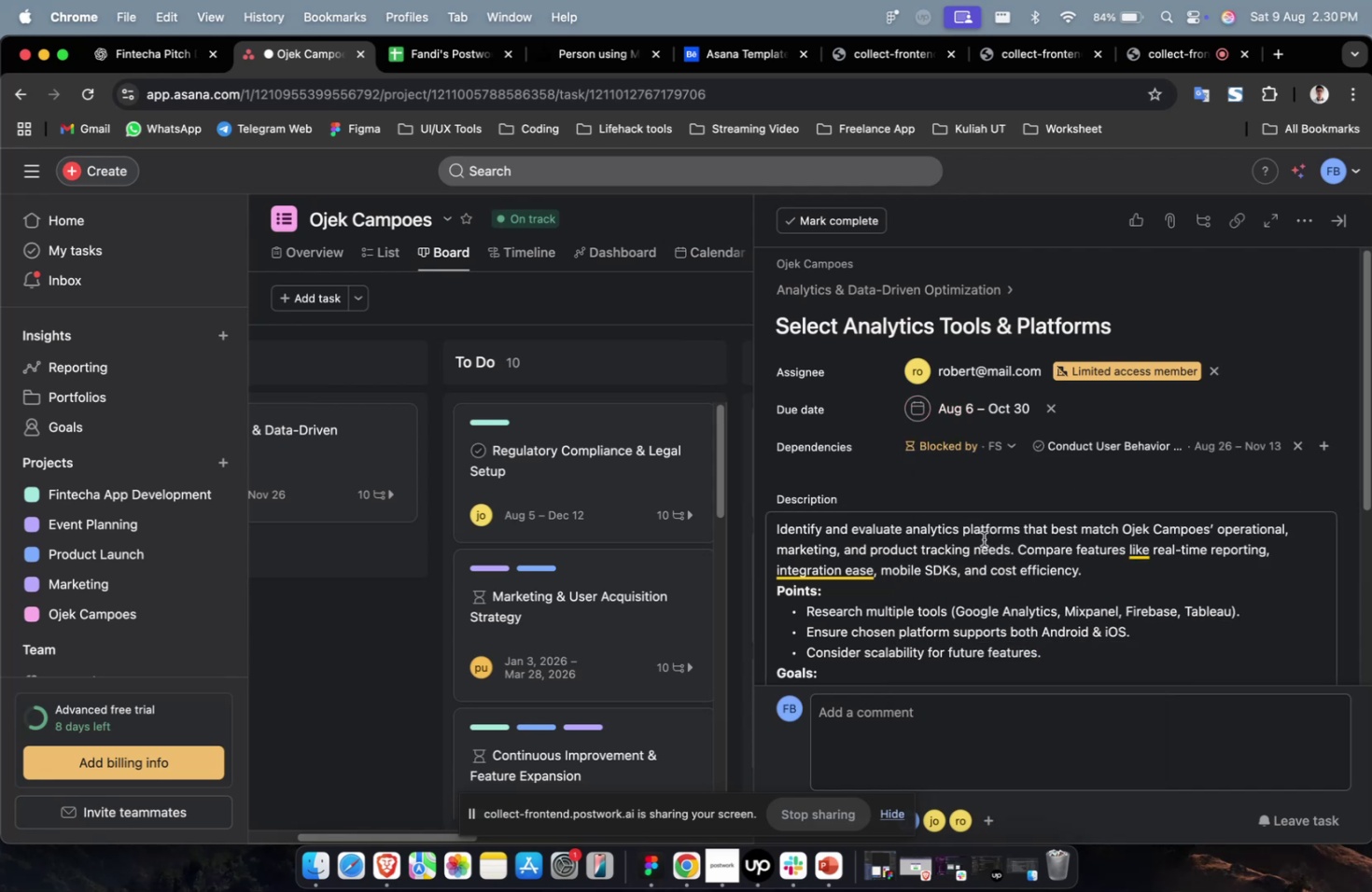 
scroll: coordinate [983, 538], scroll_direction: down, amount: 22.0
 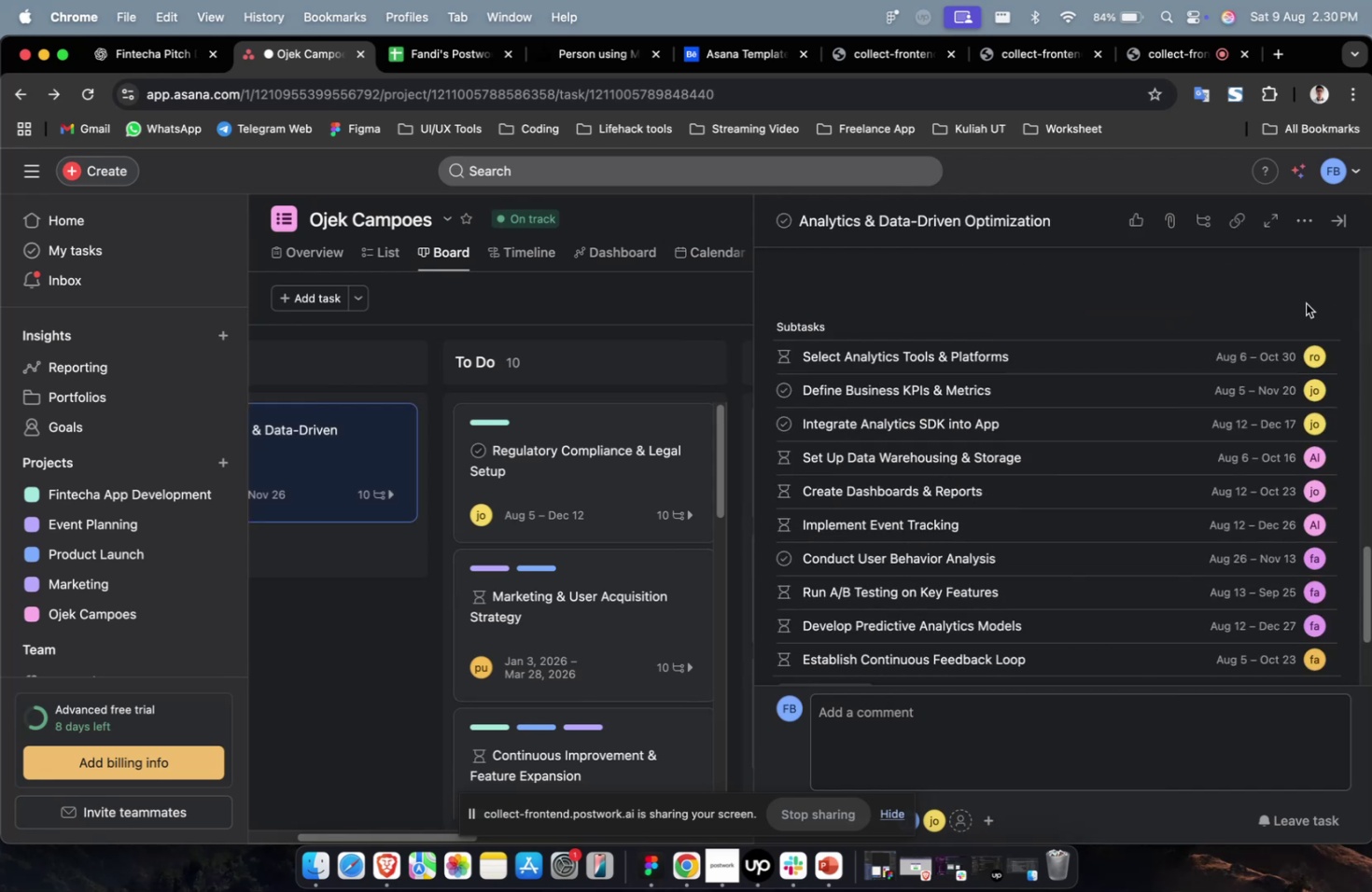 
key(Escape)
 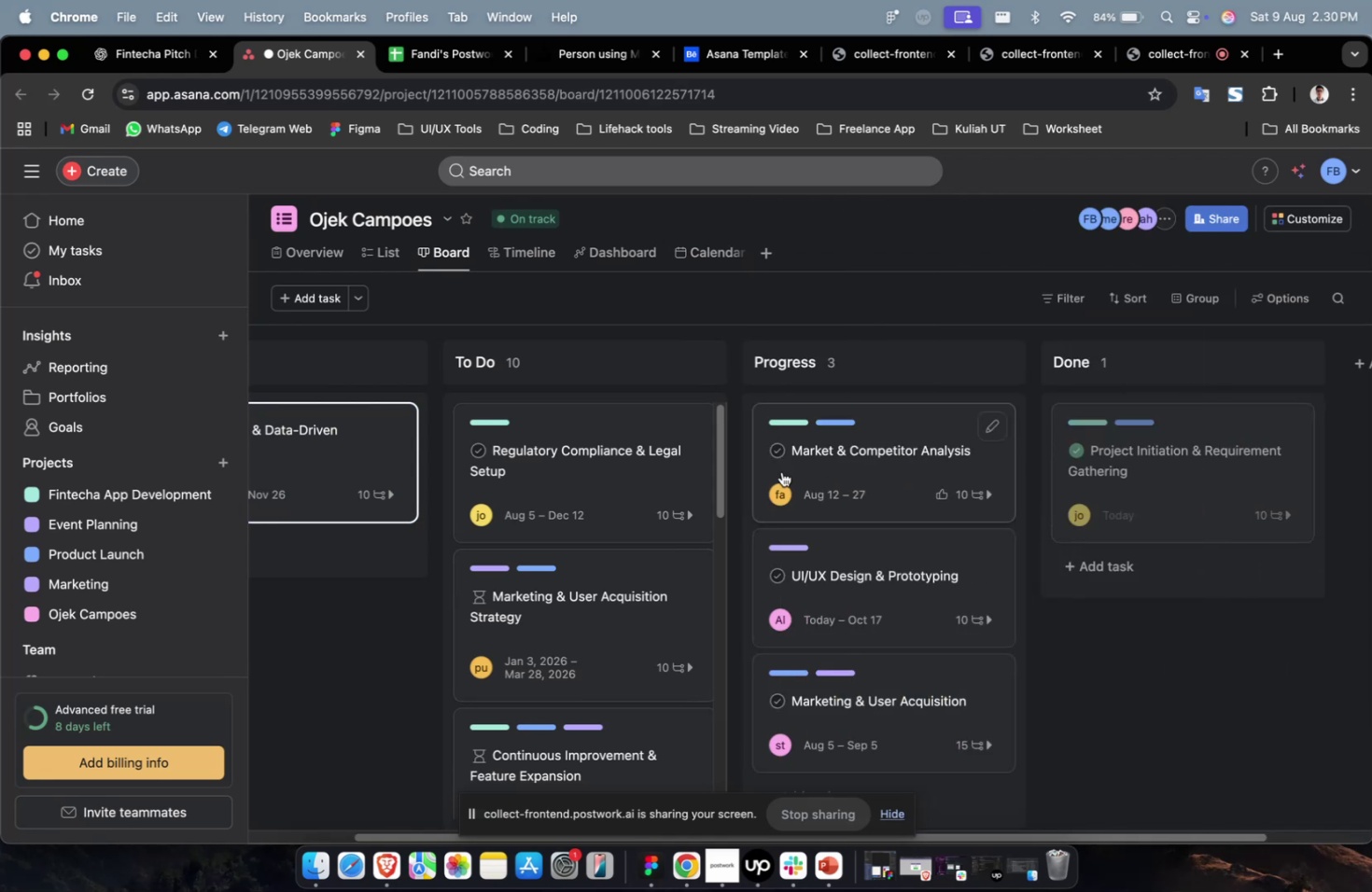 
key(Shift+ShiftLeft)
 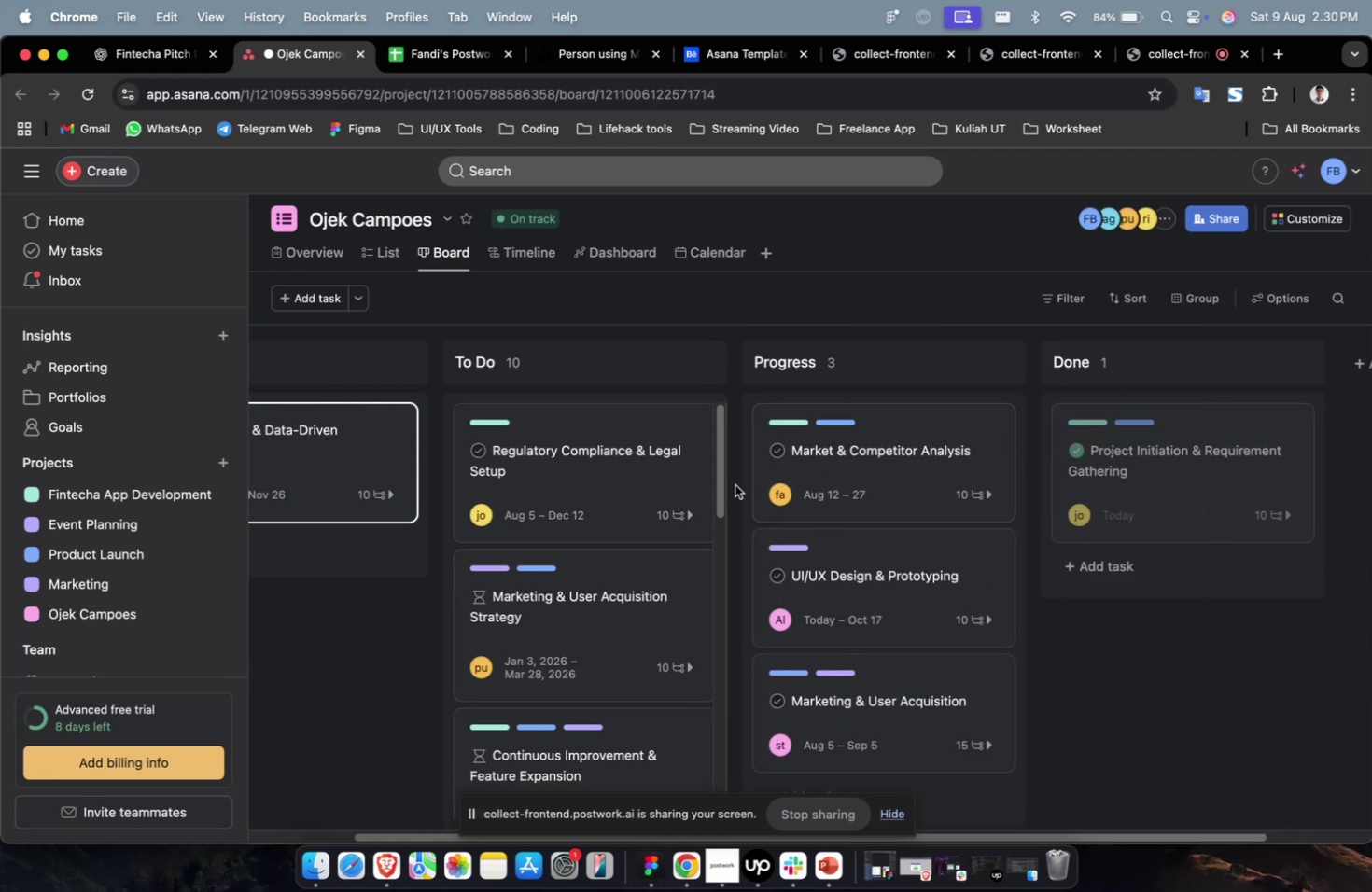 
scroll: coordinate [735, 484], scroll_direction: up, amount: 4.0
 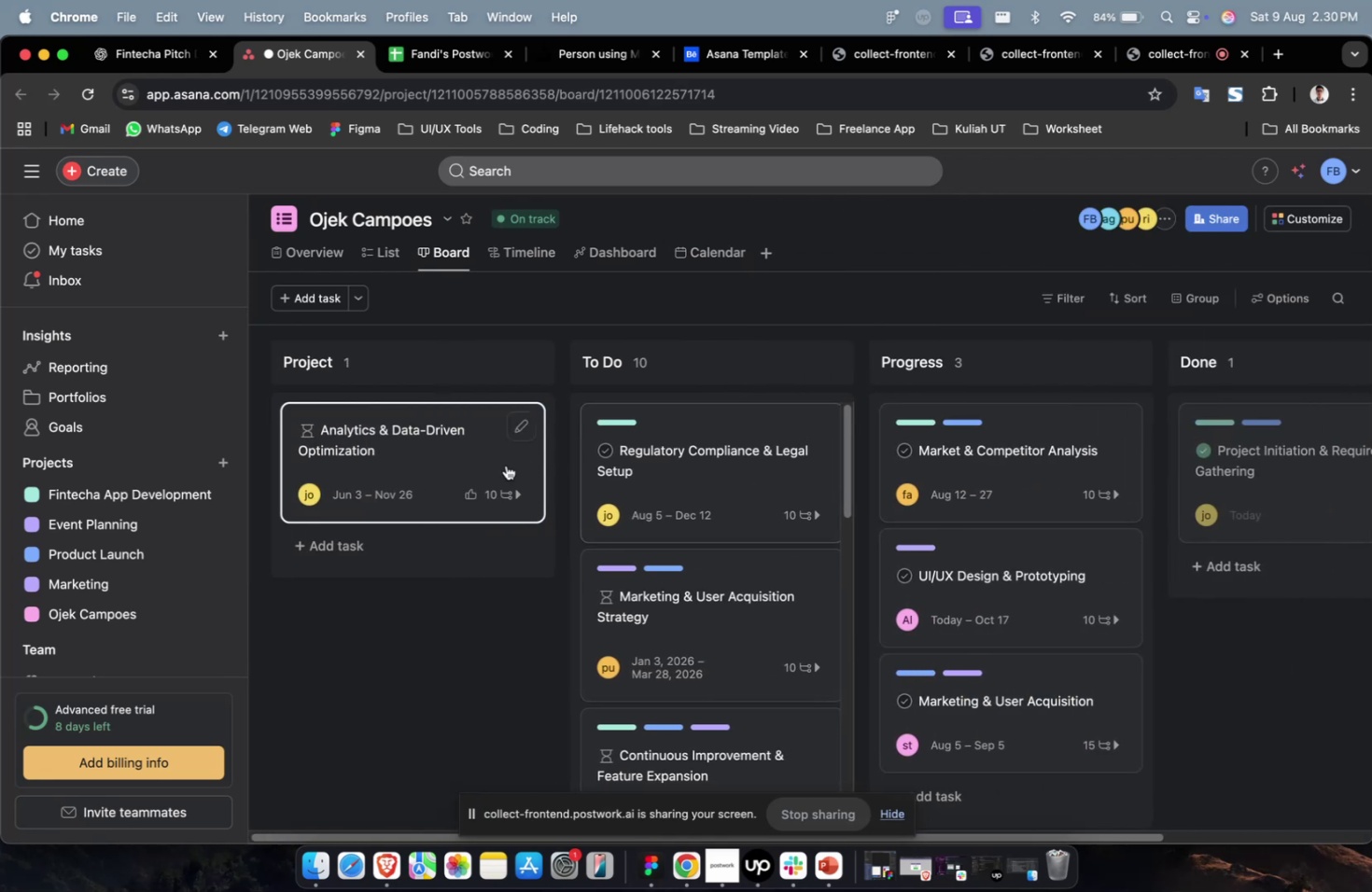 
left_click_drag(start_coordinate=[478, 460], to_coordinate=[702, 436])
 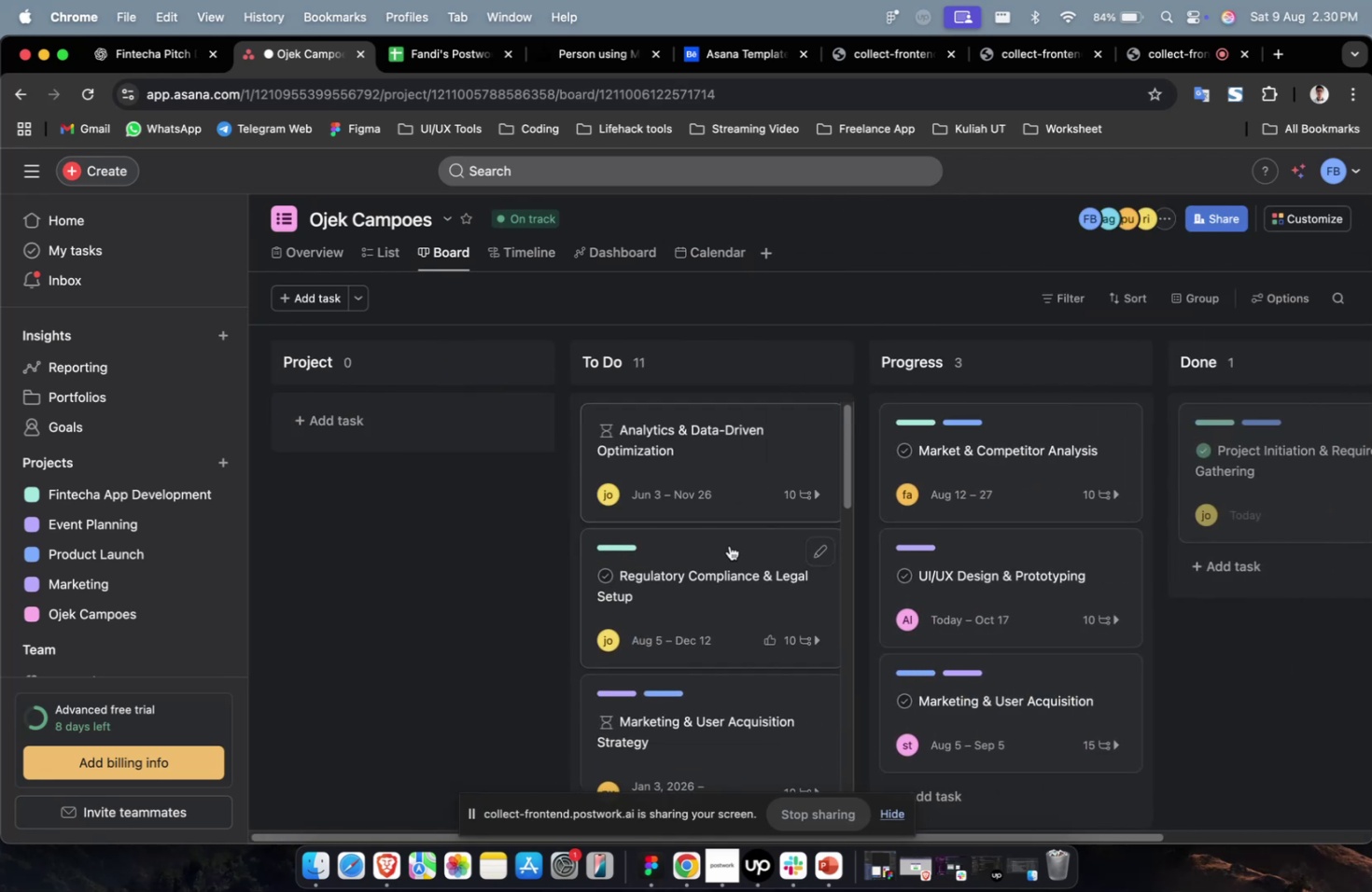 
scroll: coordinate [655, 574], scroll_direction: down, amount: 61.0
 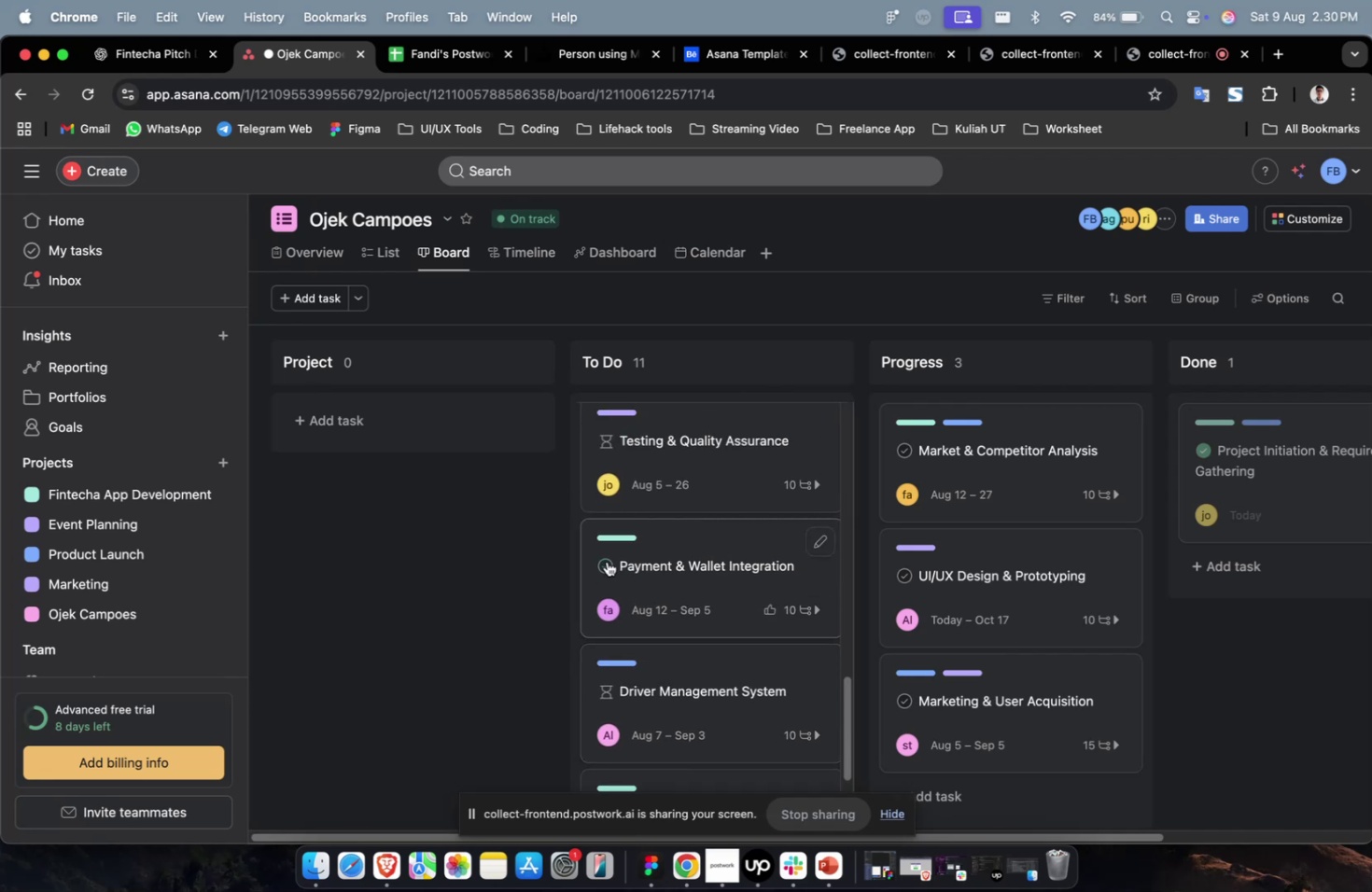 
left_click([607, 561])
 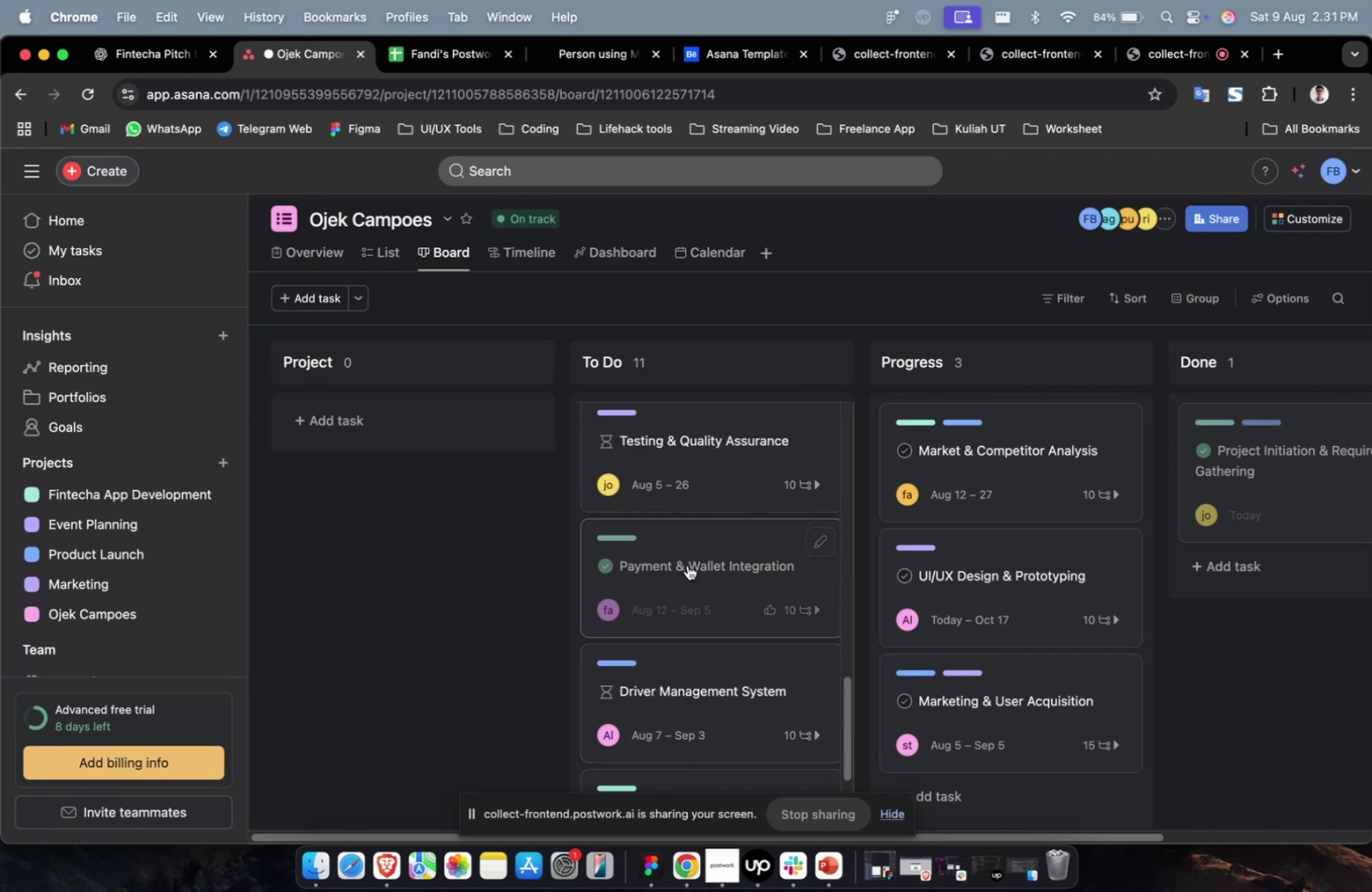 
left_click_drag(start_coordinate=[689, 561], to_coordinate=[990, 454])
 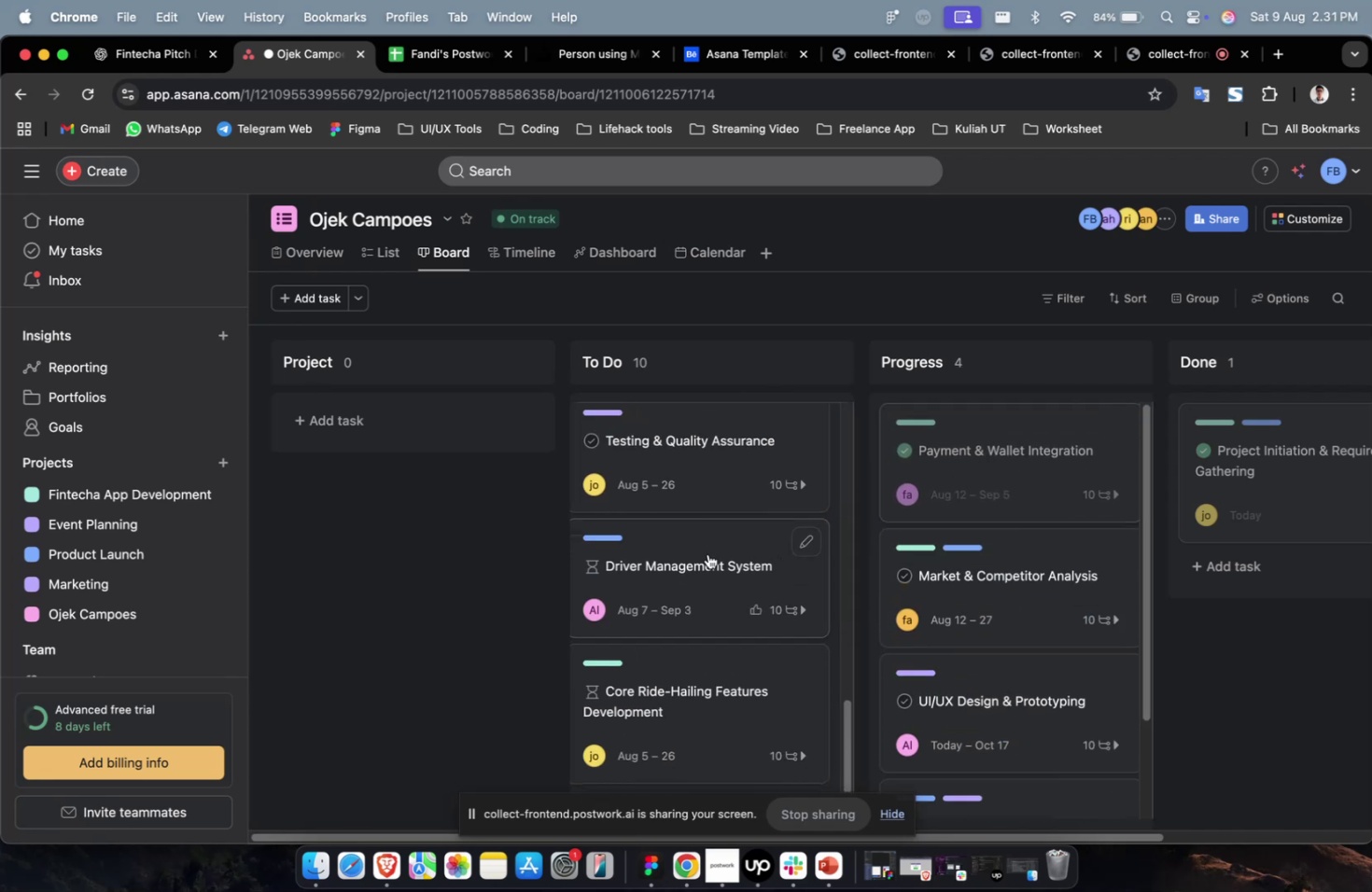 
scroll: coordinate [700, 582], scroll_direction: up, amount: 43.0
 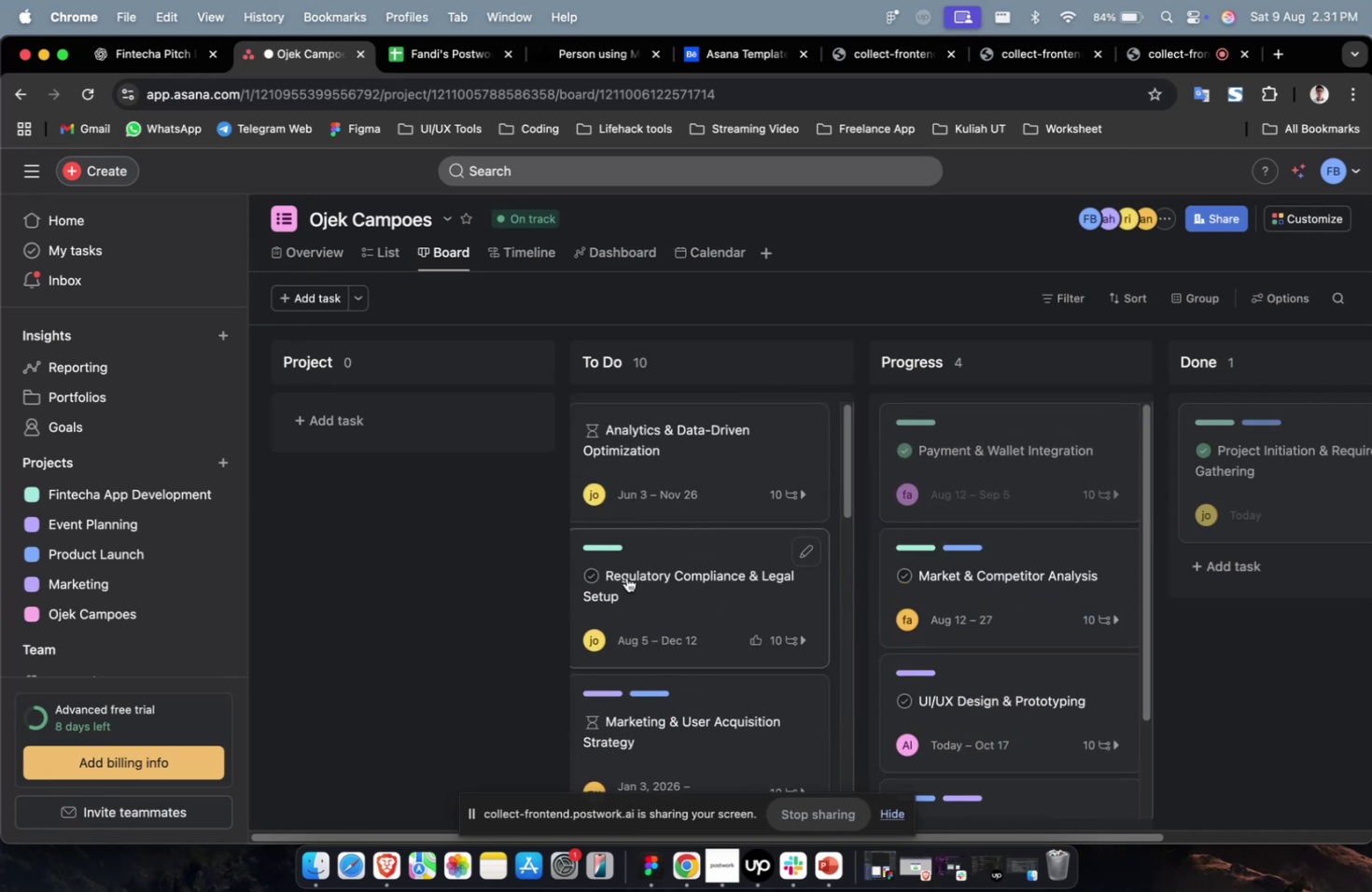 
scroll: coordinate [630, 571], scroll_direction: down, amount: 59.0
 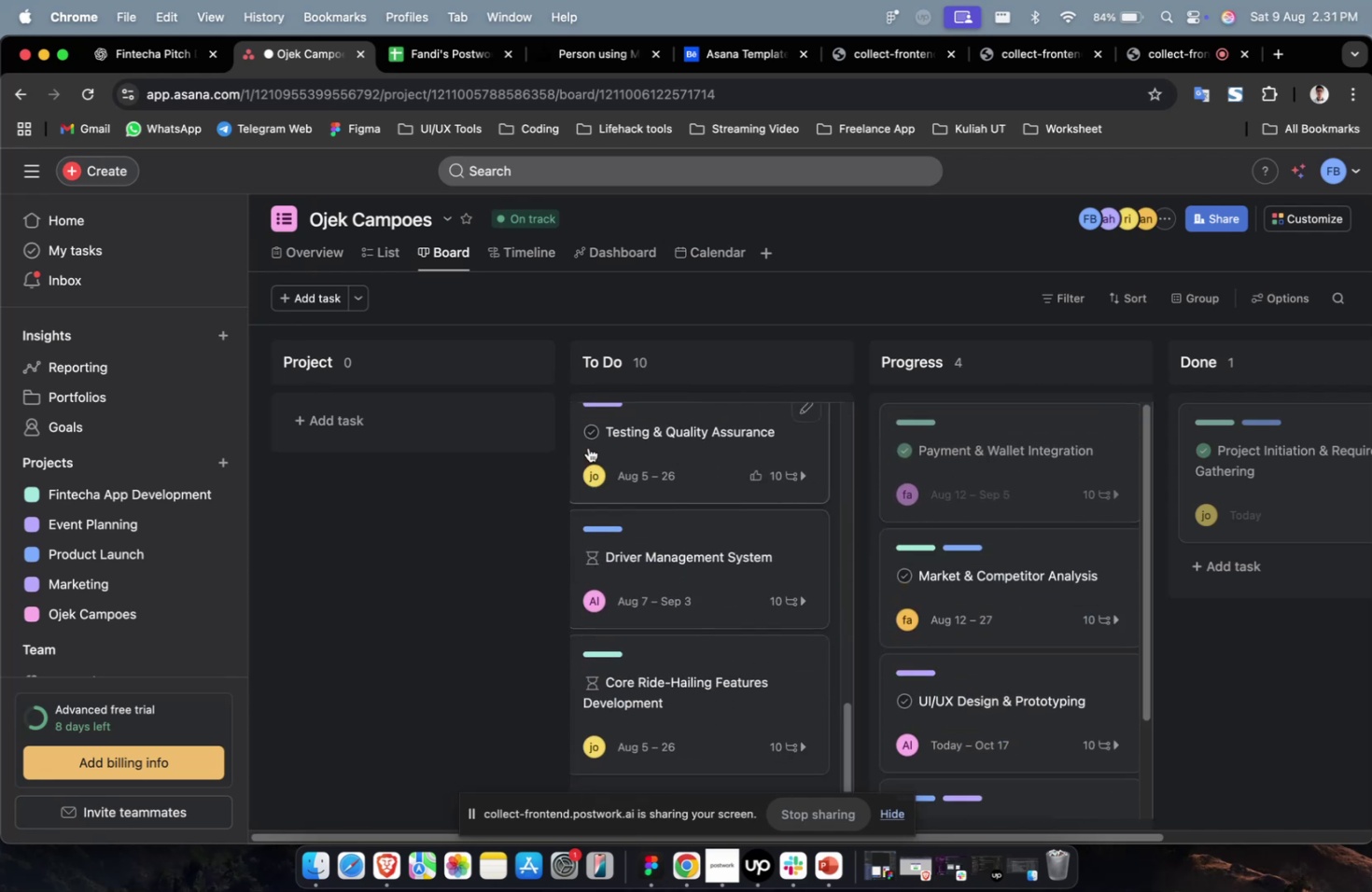 
scroll: coordinate [608, 487], scroll_direction: up, amount: 6.0
 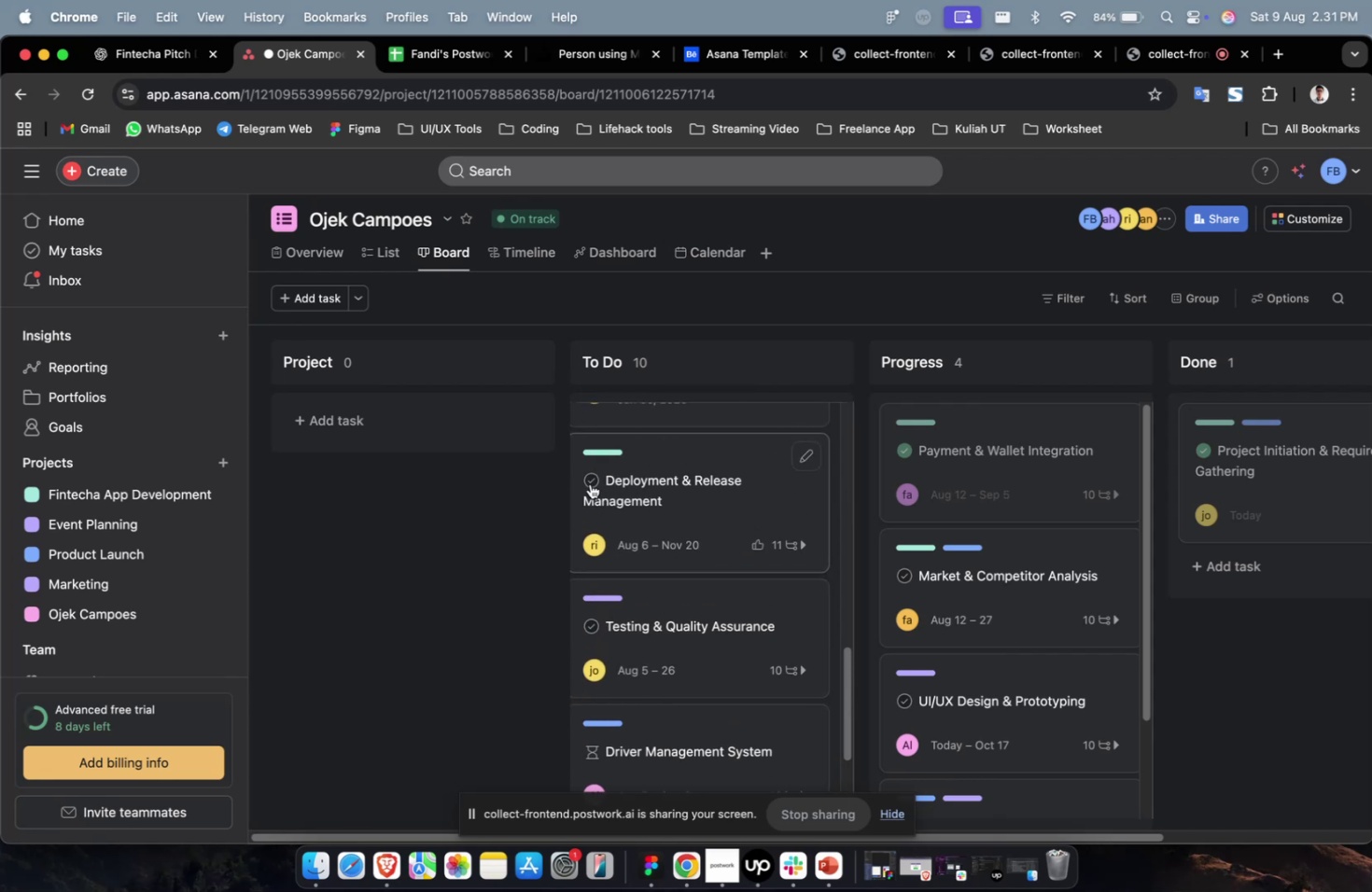 
left_click([593, 477])
 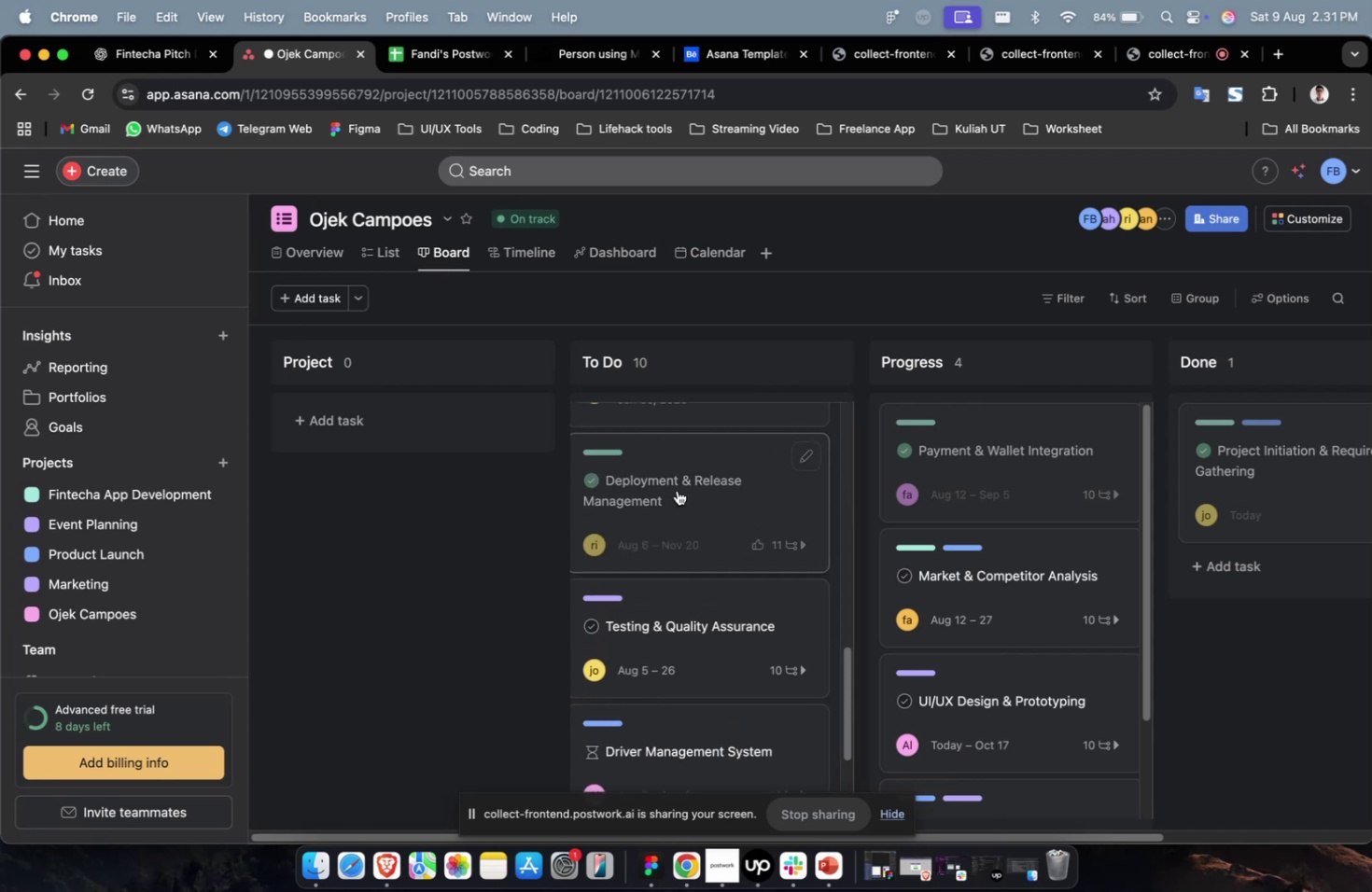 
left_click_drag(start_coordinate=[684, 481], to_coordinate=[972, 454])
 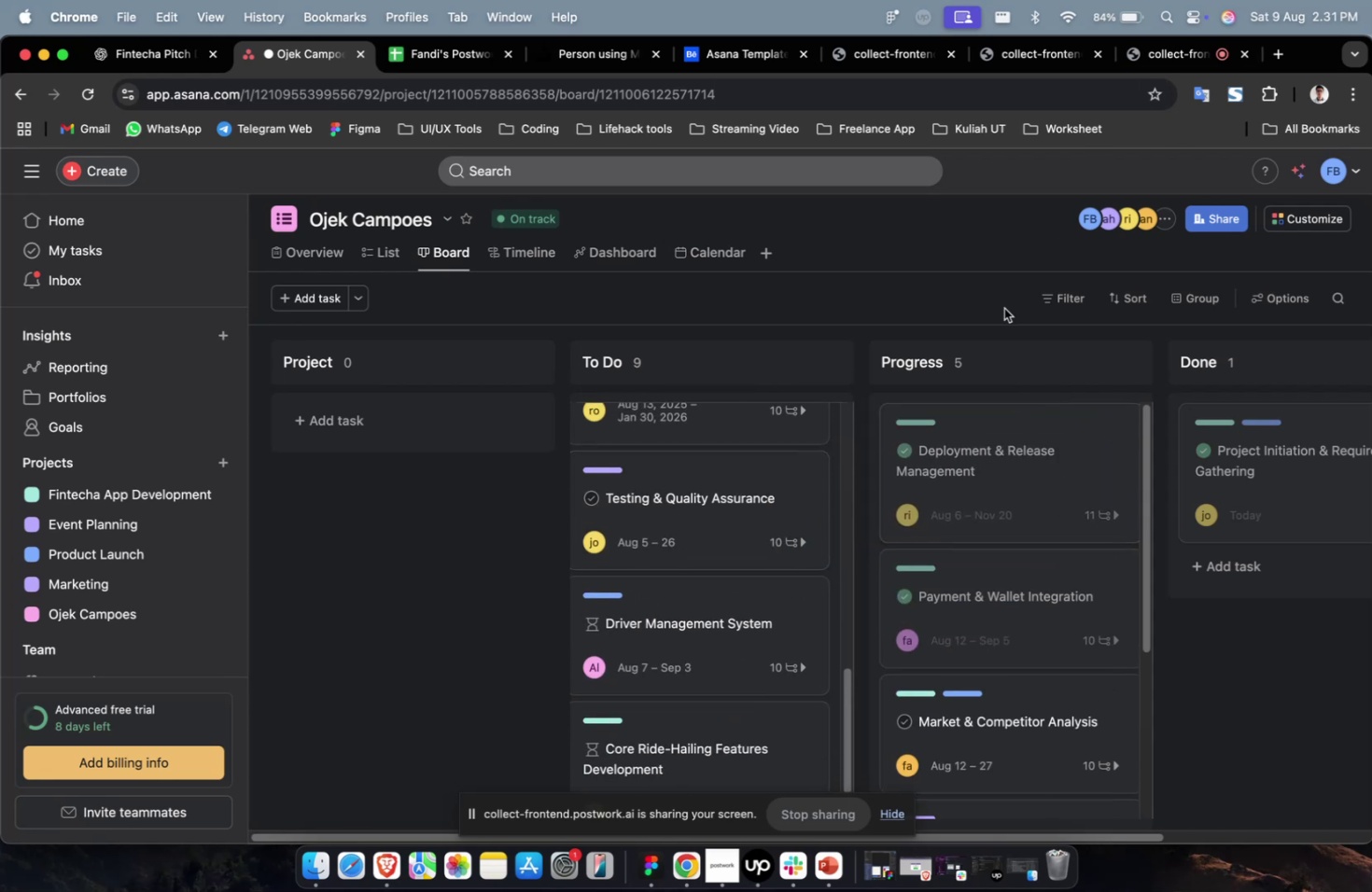 
scroll: coordinate [961, 524], scroll_direction: up, amount: 46.0
 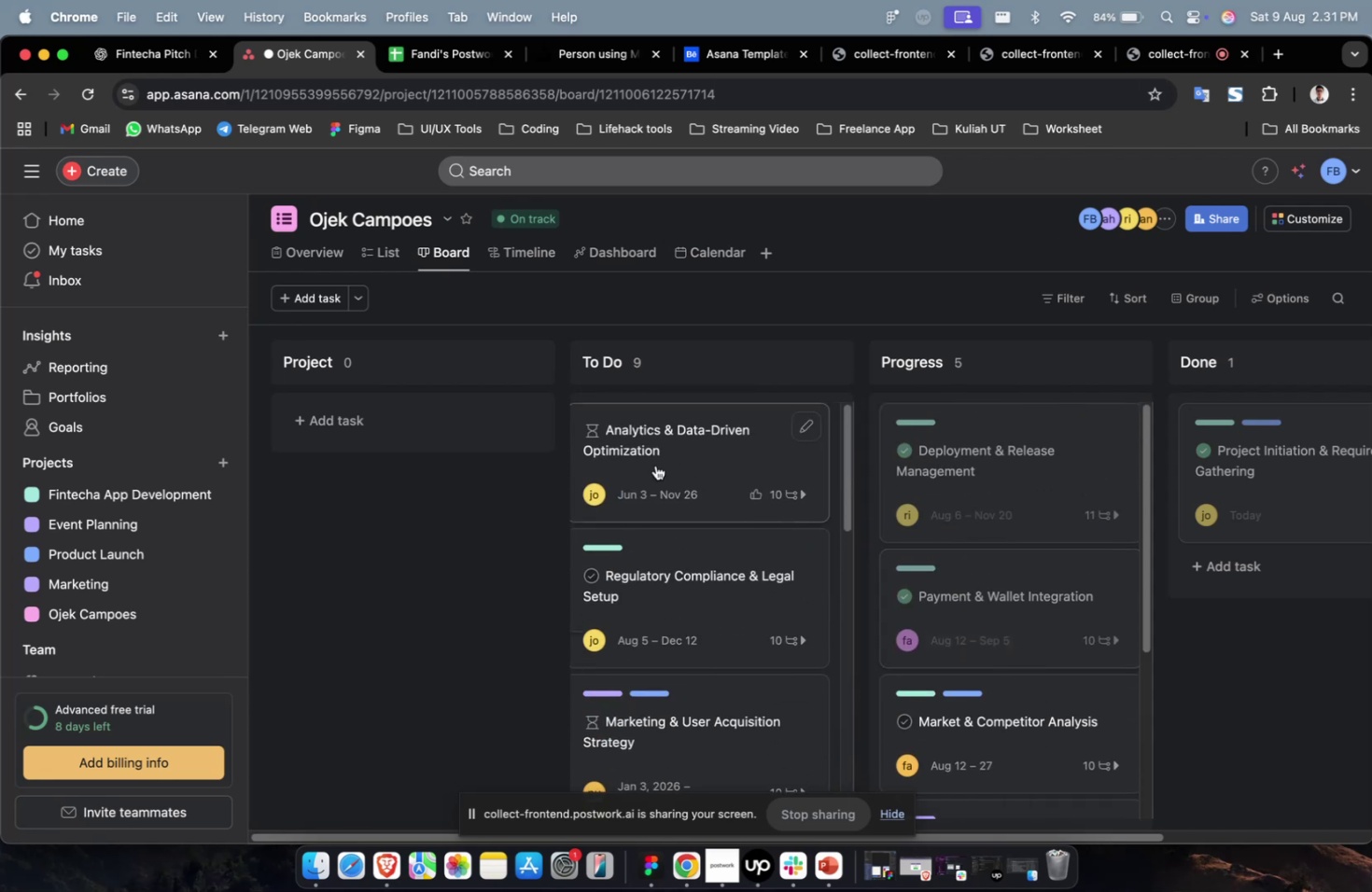 
scroll: coordinate [663, 501], scroll_direction: down, amount: 19.0
 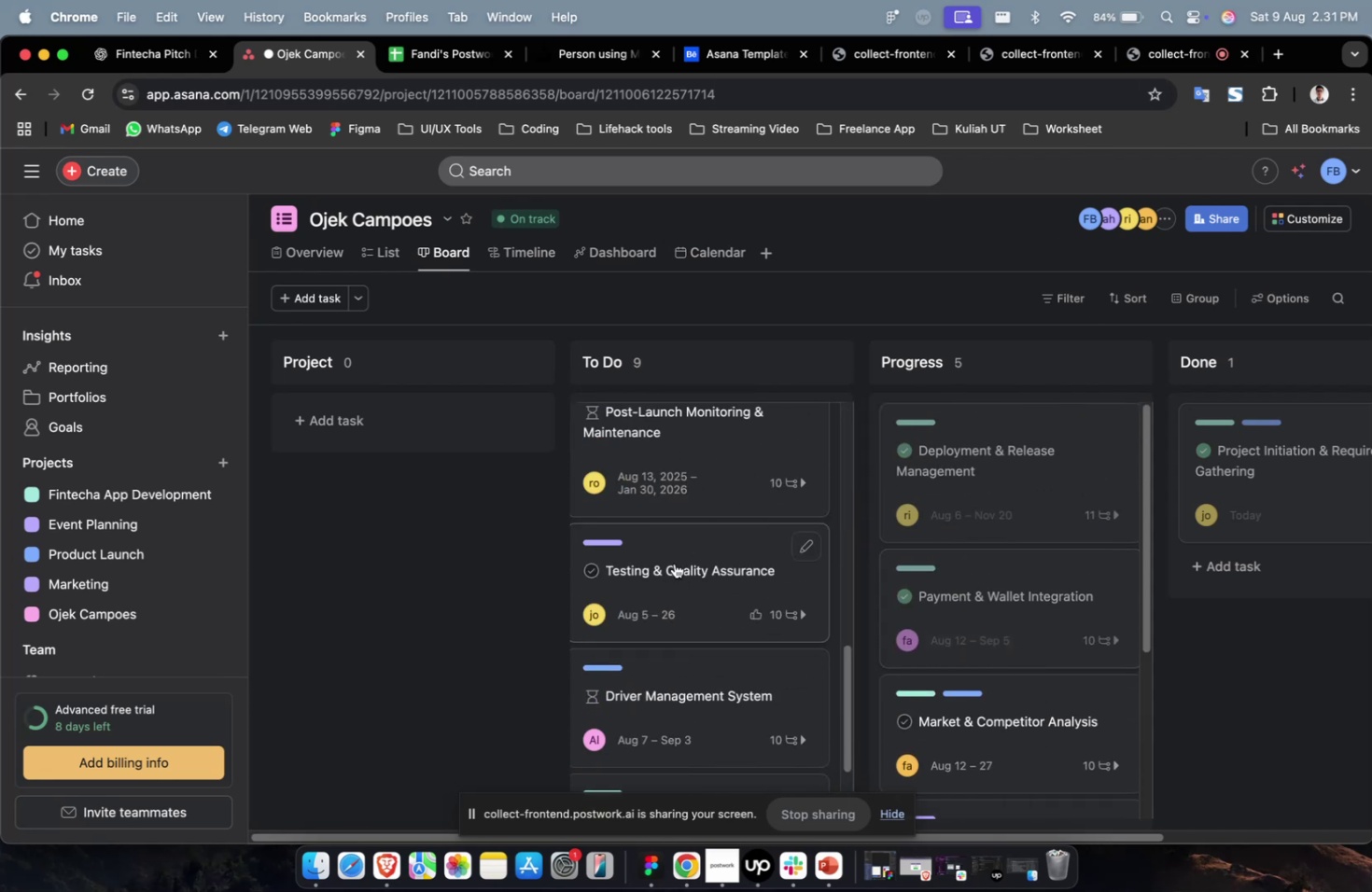 
left_click_drag(start_coordinate=[675, 575], to_coordinate=[984, 452])
 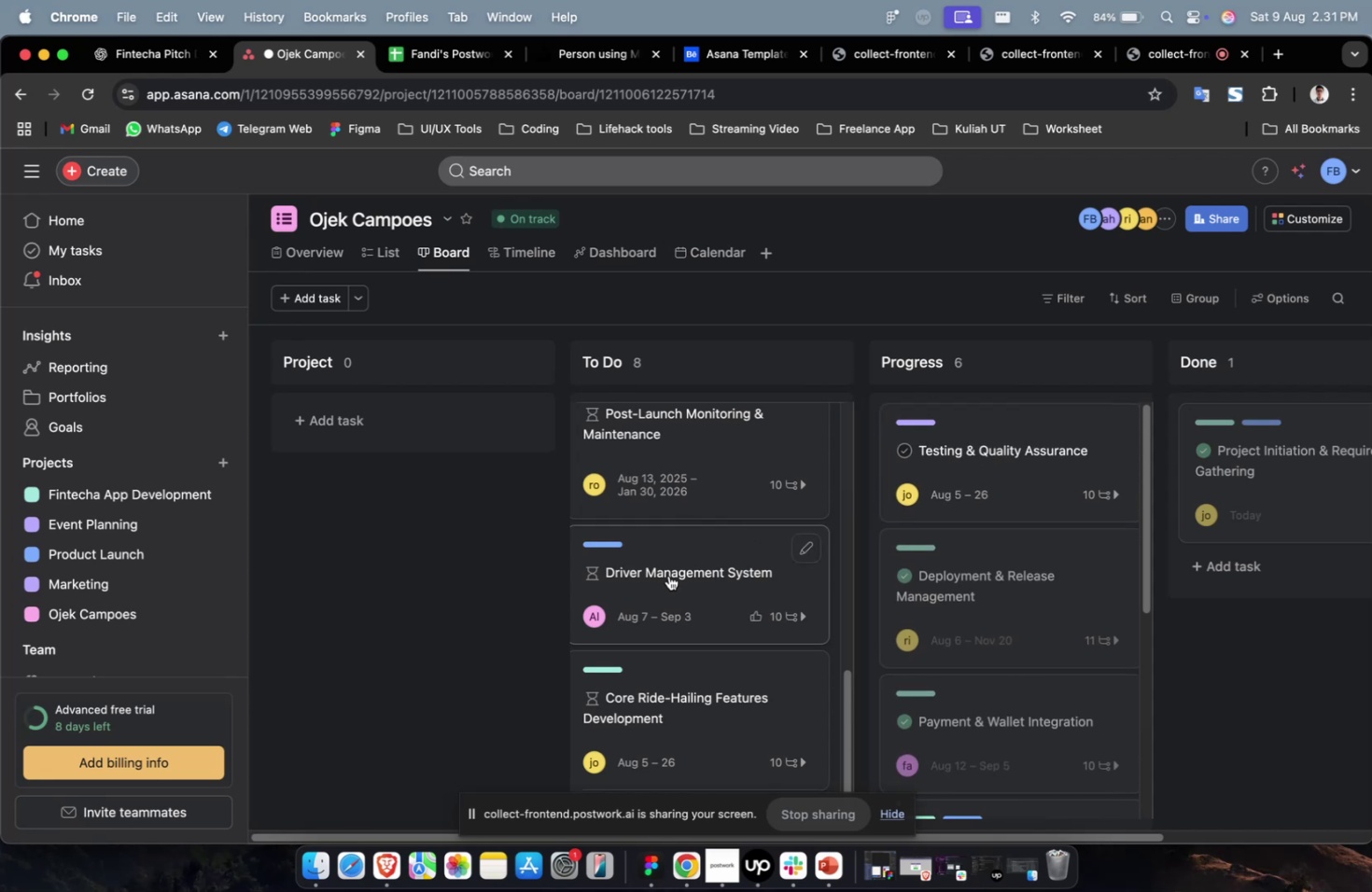 
left_click_drag(start_coordinate=[667, 573], to_coordinate=[987, 454])
 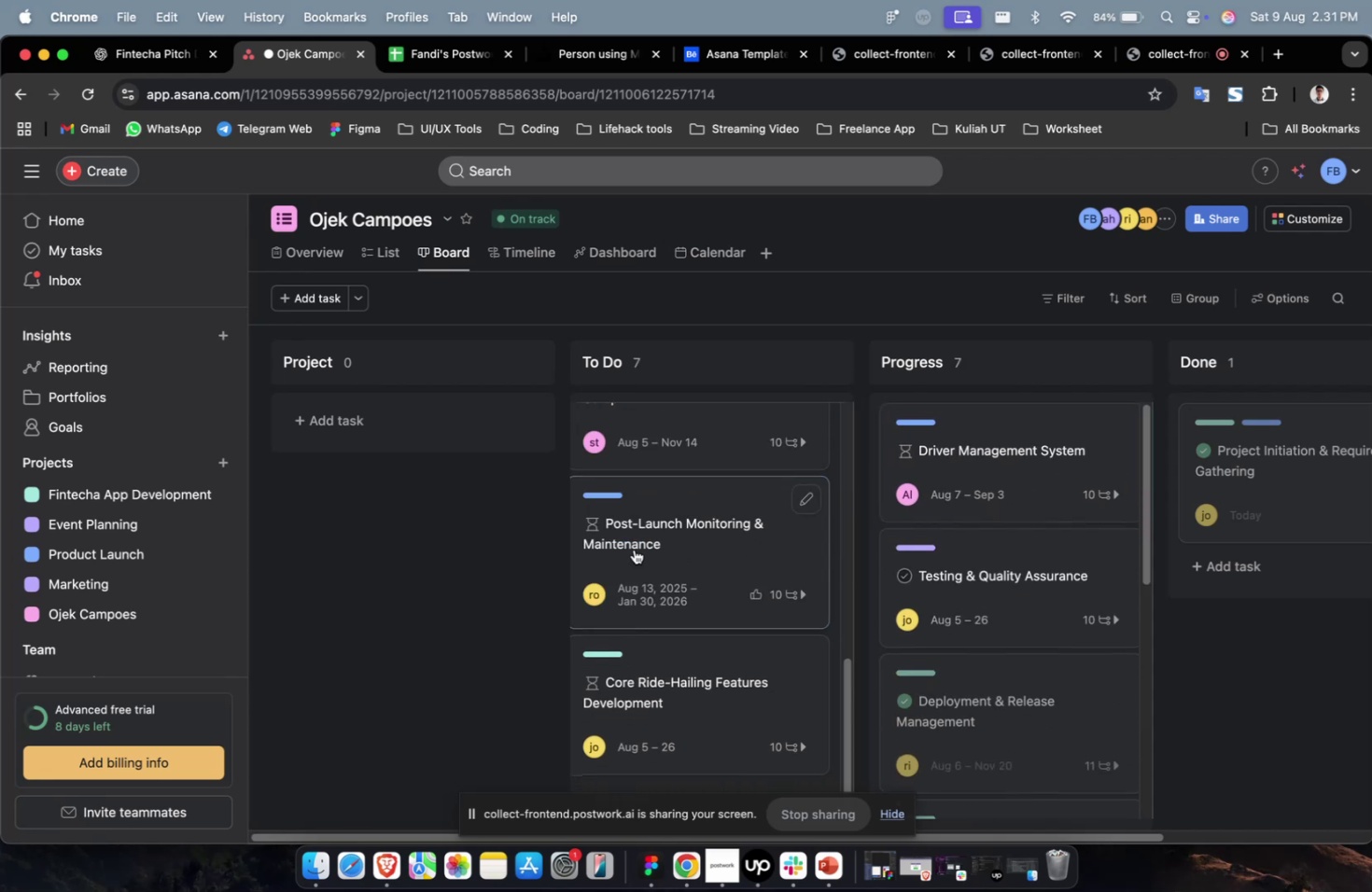 
left_click_drag(start_coordinate=[637, 539], to_coordinate=[927, 425])
 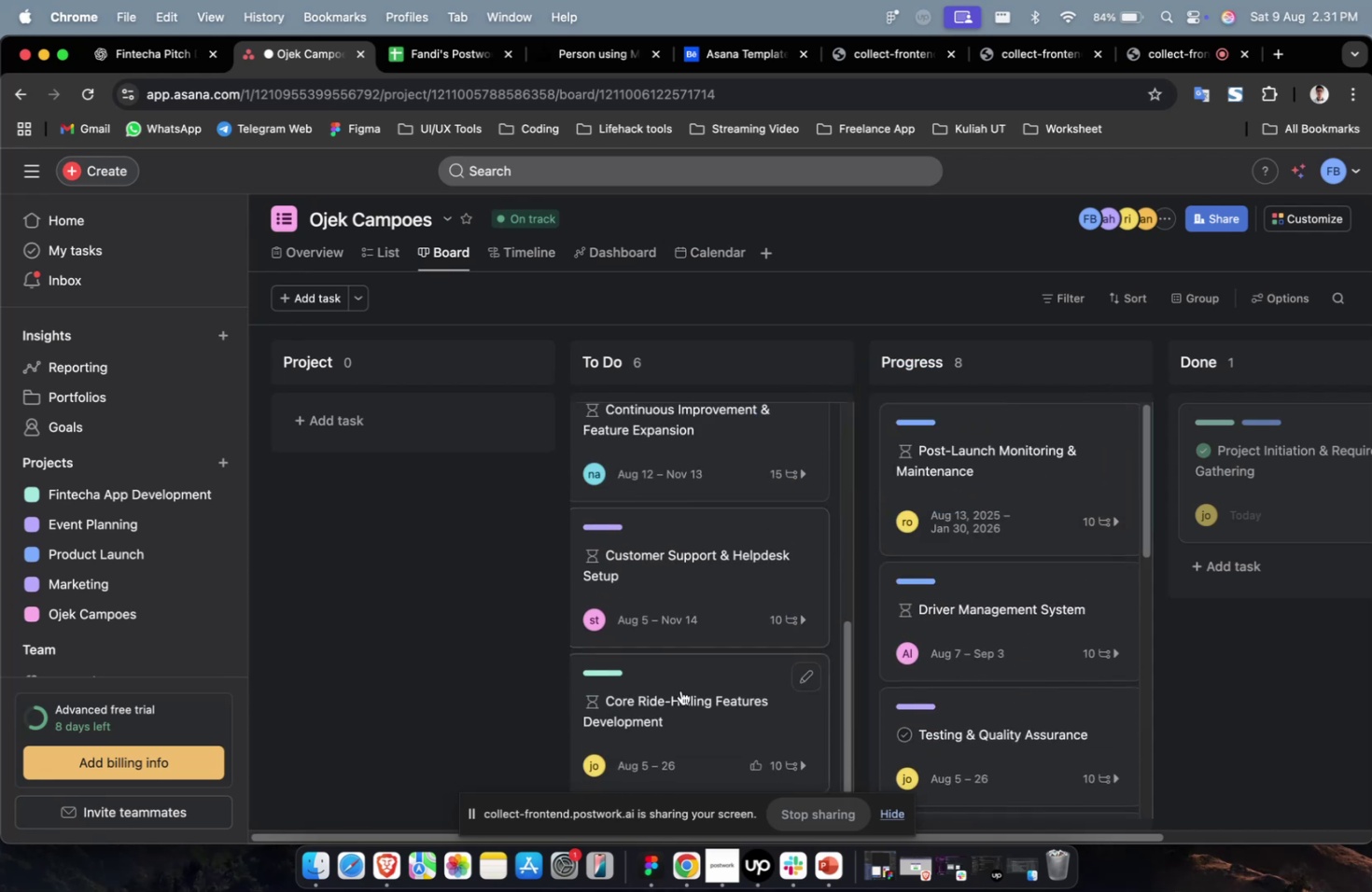 
left_click_drag(start_coordinate=[676, 704], to_coordinate=[987, 475])
 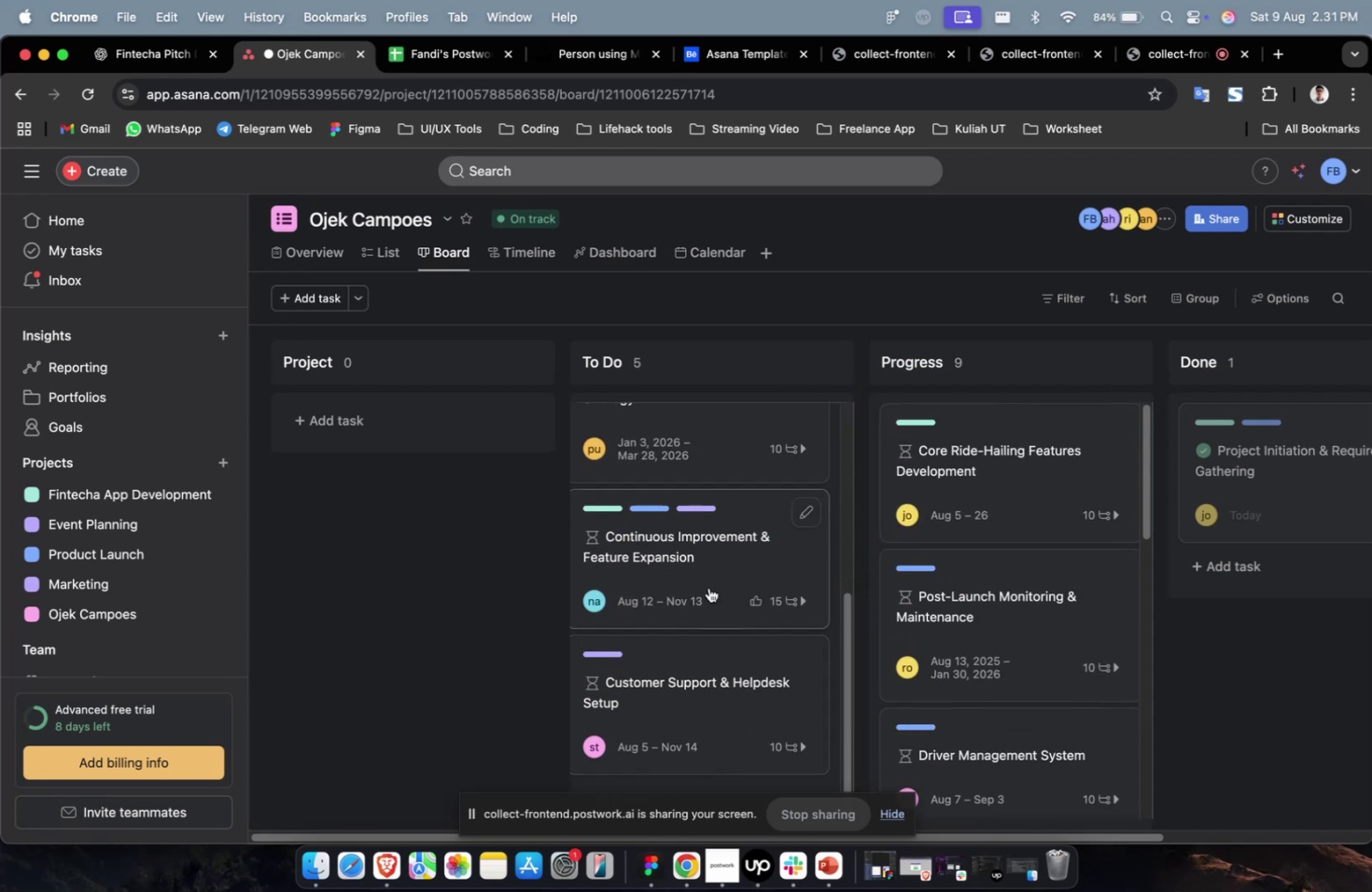 
scroll: coordinate [694, 649], scroll_direction: down, amount: 22.0
 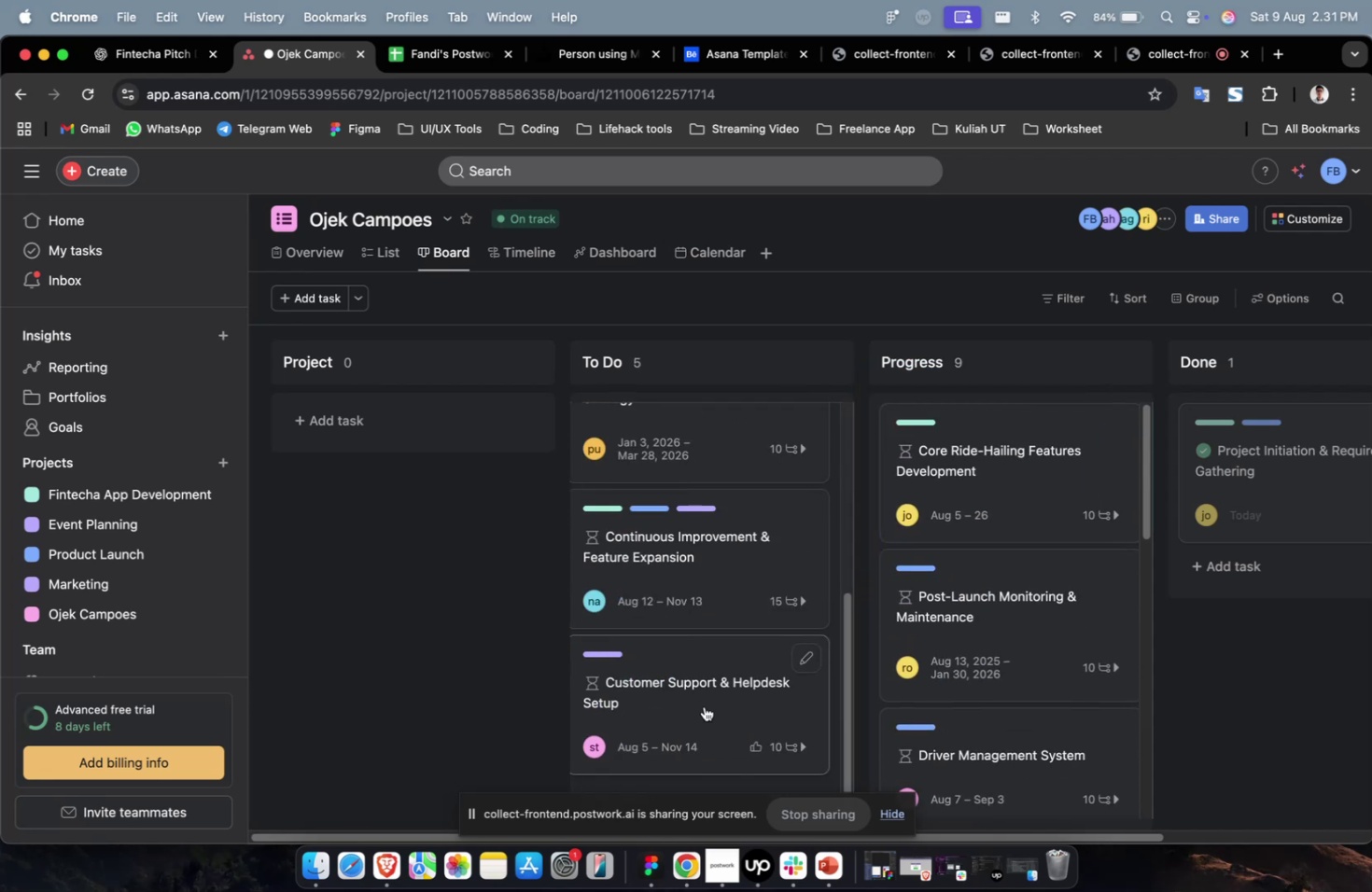 
left_click_drag(start_coordinate=[699, 699], to_coordinate=[956, 480])
 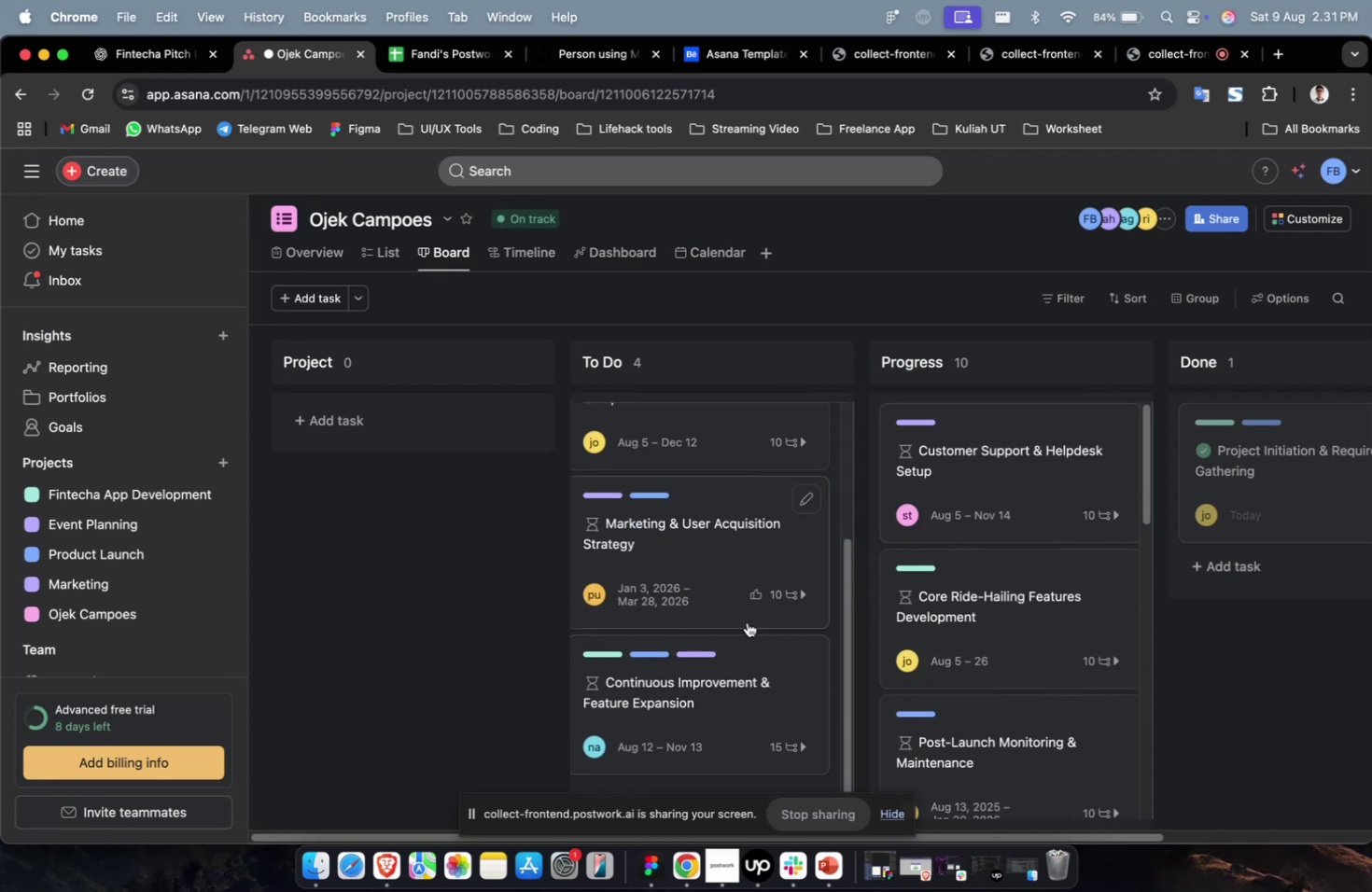 
scroll: coordinate [746, 621], scroll_direction: down, amount: 1.0
 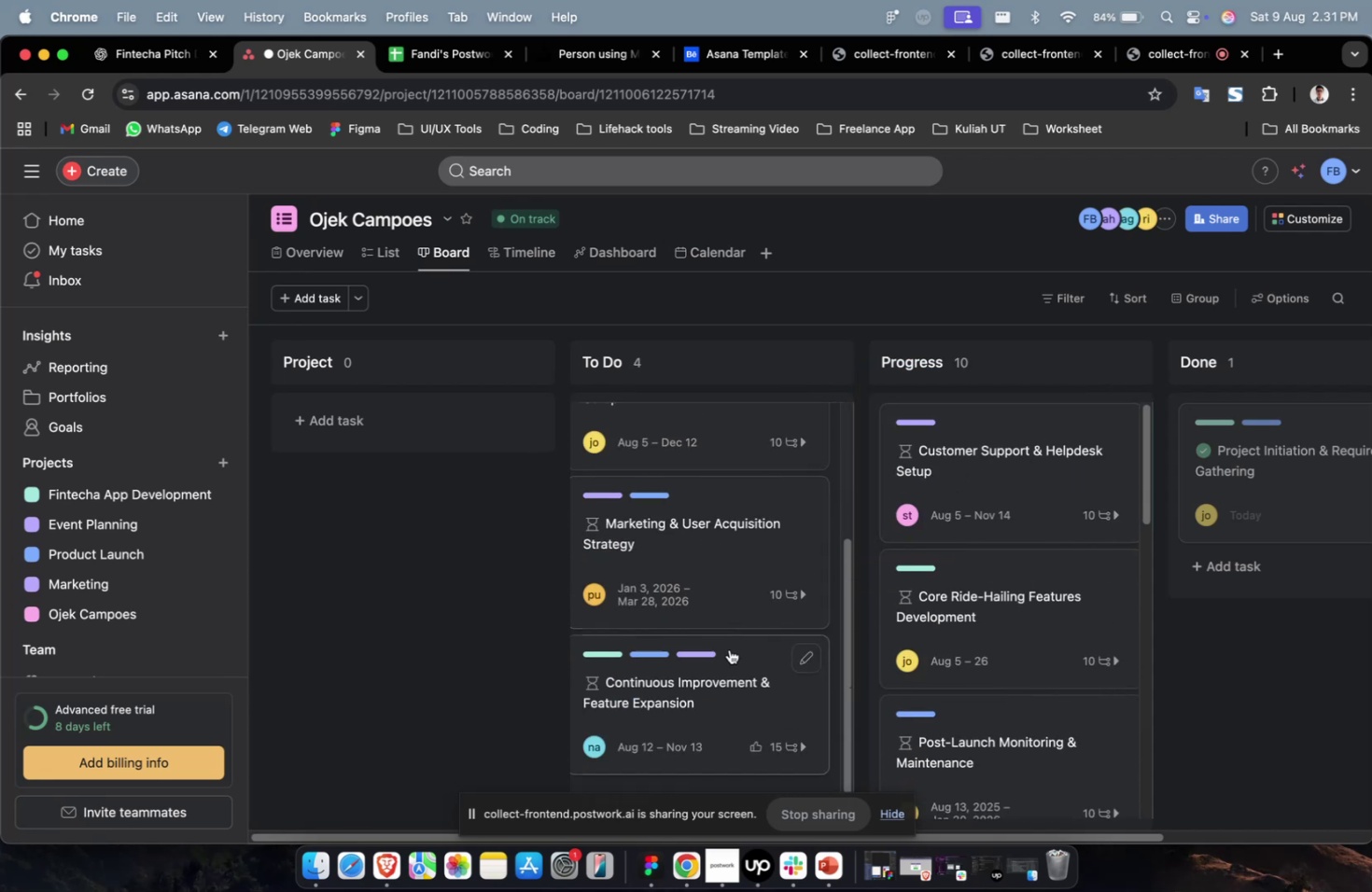 
left_click_drag(start_coordinate=[729, 648], to_coordinate=[1033, 439])
 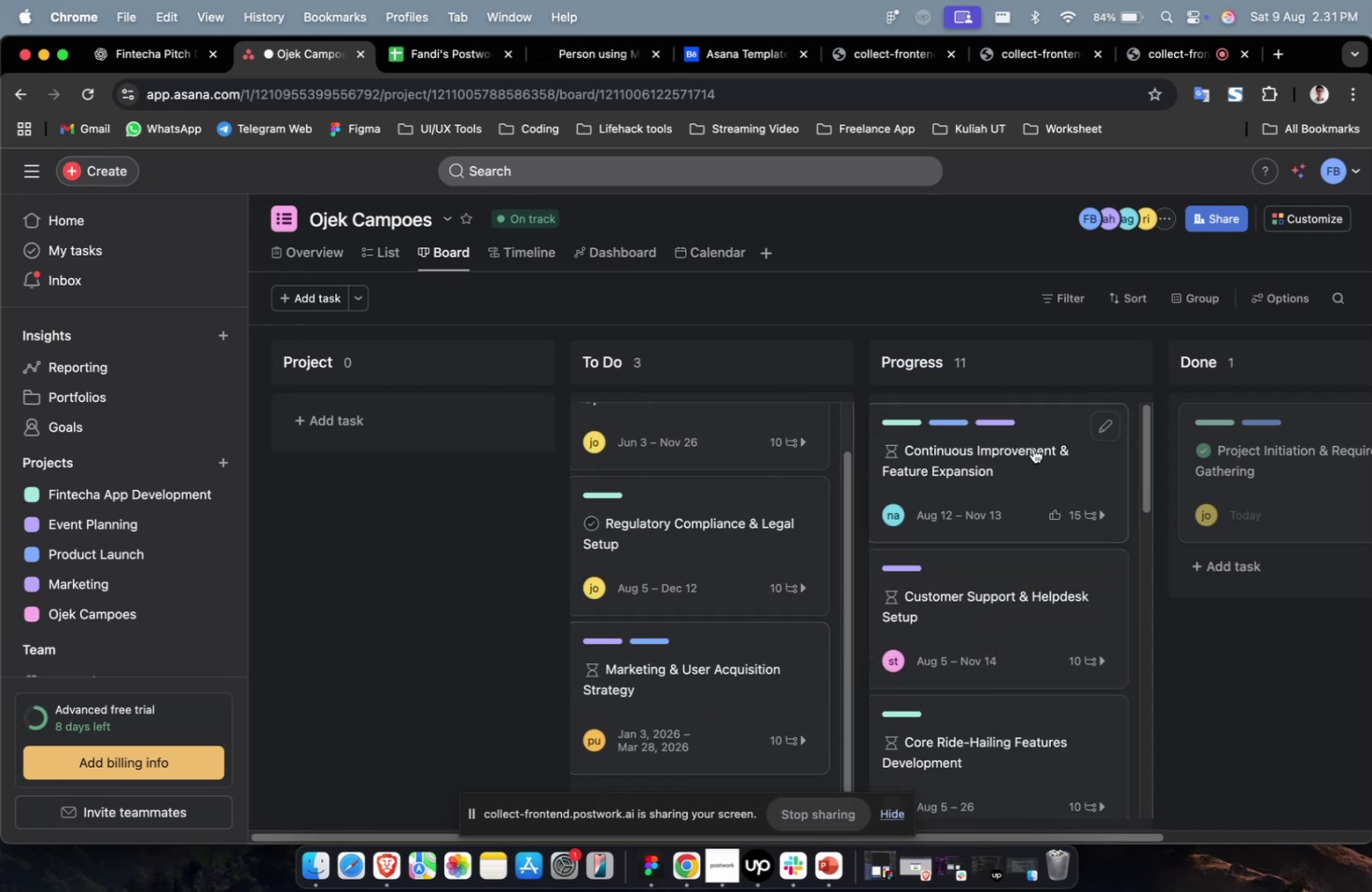 
scroll: coordinate [982, 642], scroll_direction: down, amount: 26.0
 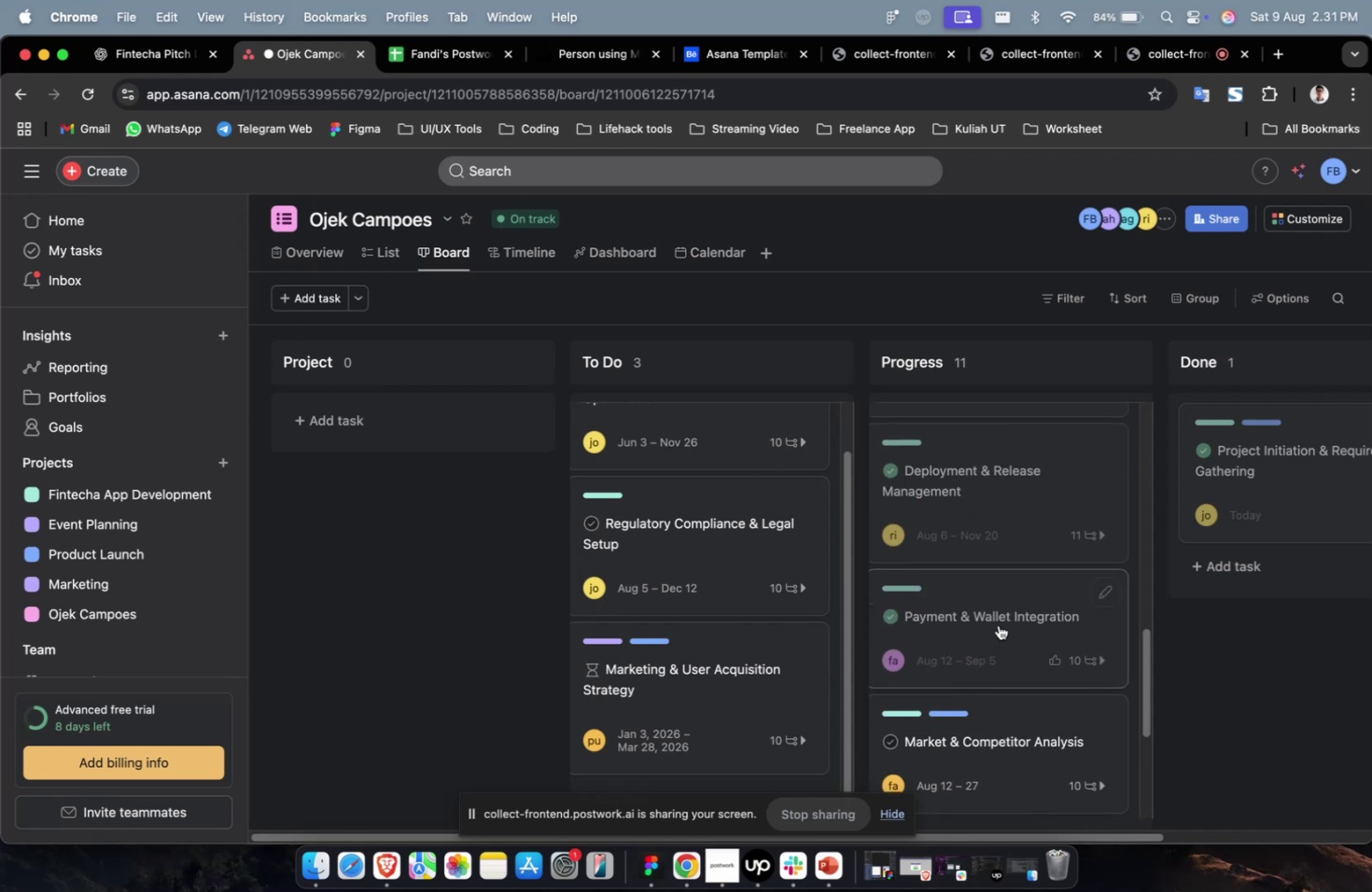 
left_click_drag(start_coordinate=[989, 615], to_coordinate=[1123, 446])
 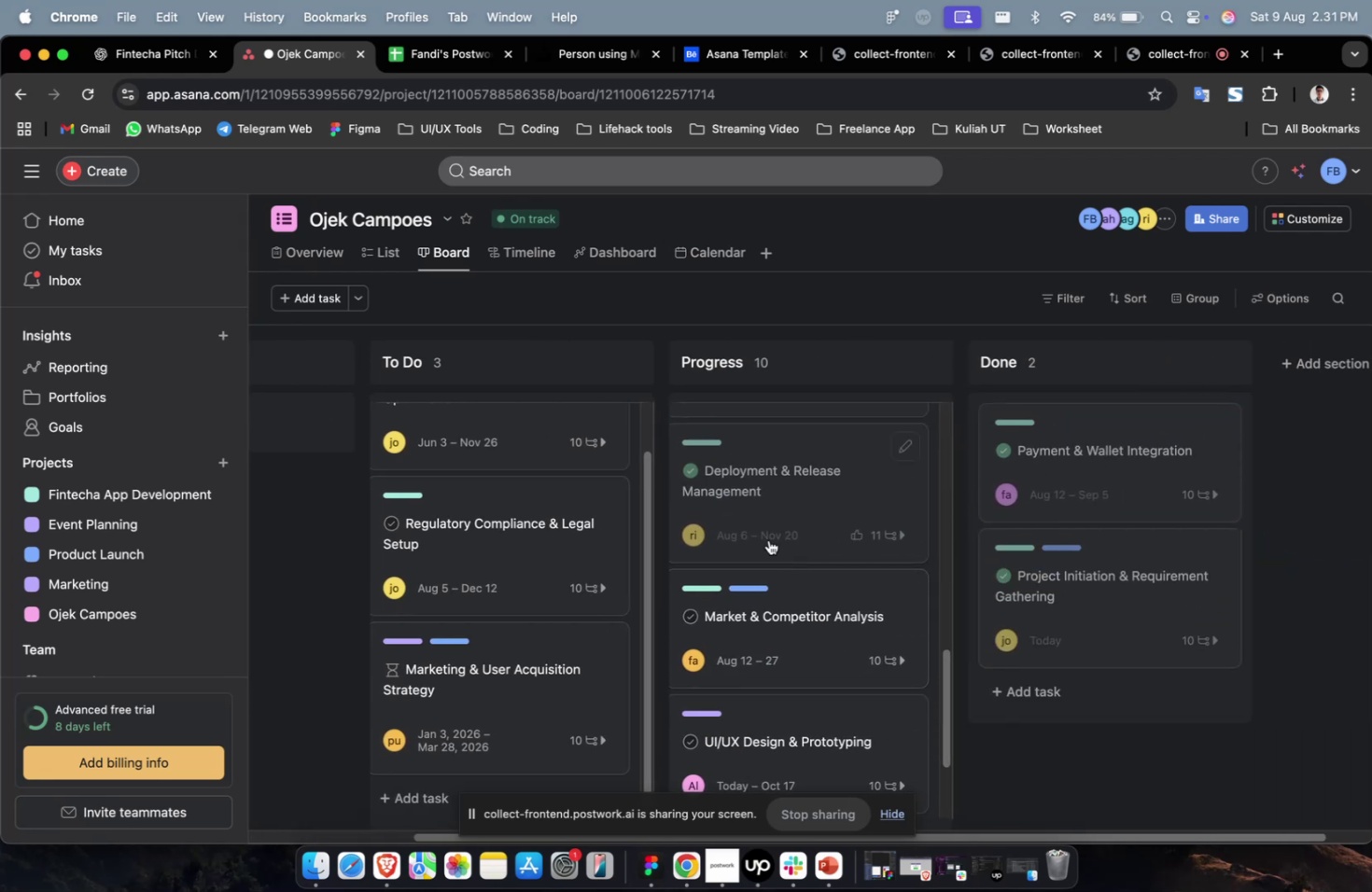 
left_click_drag(start_coordinate=[756, 502], to_coordinate=[1057, 454])
 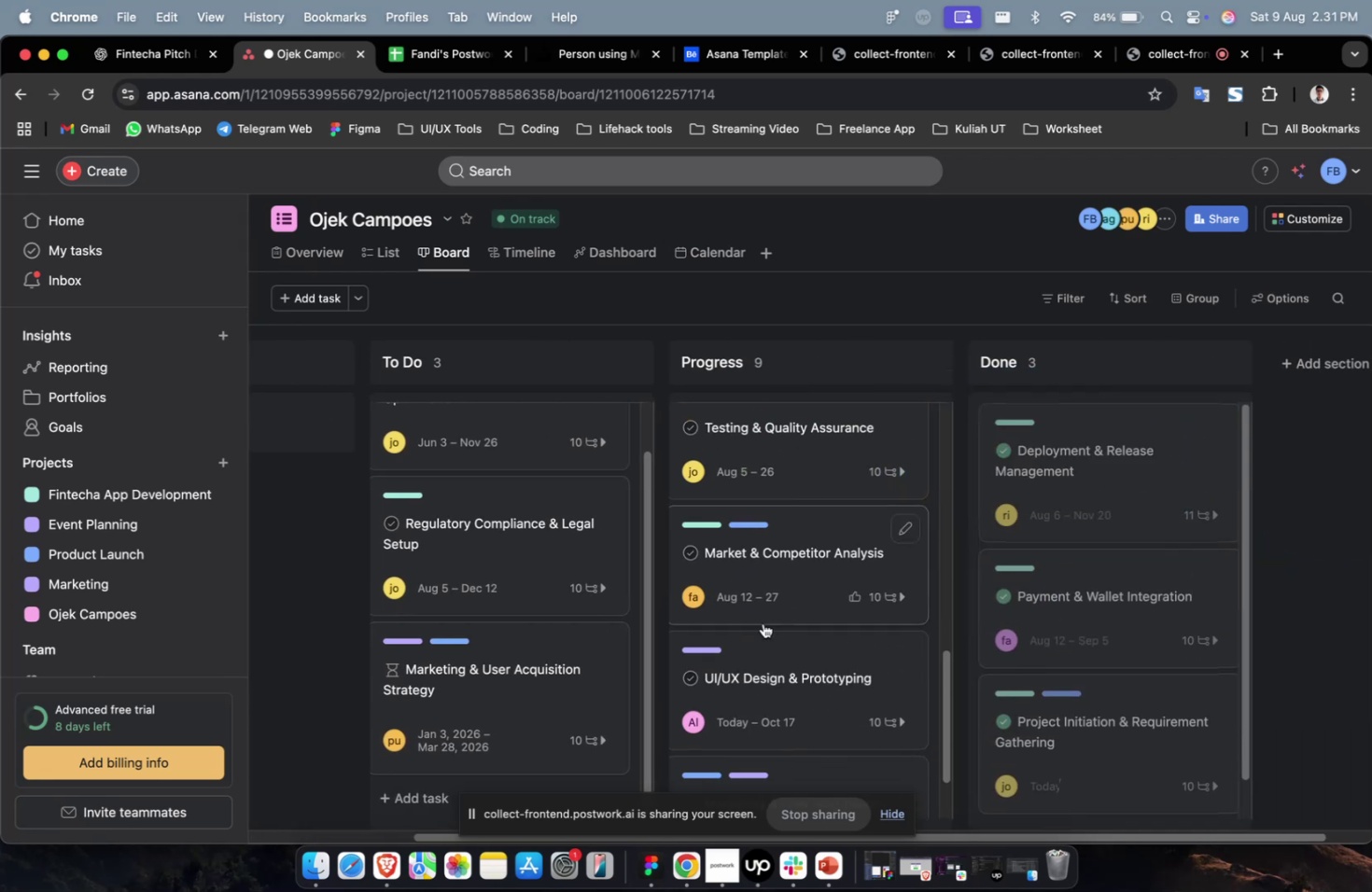 
scroll: coordinate [762, 622], scroll_direction: down, amount: 33.0
 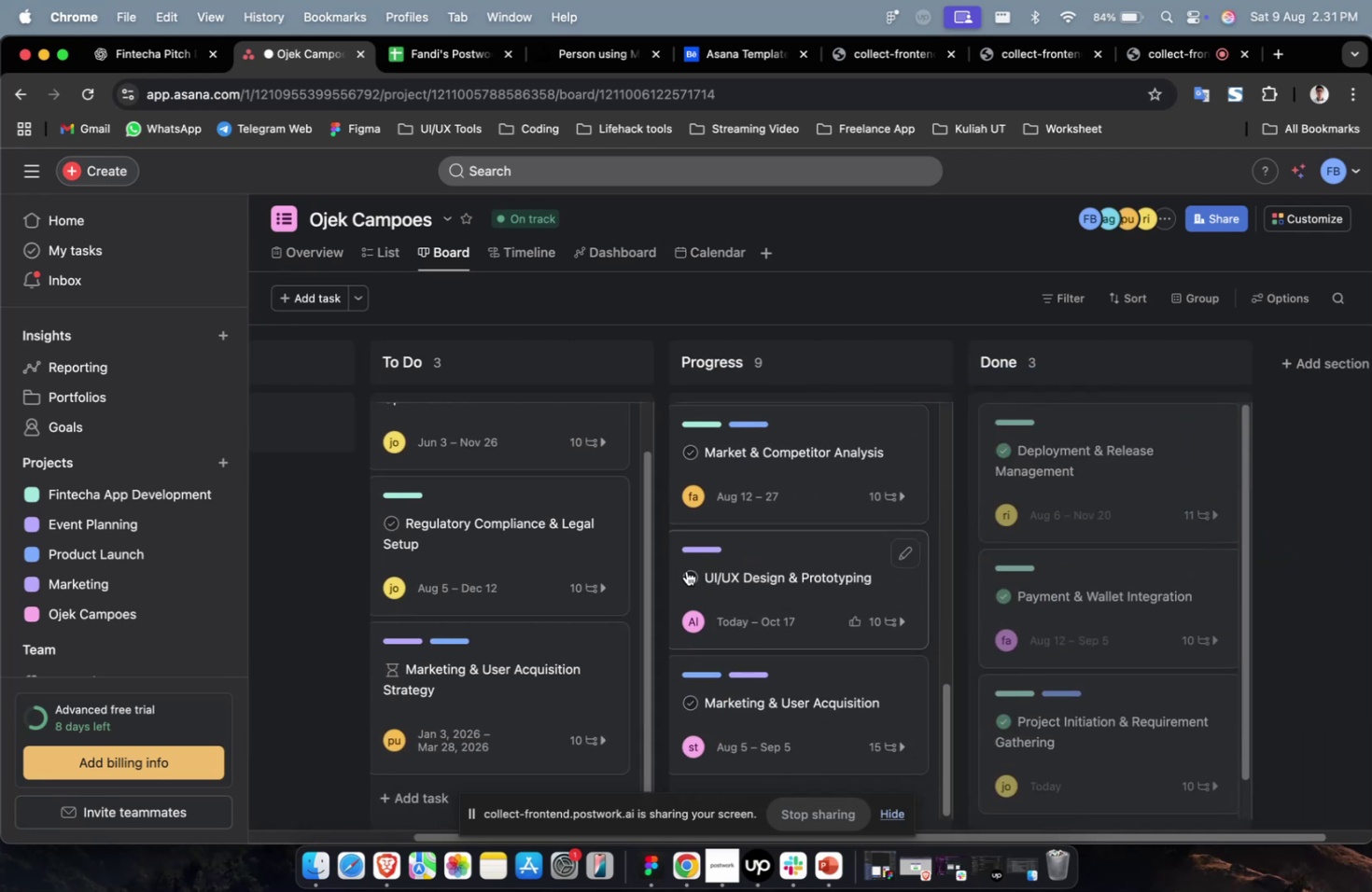 
left_click([691, 572])
 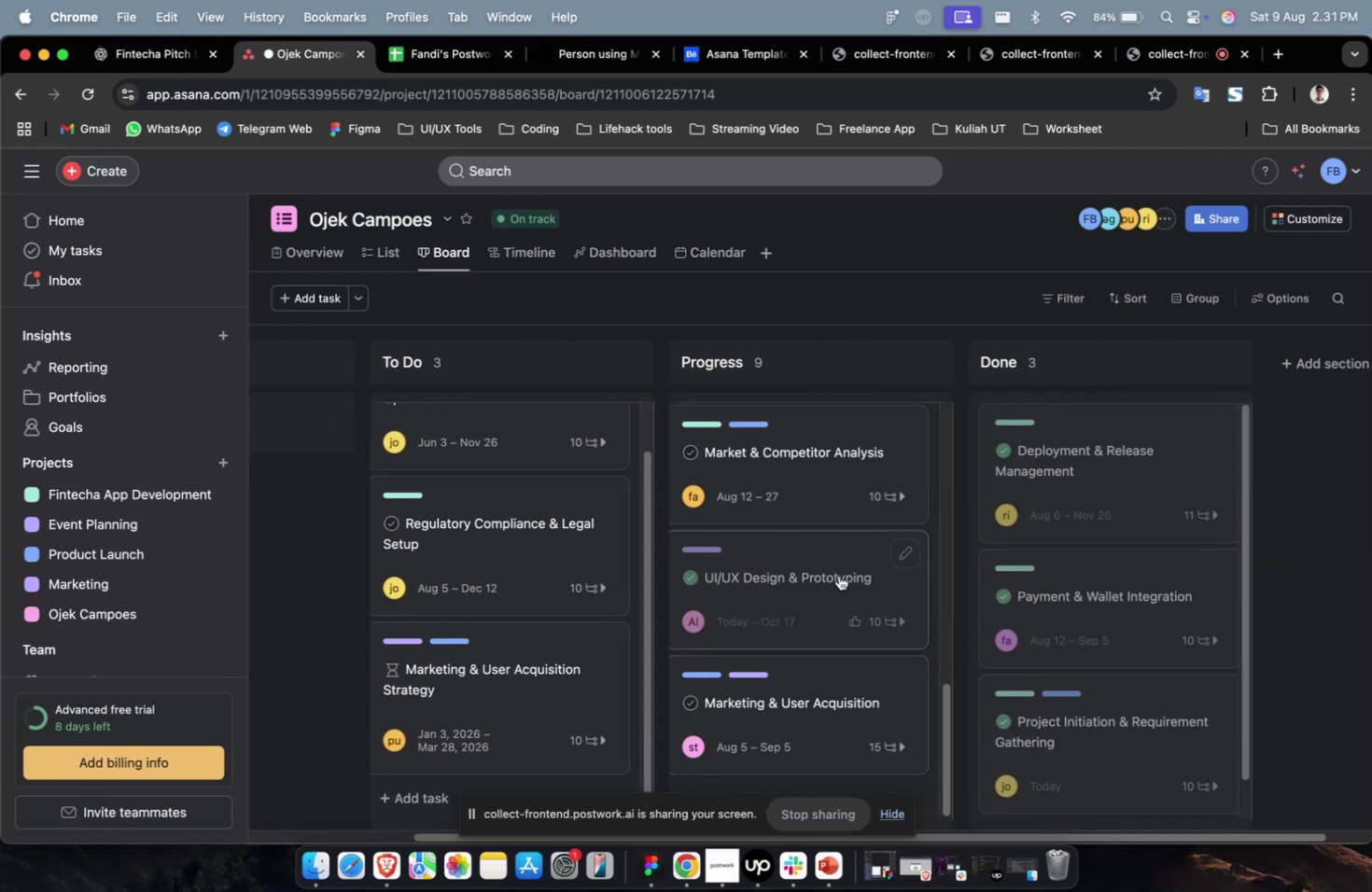 
left_click_drag(start_coordinate=[787, 586], to_coordinate=[1069, 468])
 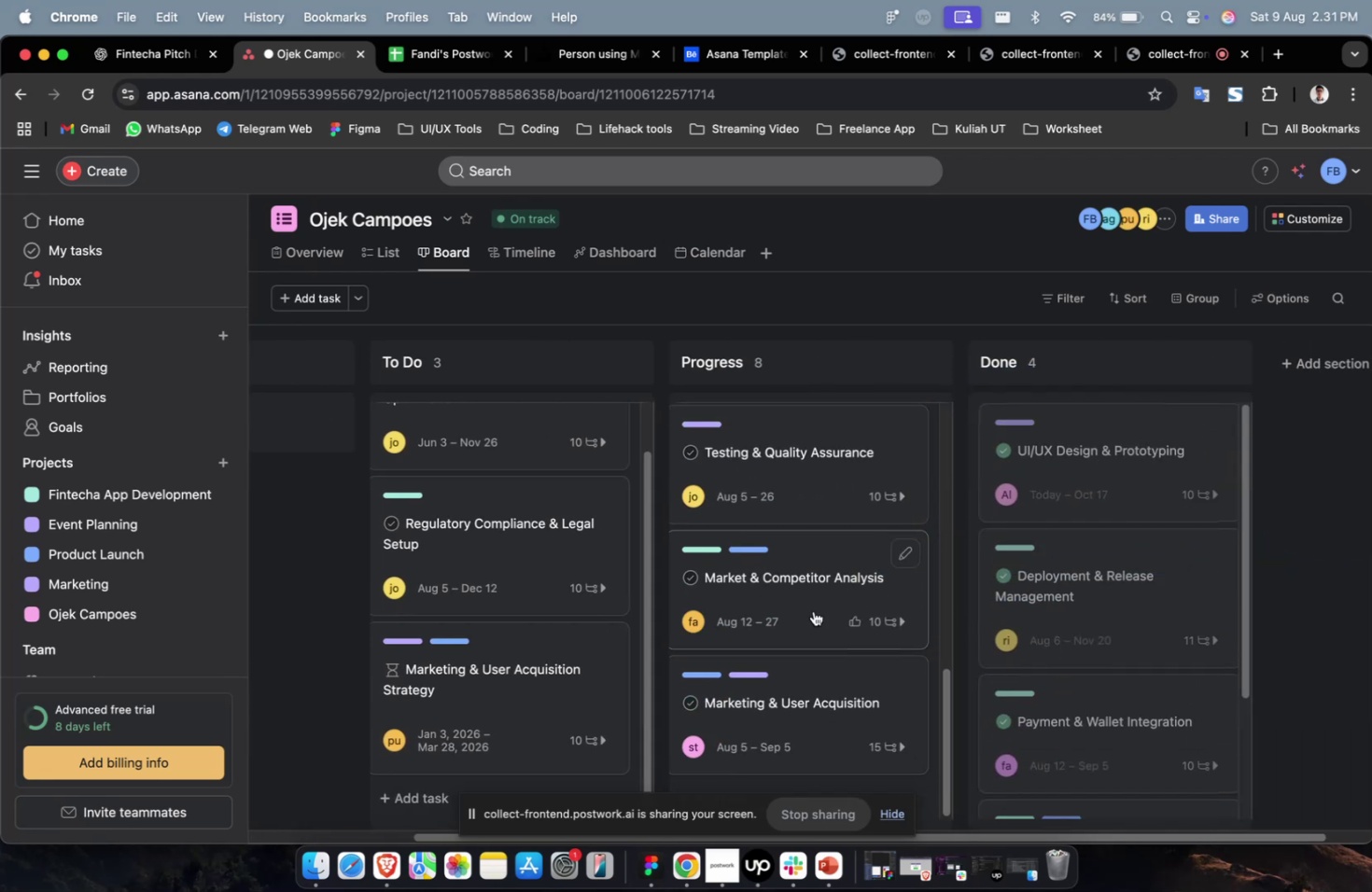 
scroll: coordinate [885, 481], scroll_direction: up, amount: 67.0
 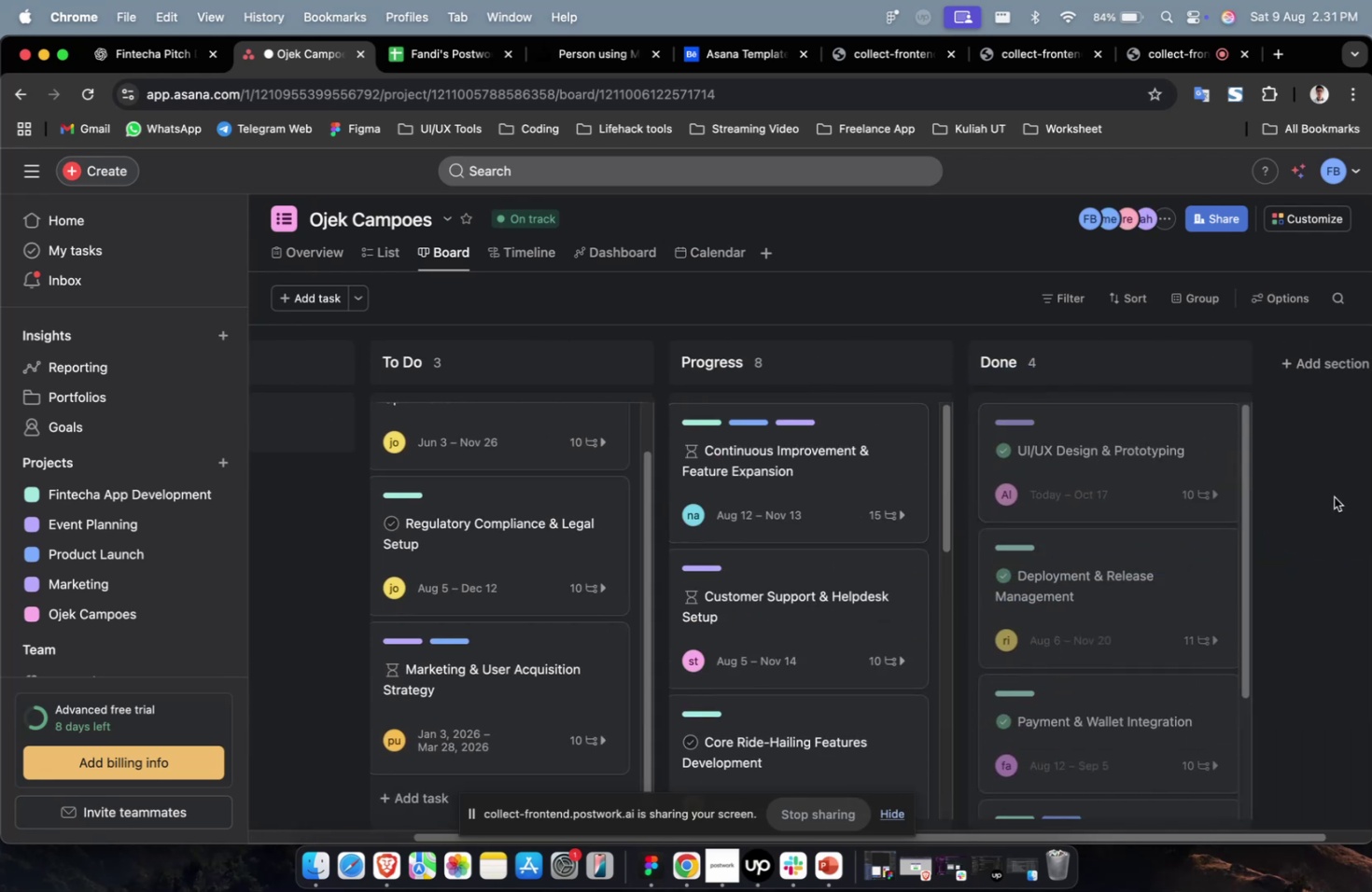 
left_click([1333, 495])
 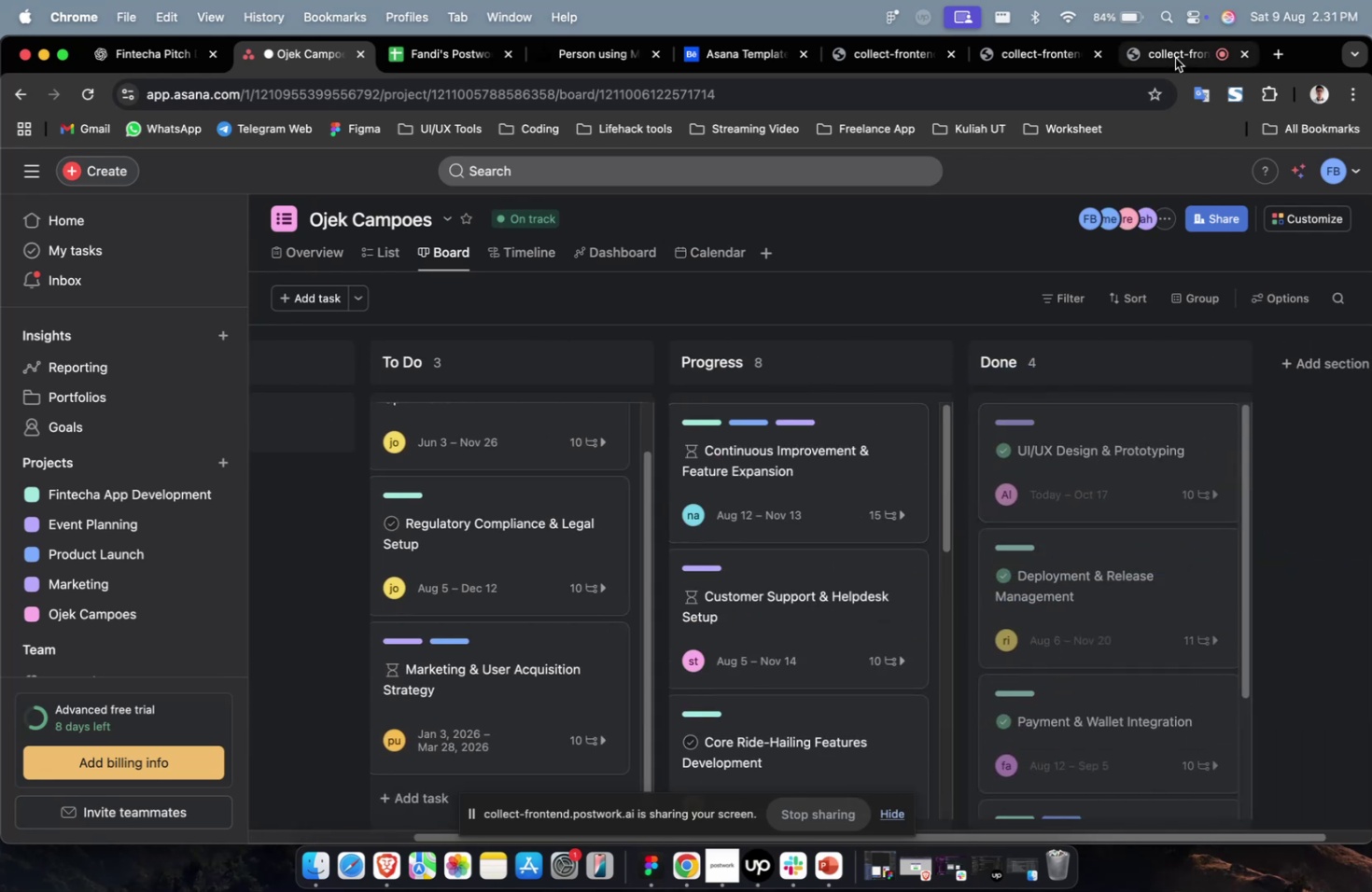 
double_click([1174, 58])
 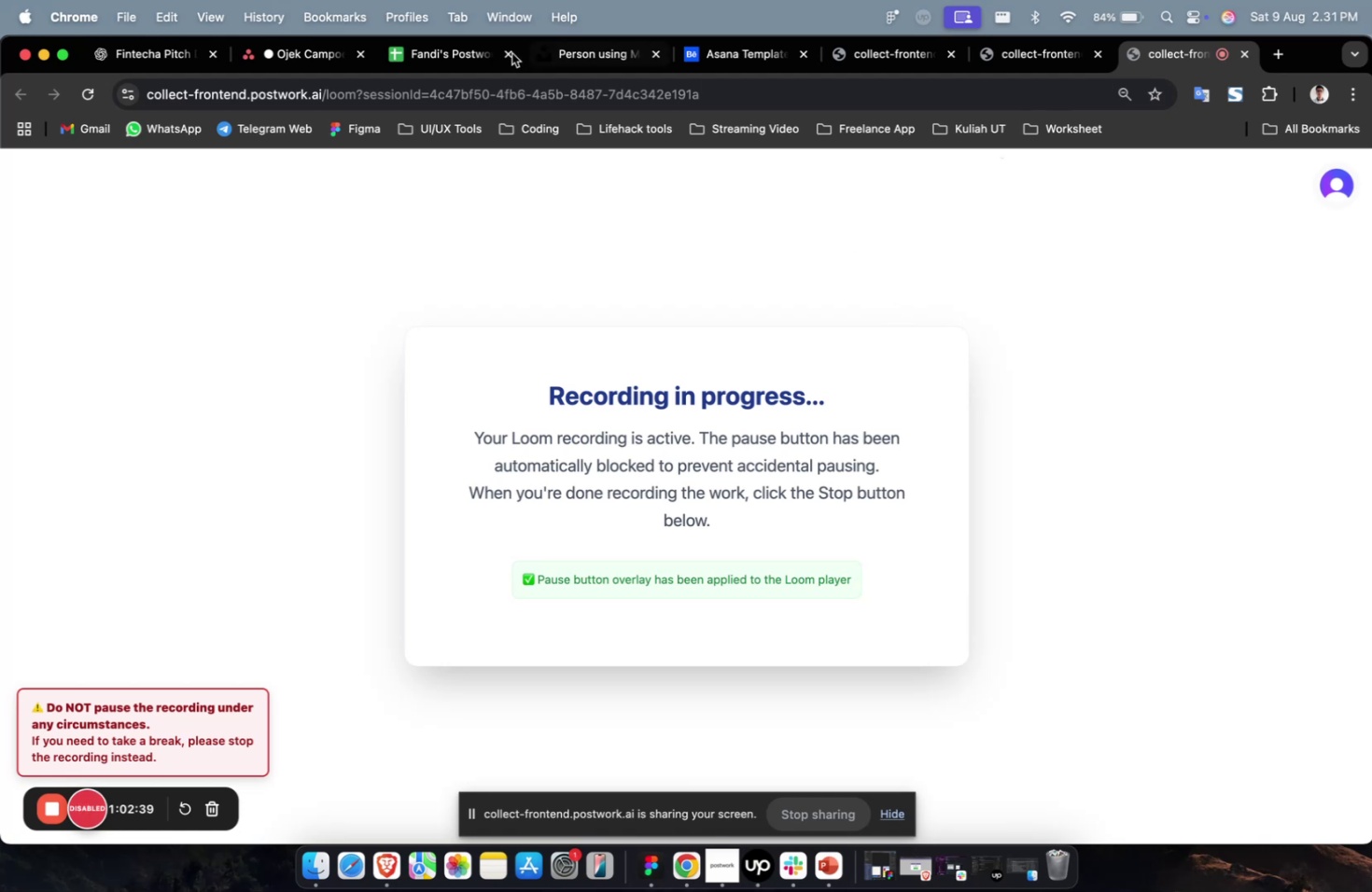 
left_click([296, 57])
 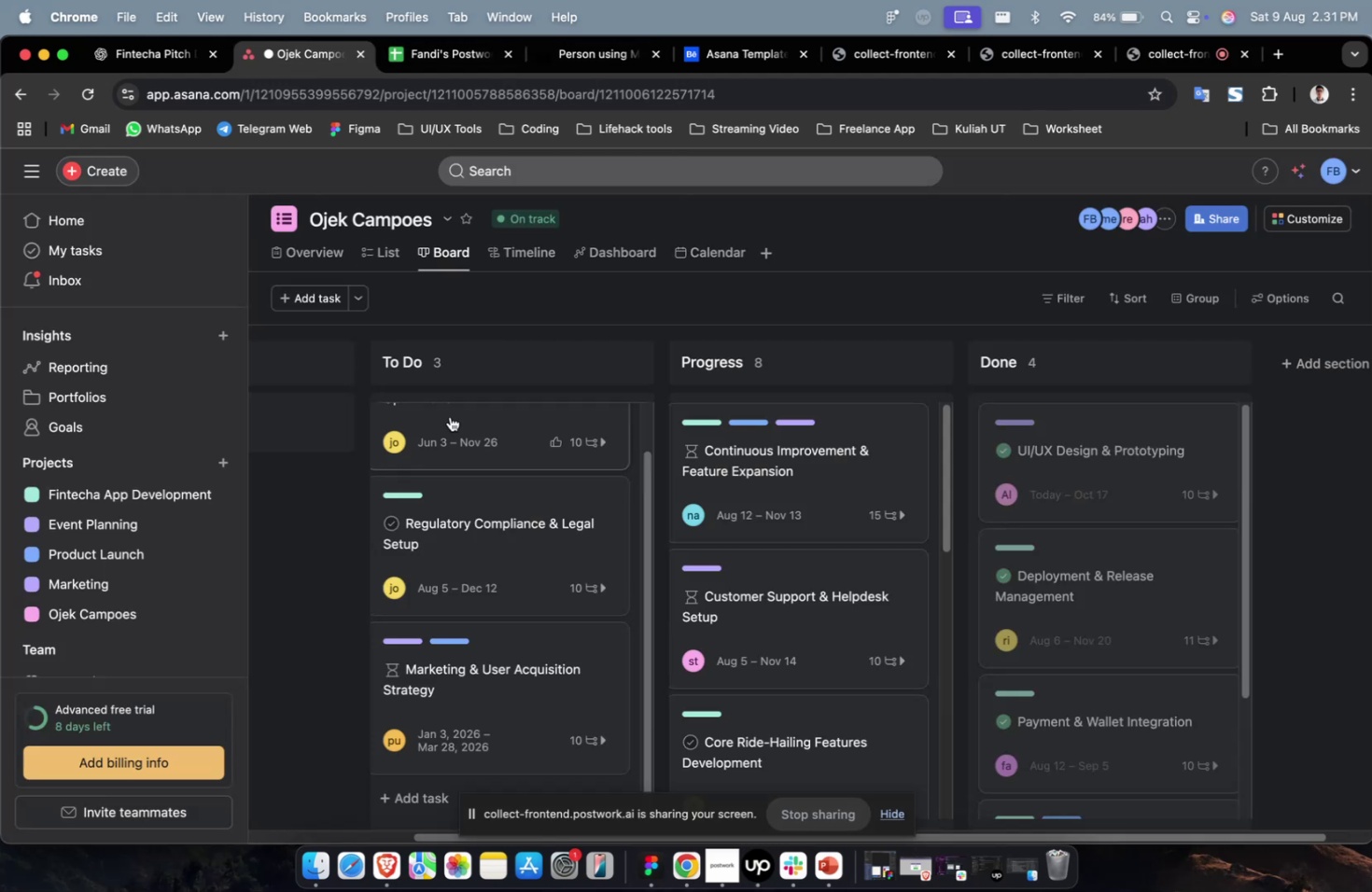 
scroll: coordinate [480, 500], scroll_direction: up, amount: 22.0
 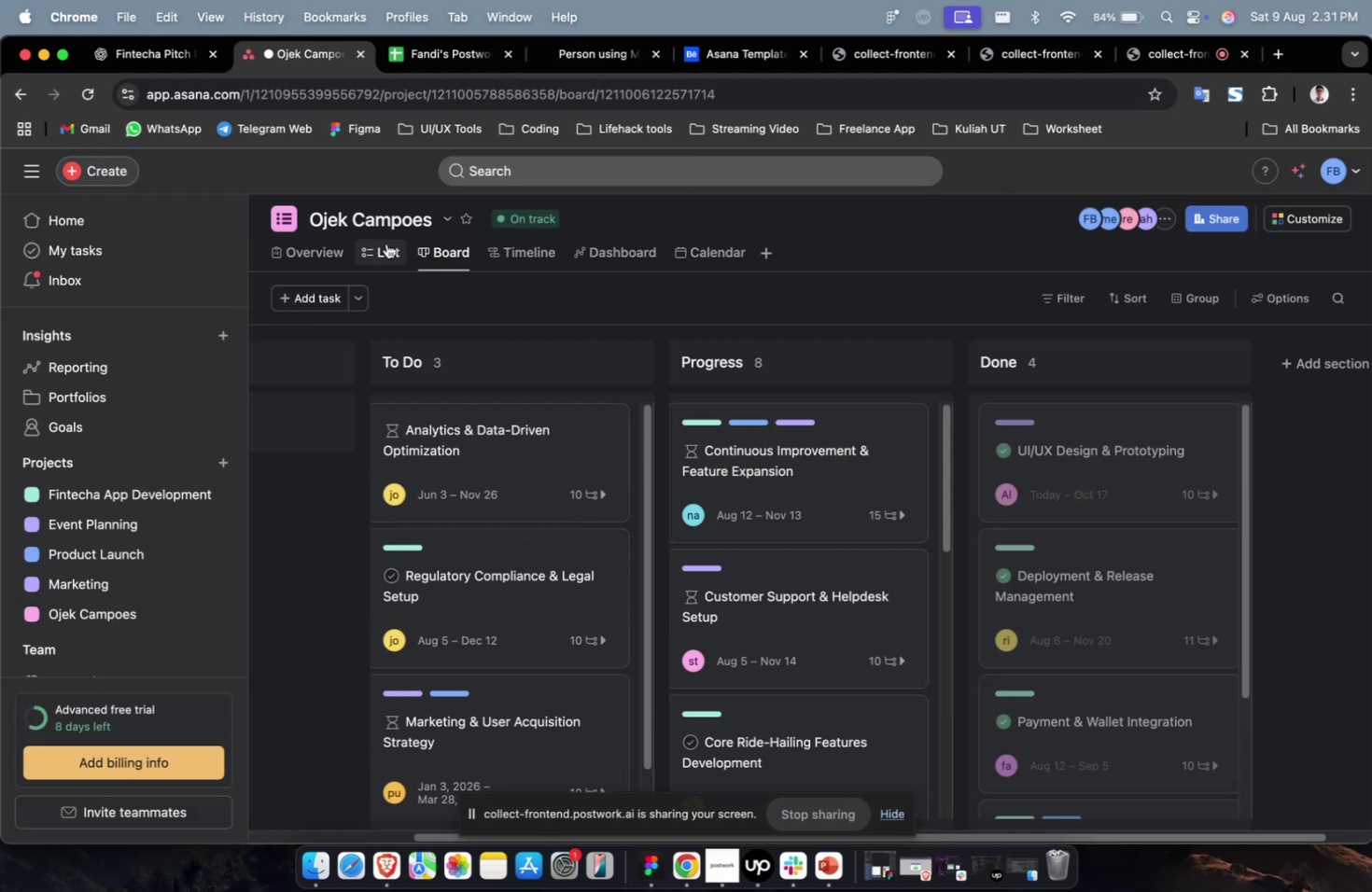 
left_click([386, 244])
 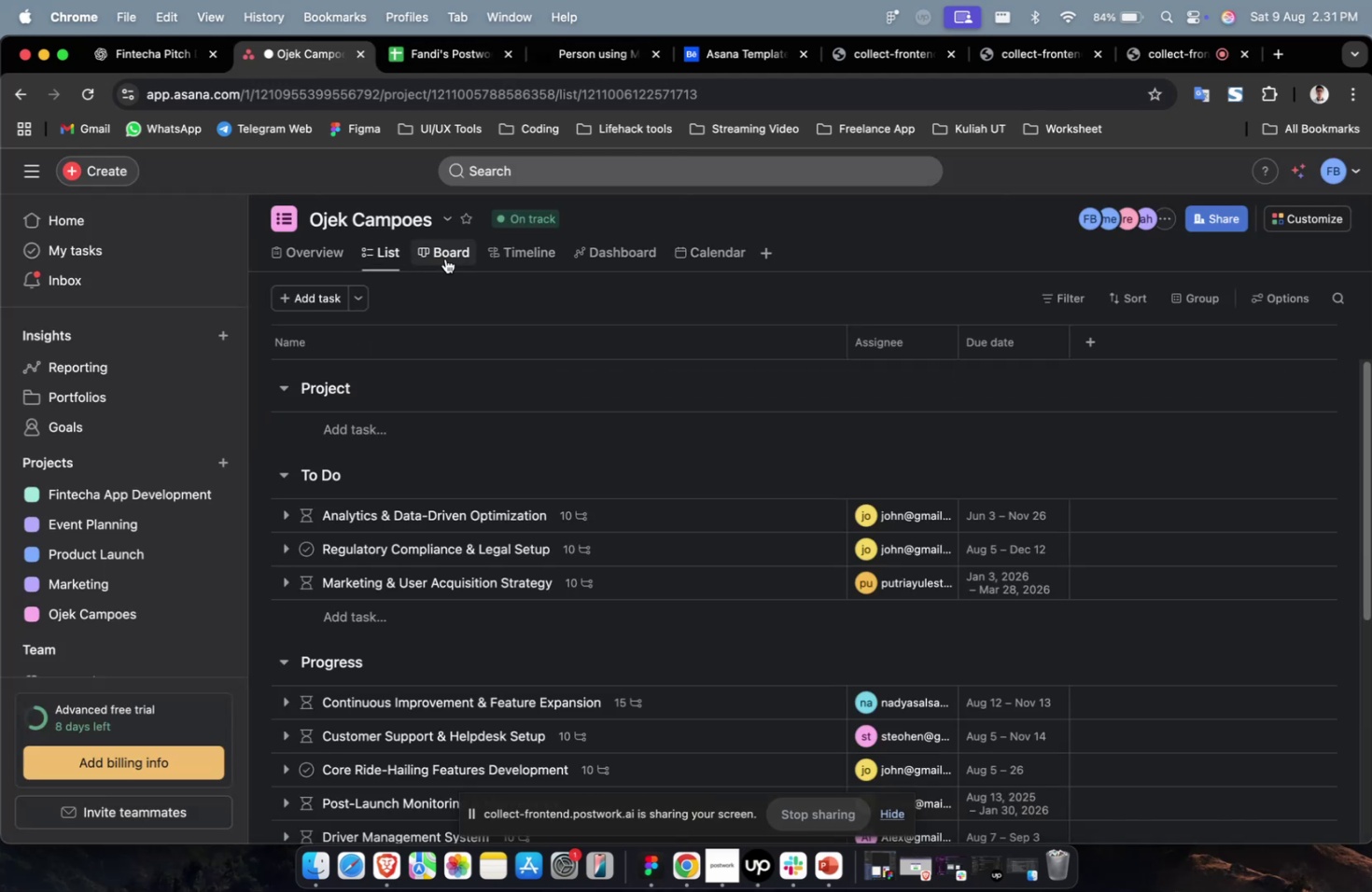 
left_click([450, 250])
 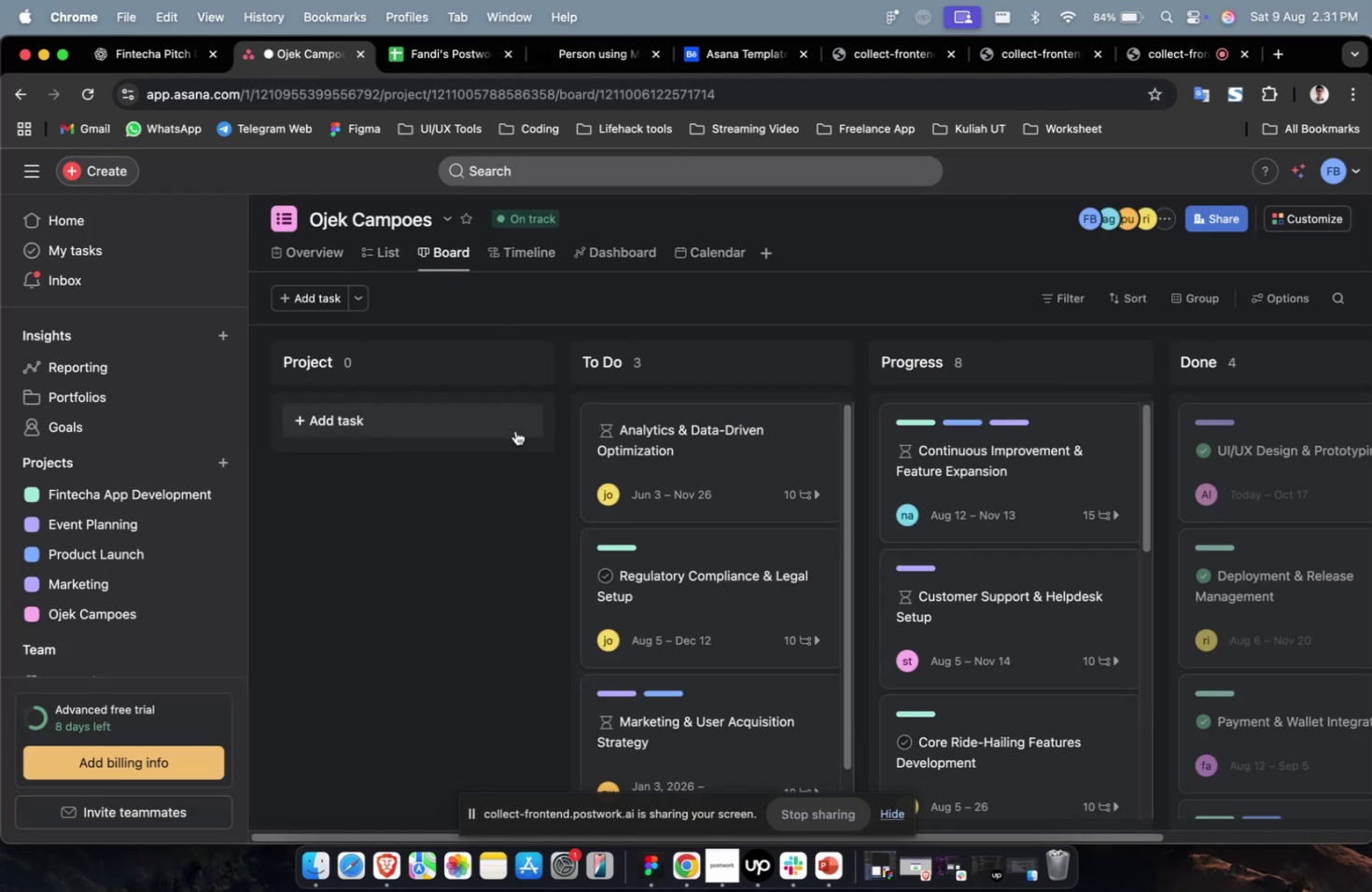 
hold_key(key=ShiftLeft, duration=0.33)
scroll: coordinate [539, 445], scroll_direction: up, amount: 2.0
 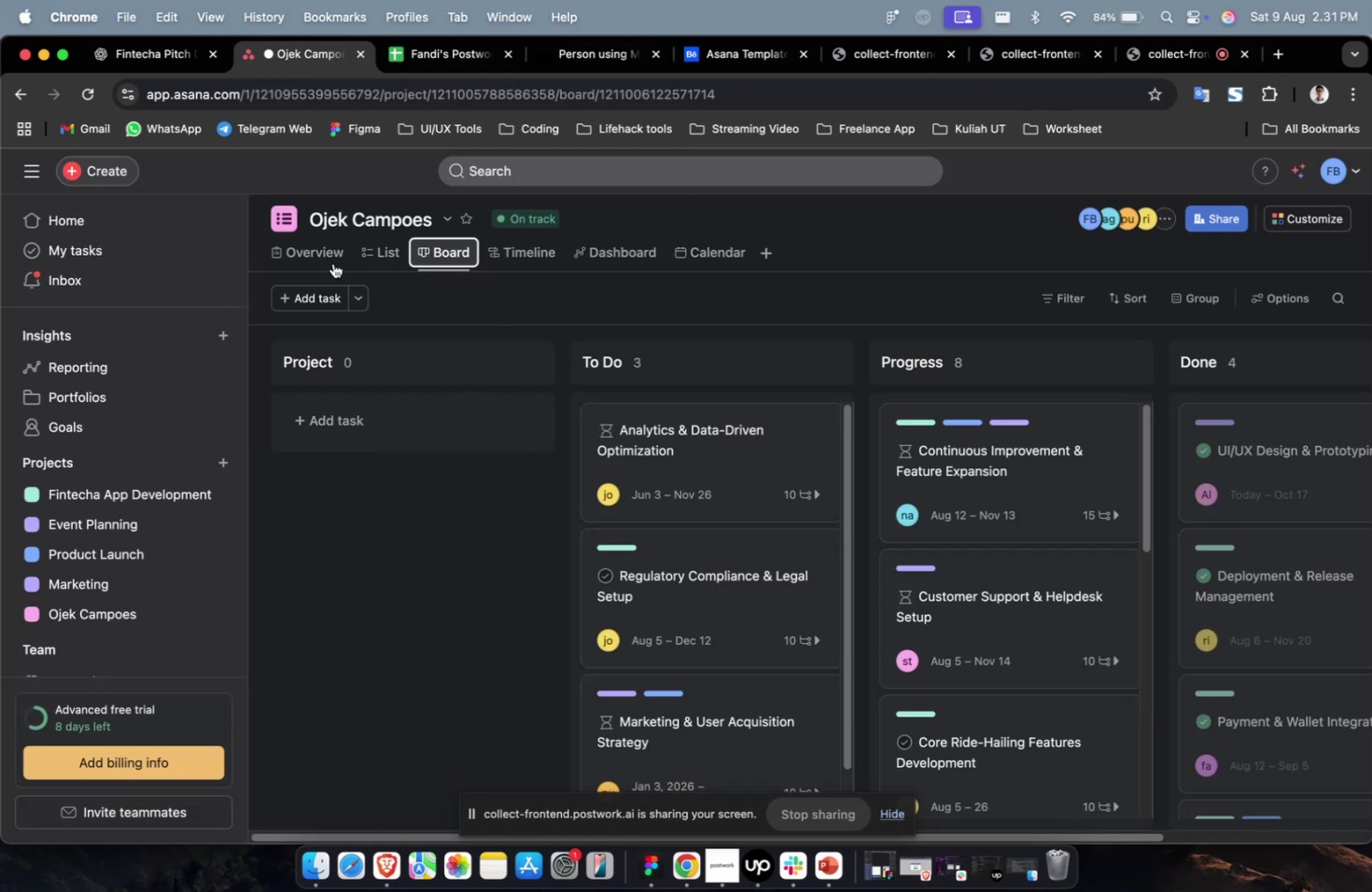 
left_click([330, 256])
 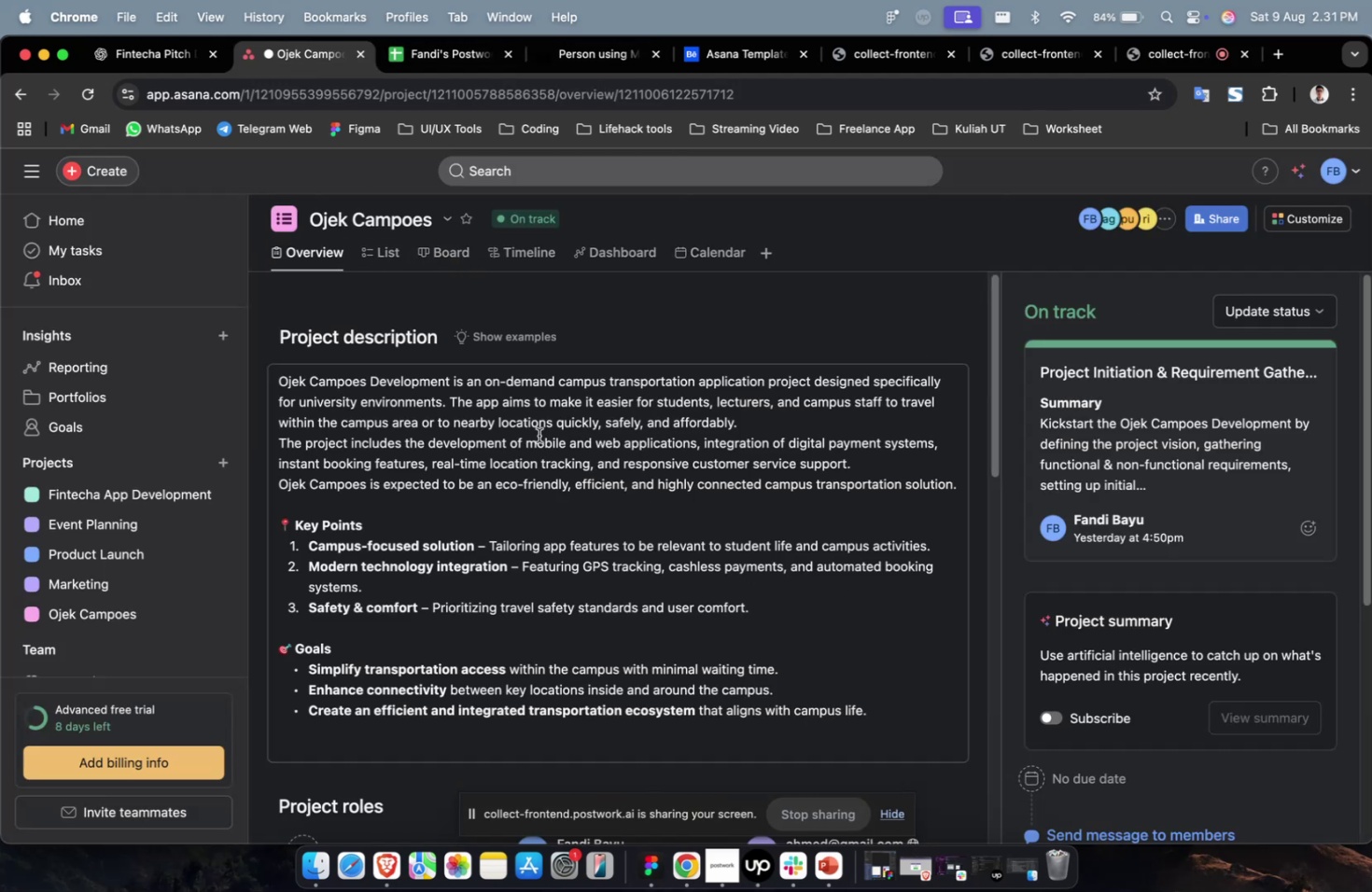 
scroll: coordinate [539, 435], scroll_direction: up, amount: 5.0
 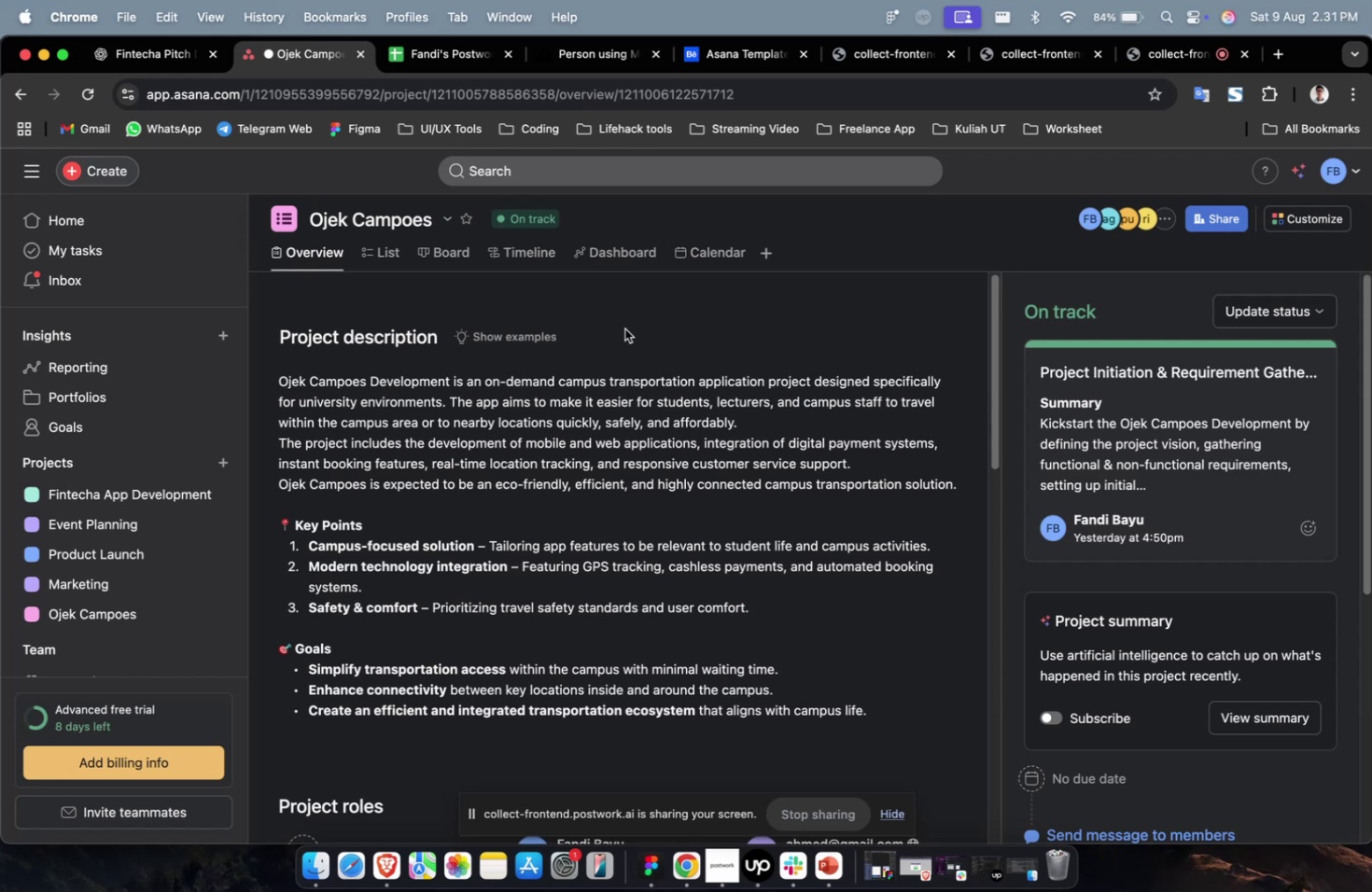 
wait(5.6)
 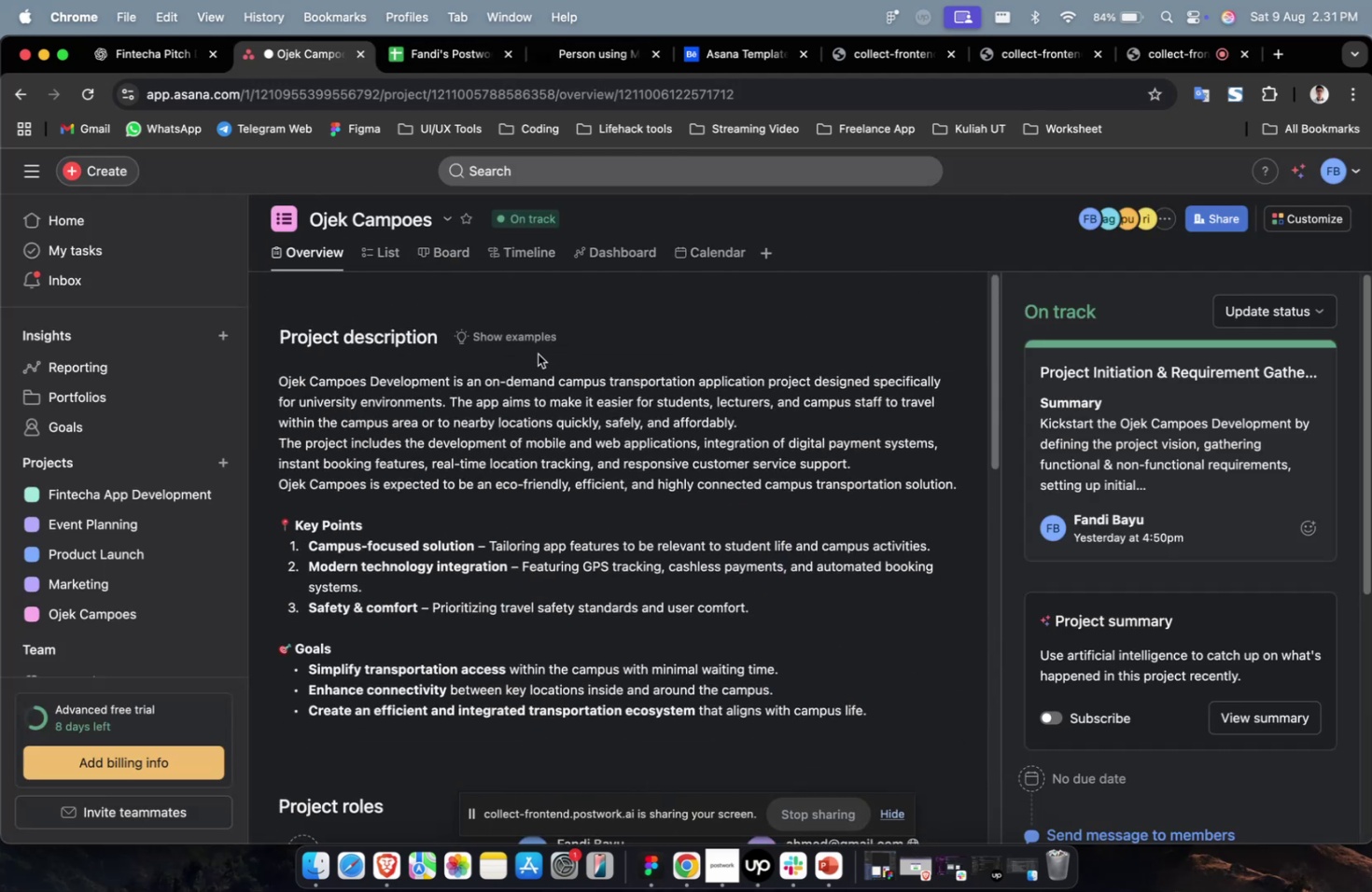 
left_click([444, 257])
 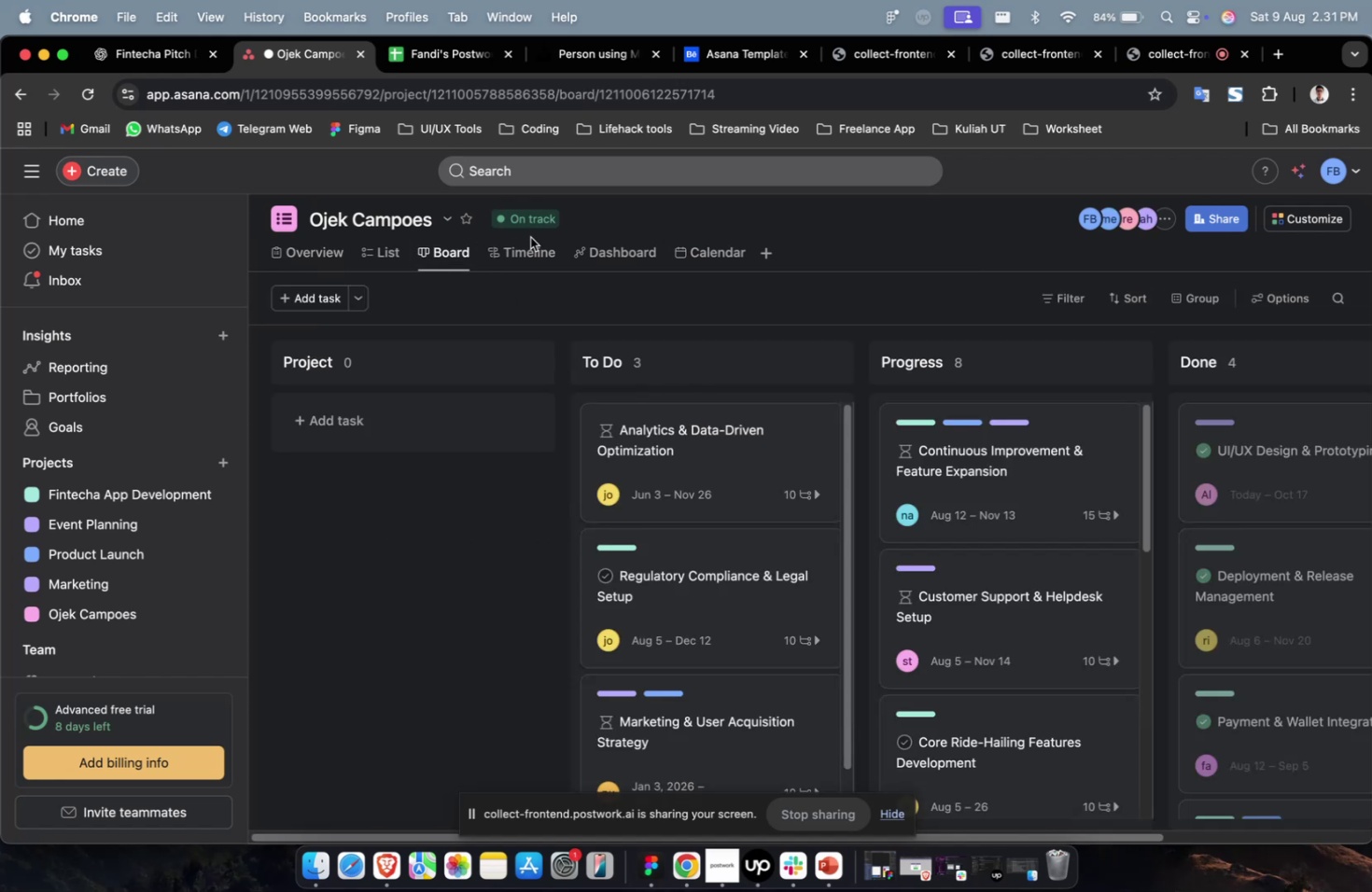 
left_click([530, 237])
 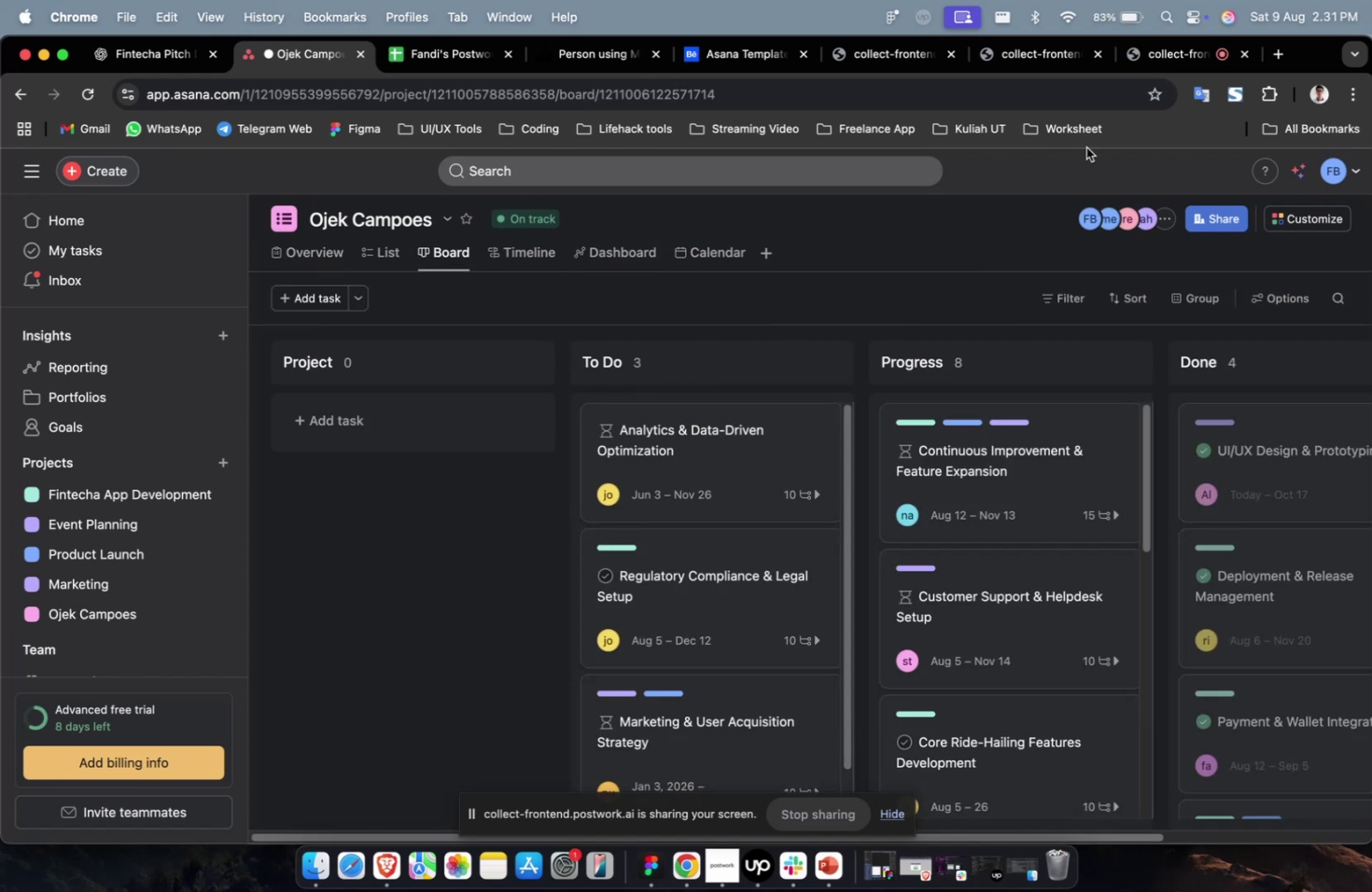 
left_click([1174, 63])
 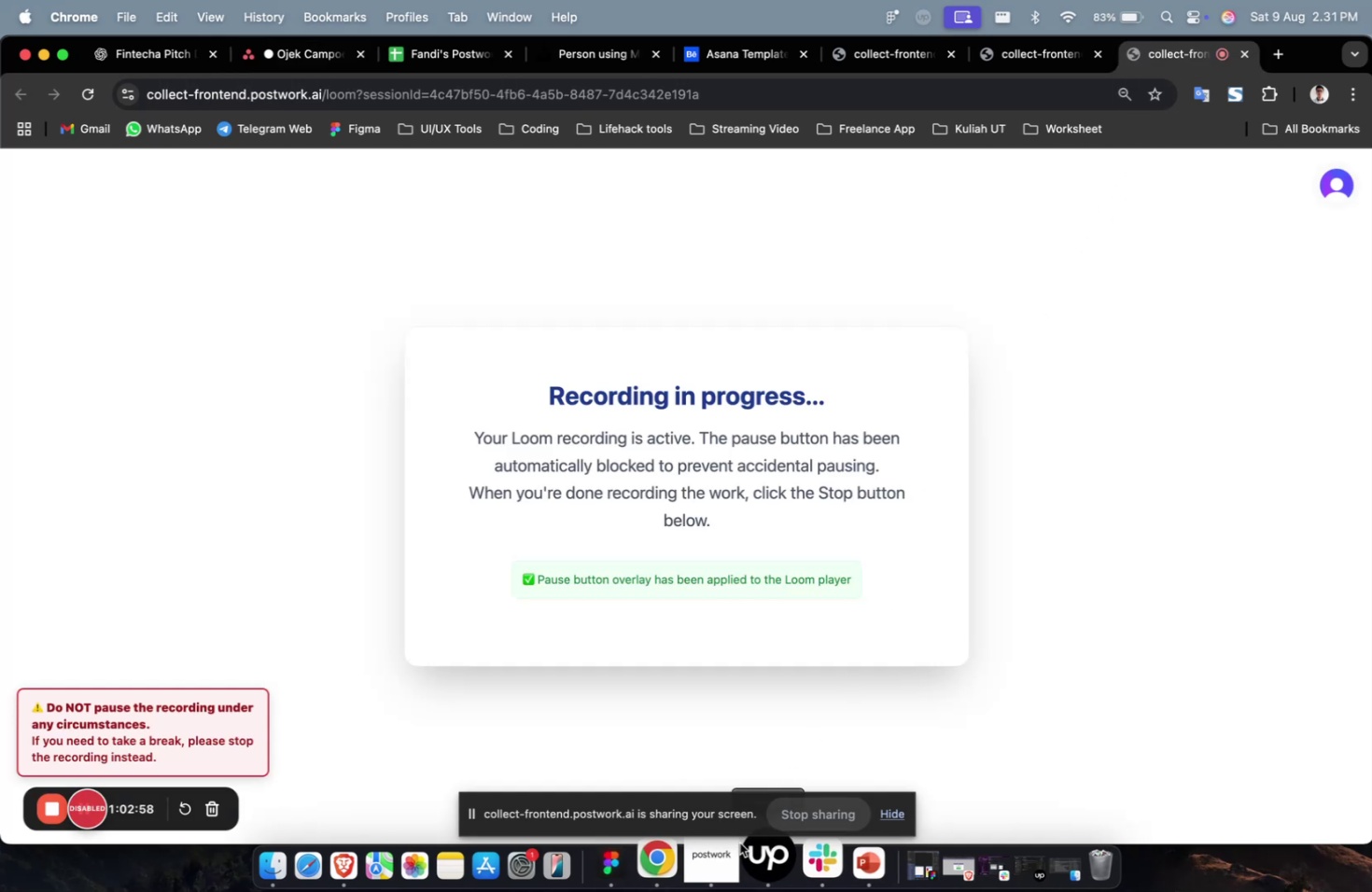 
left_click([890, 813])
 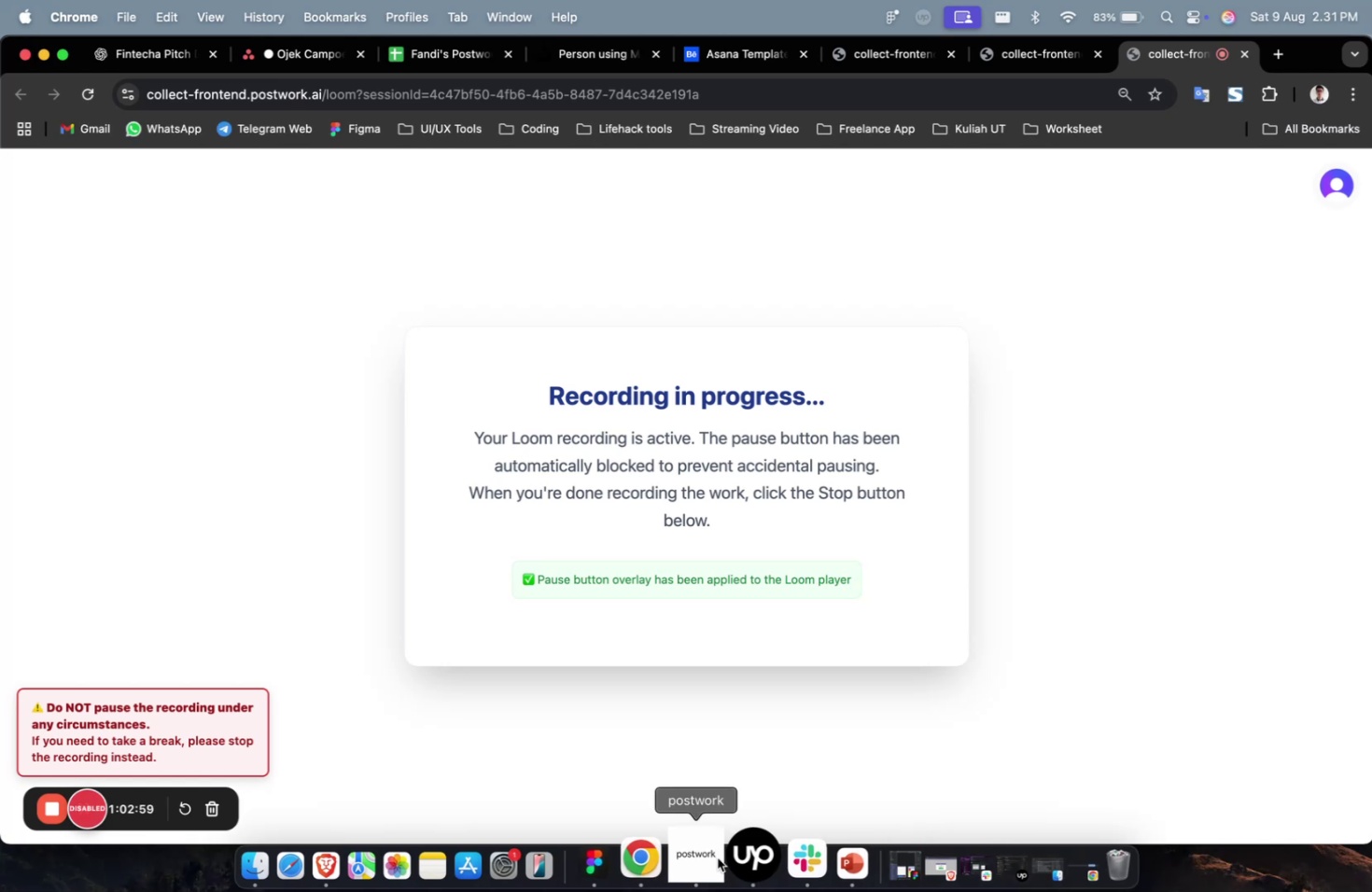 